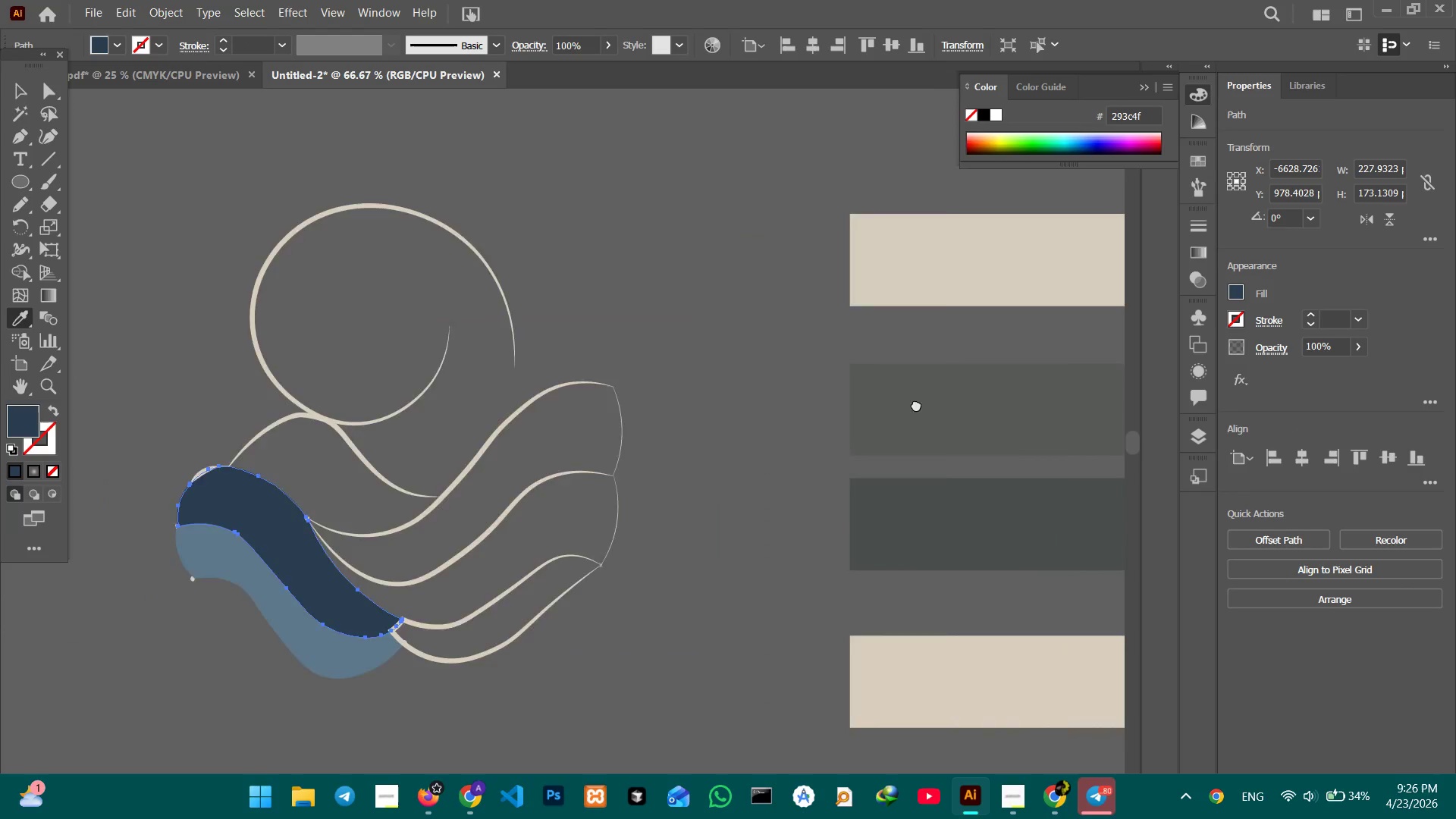 
left_click_drag(start_coordinate=[692, 416], to_coordinate=[933, 401])
 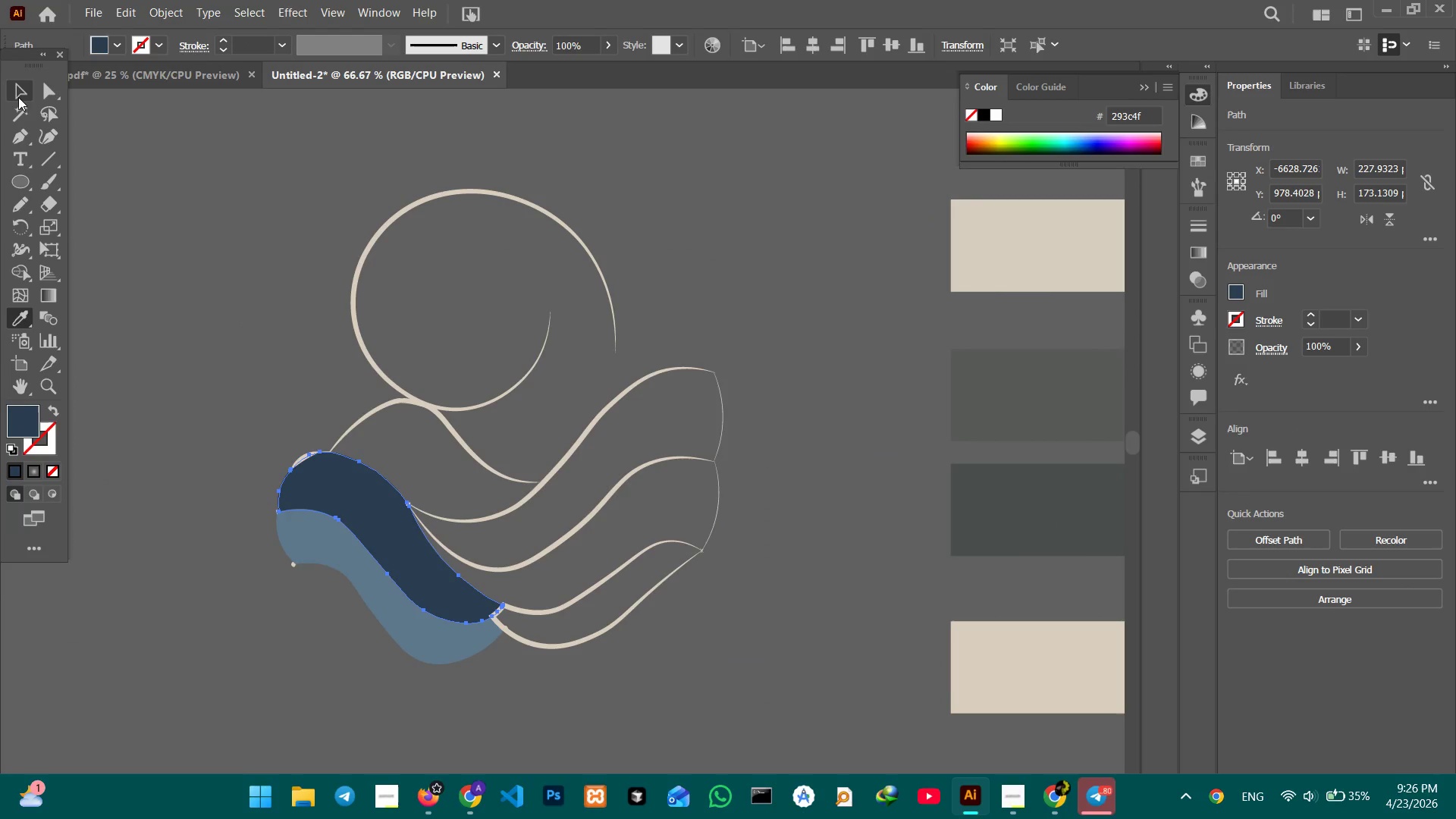 
left_click([18, 97])
 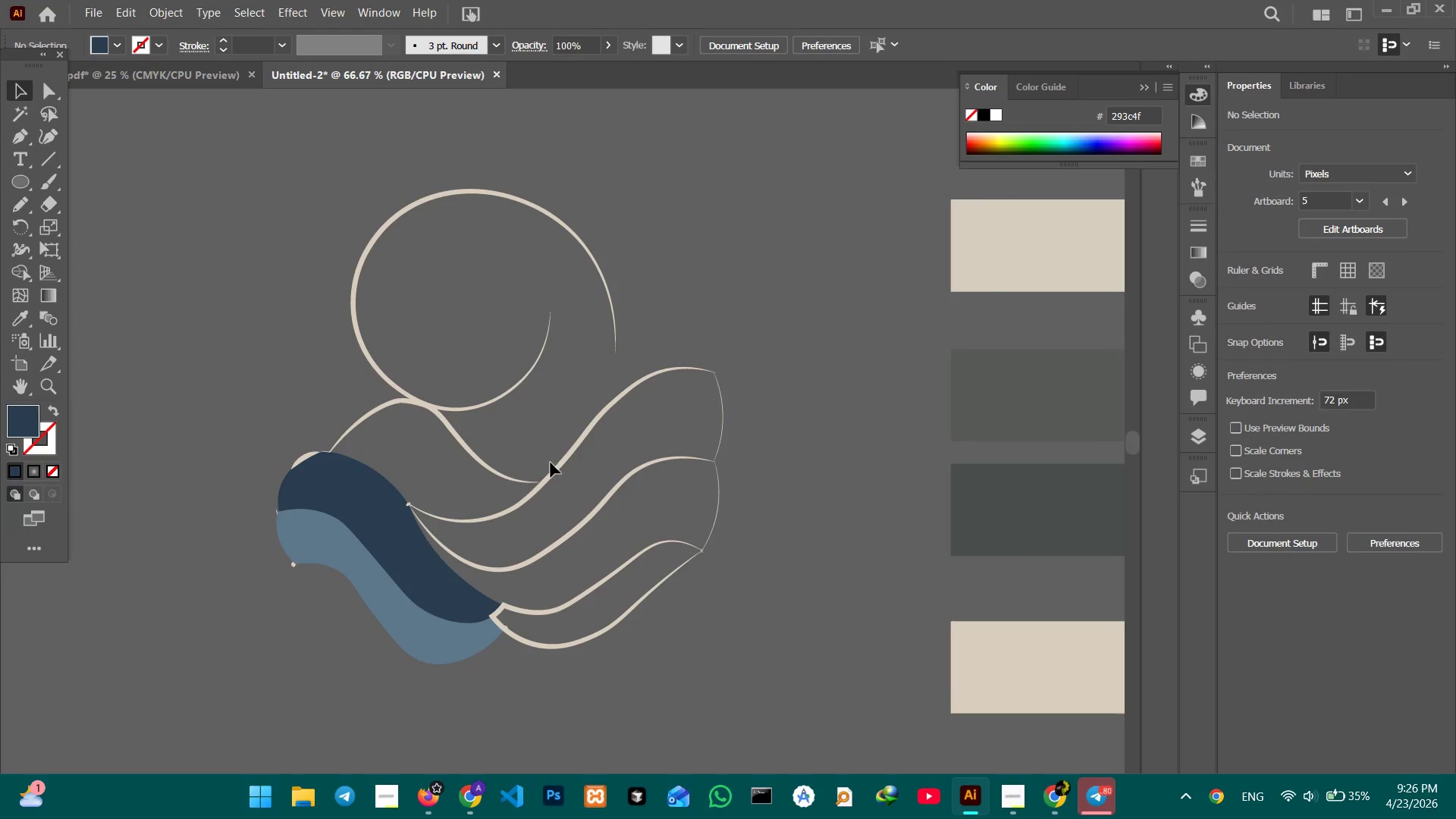 
left_click([559, 469])
 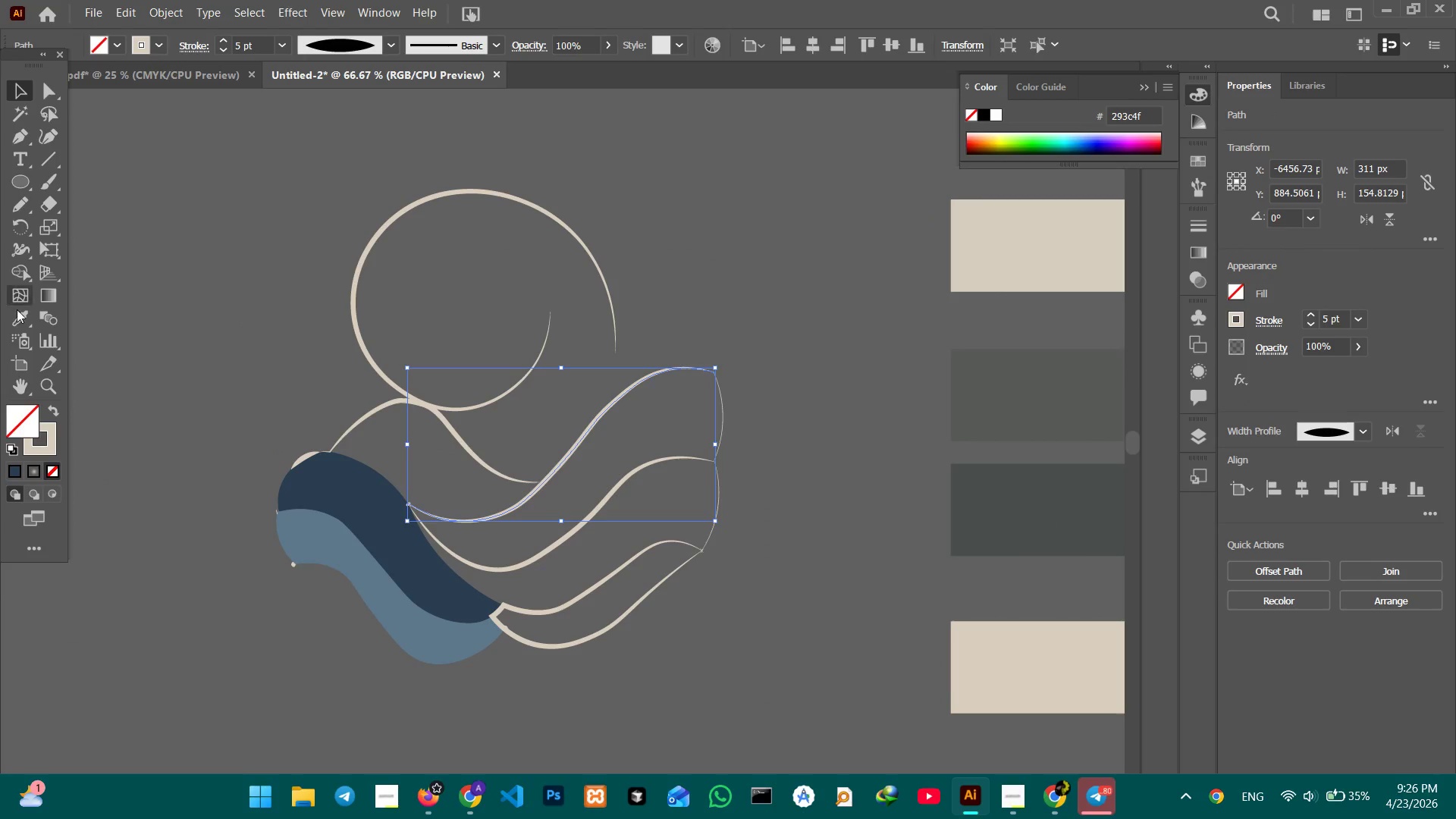 
left_click([23, 317])
 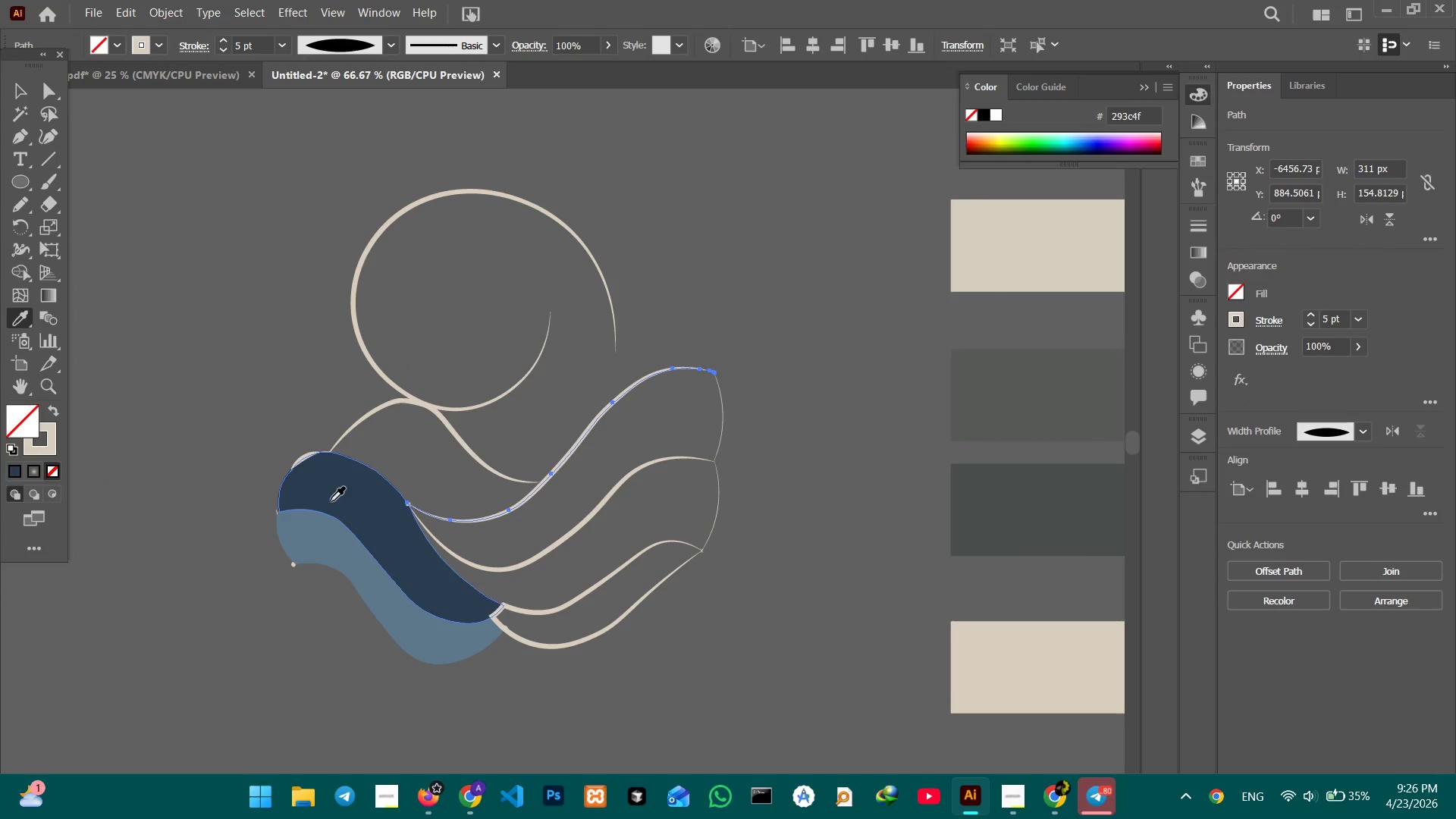 
left_click([337, 493])
 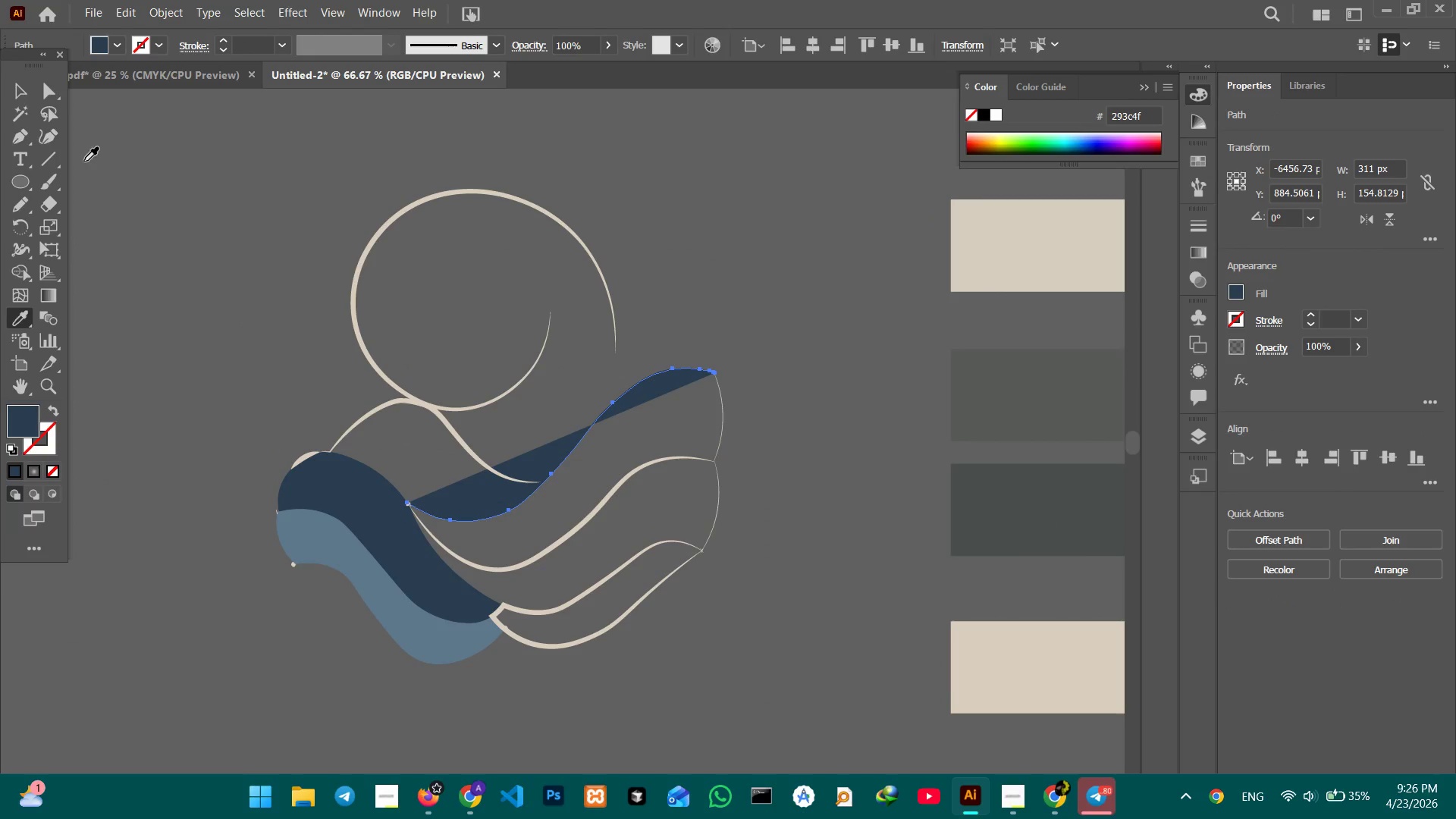 
left_click([54, 138])
 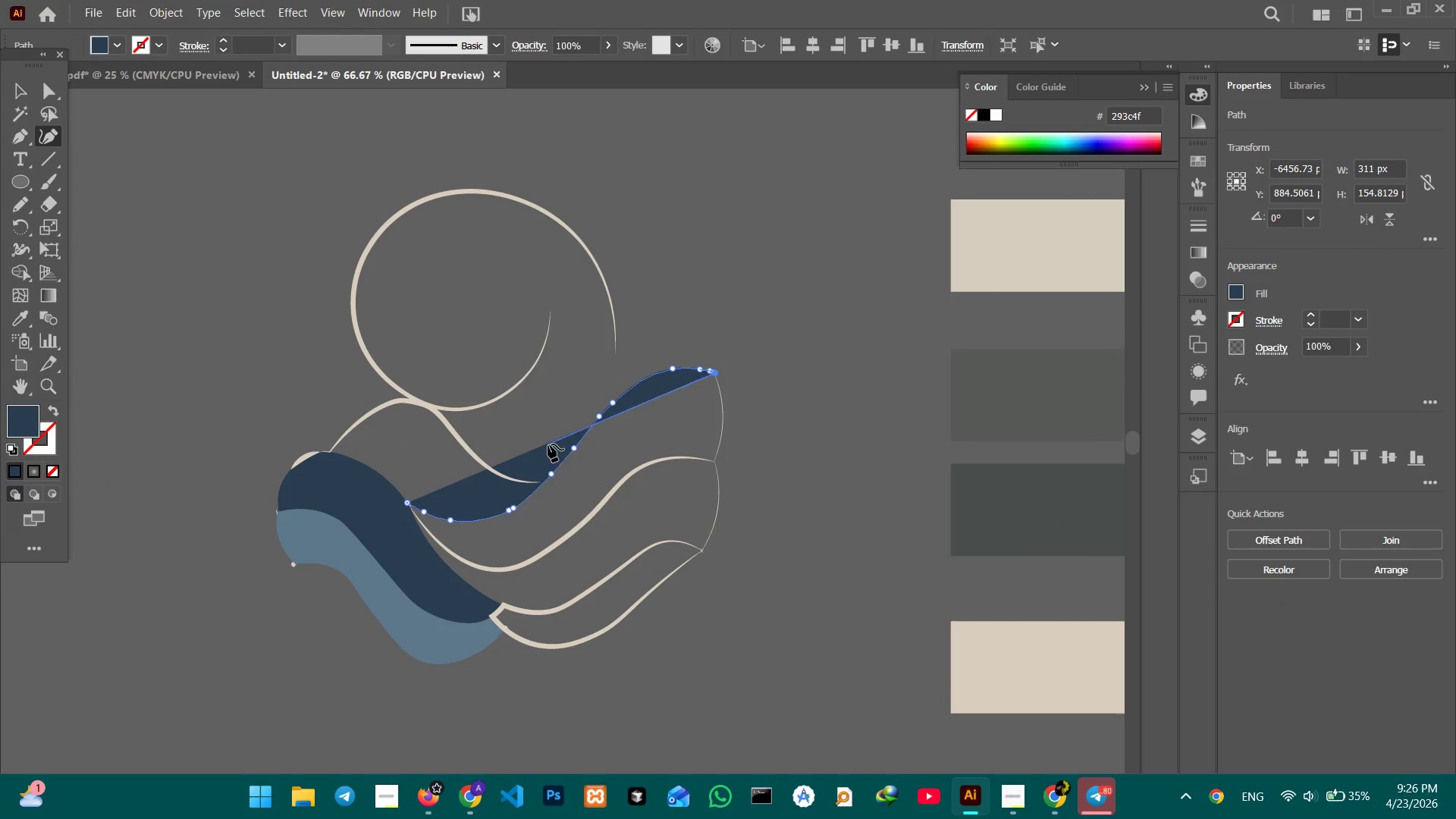 
left_click_drag(start_coordinate=[548, 444], to_coordinate=[573, 497])
 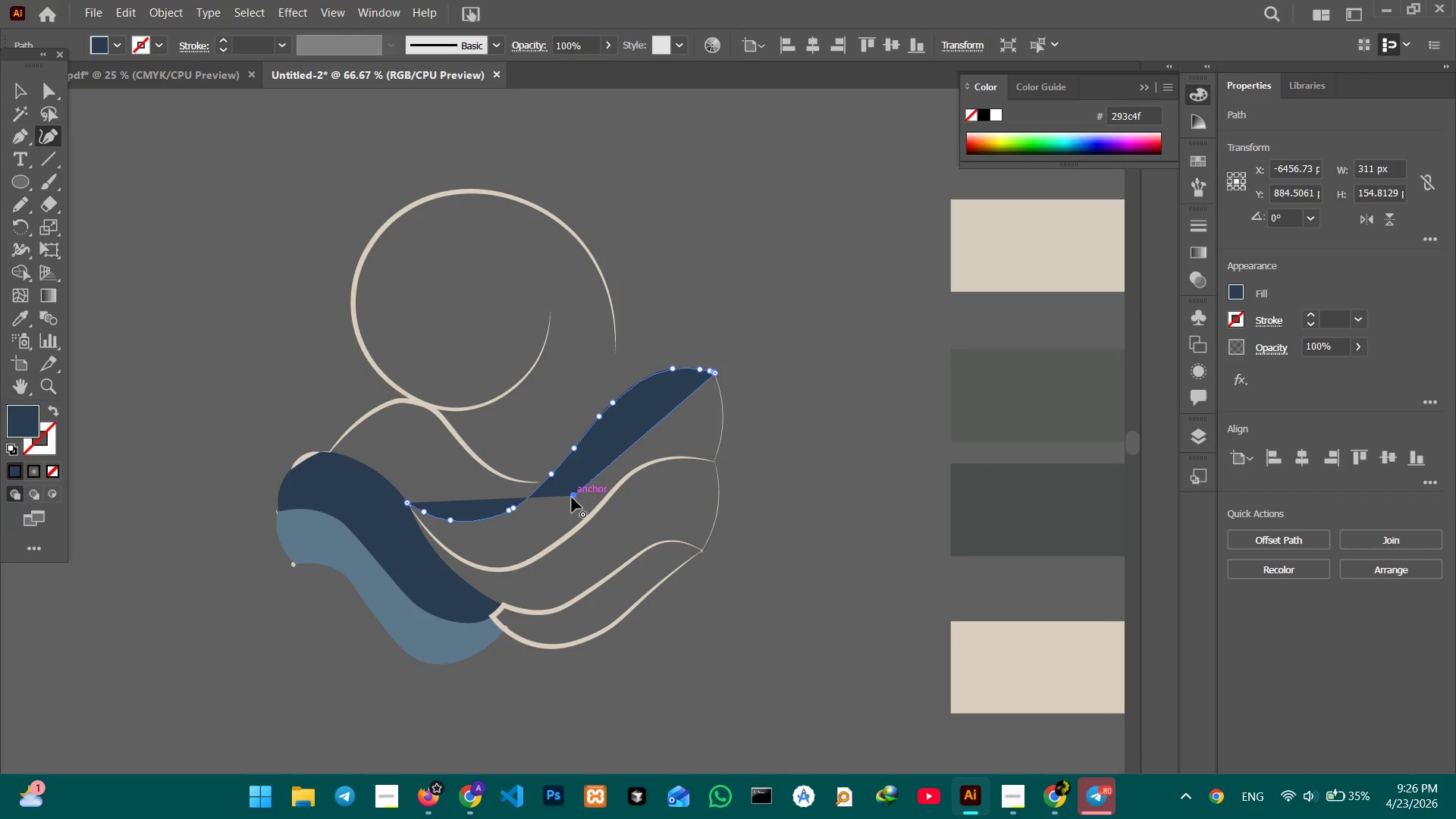 
left_click_drag(start_coordinate=[572, 497], to_coordinate=[584, 522])
 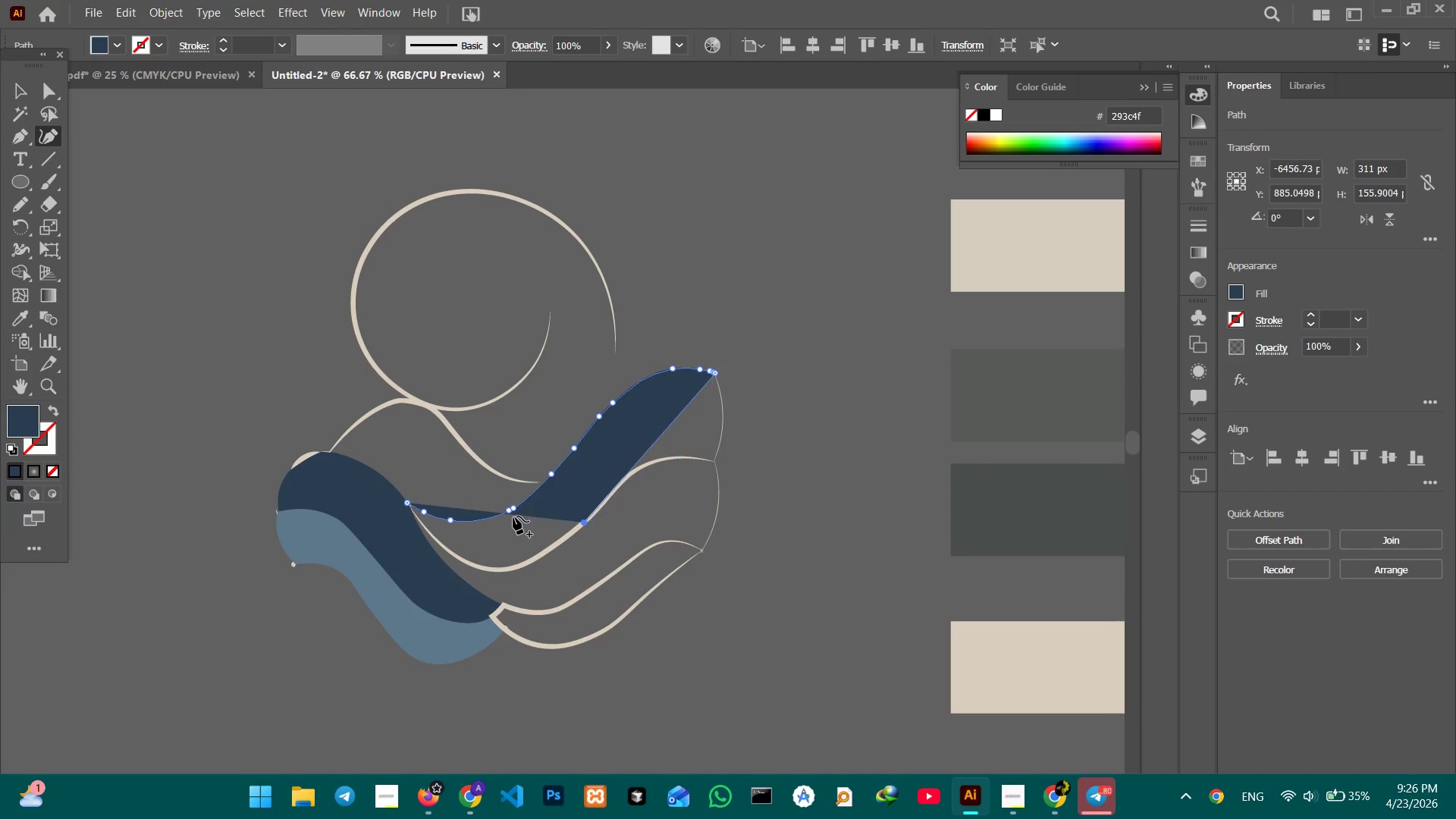 
left_click_drag(start_coordinate=[513, 516], to_coordinate=[499, 551])
 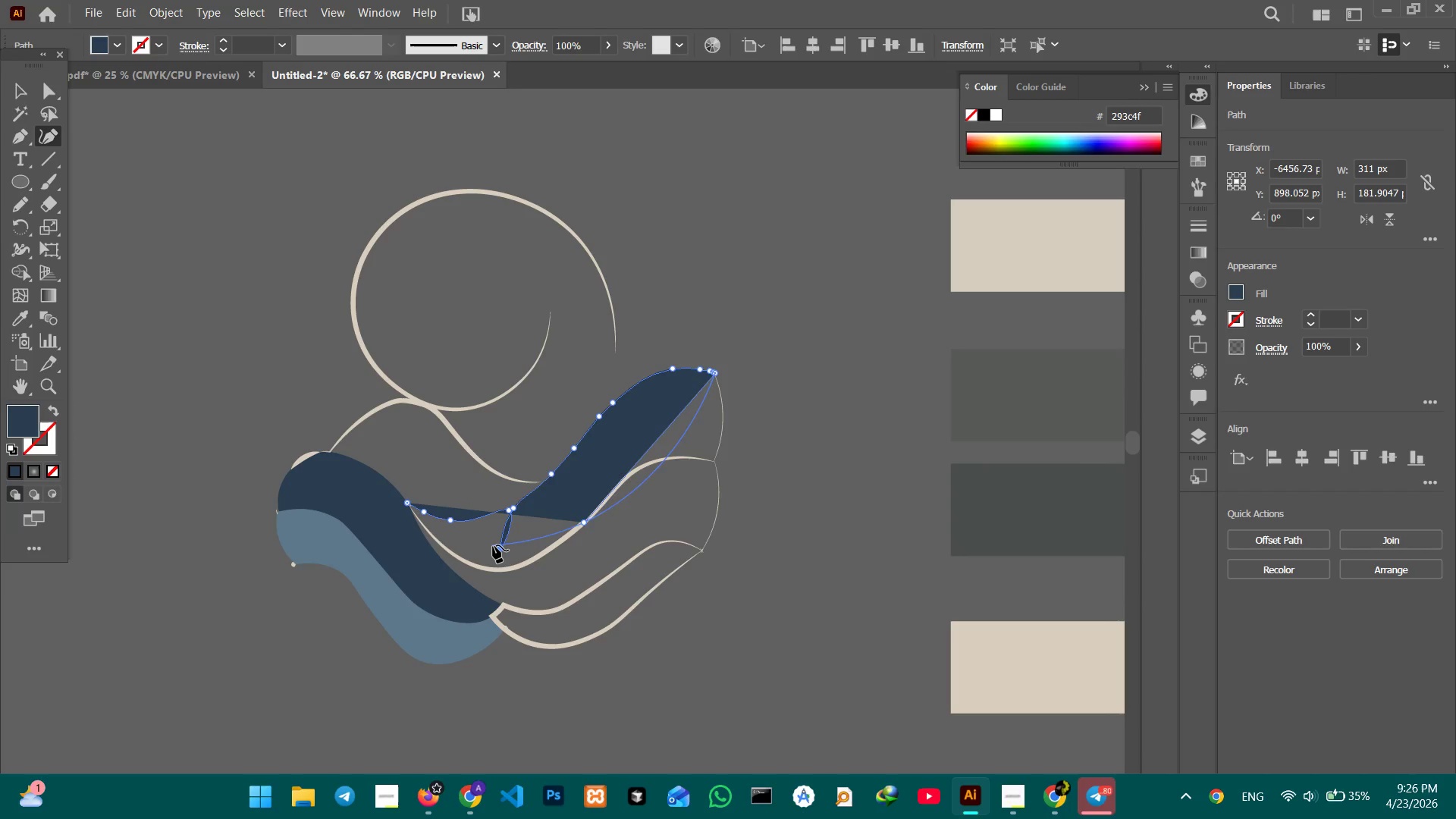 
key(Backspace)
 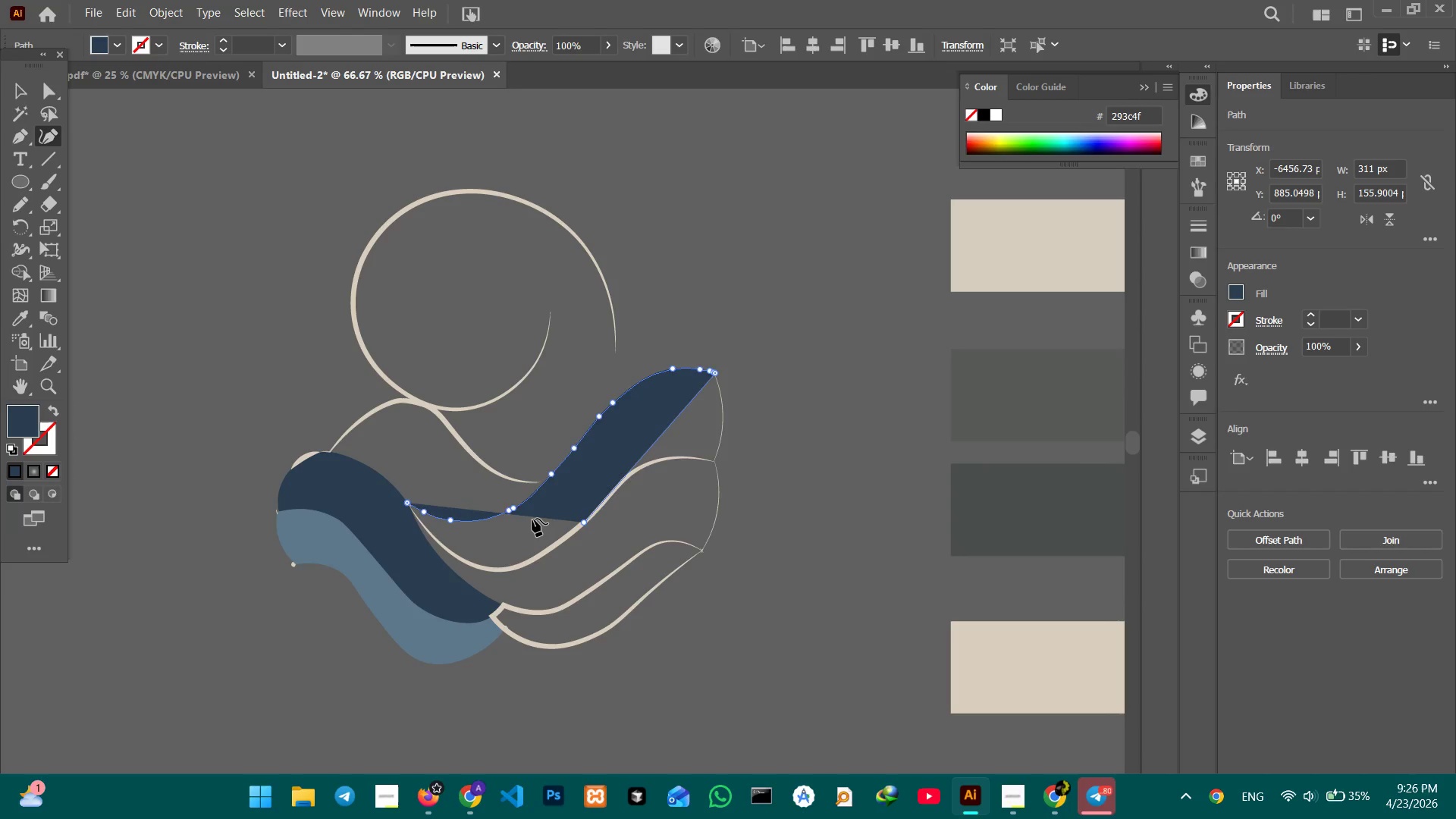 
left_click_drag(start_coordinate=[532, 519], to_coordinate=[511, 568])
 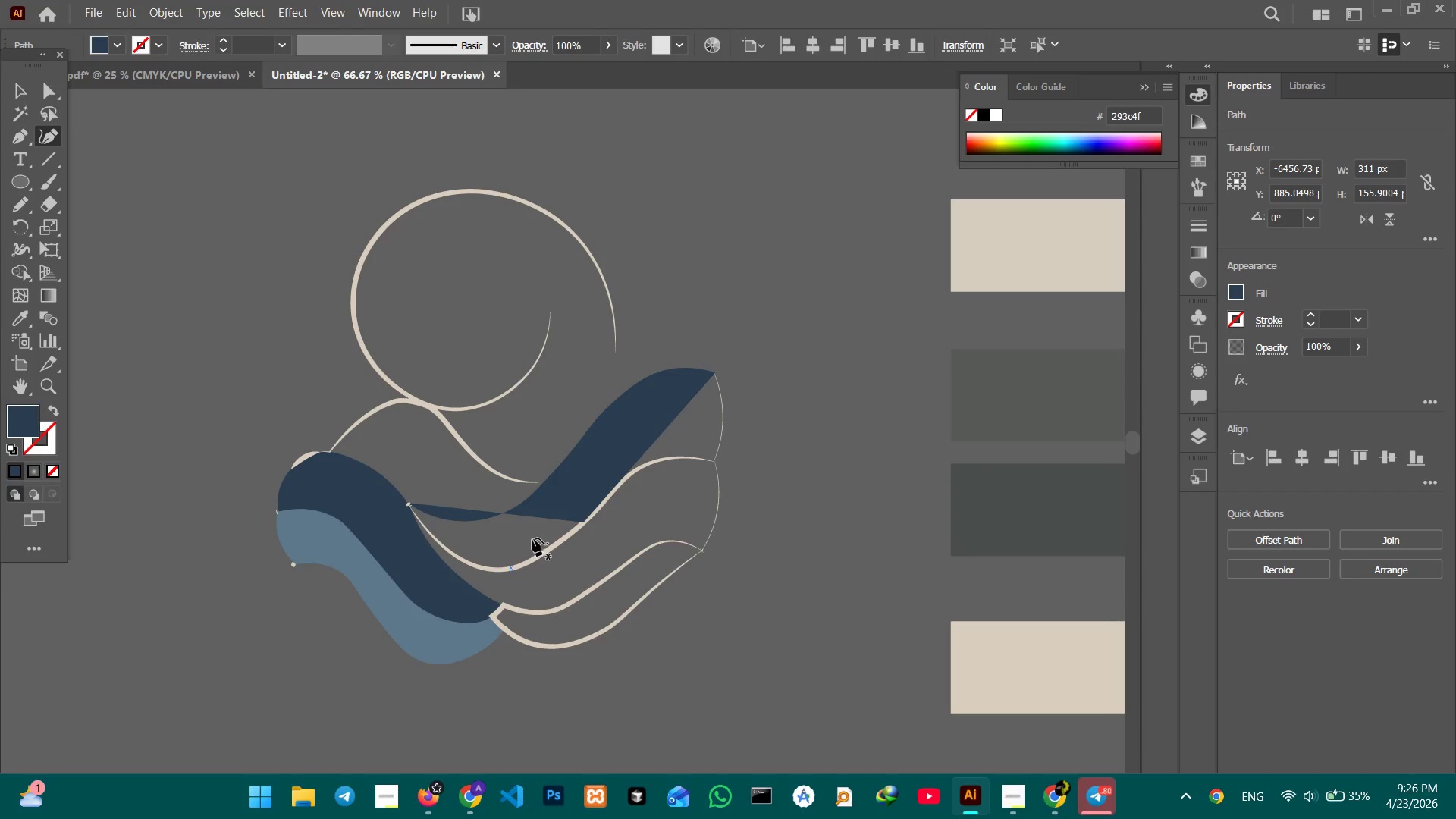 
key(Backspace)
 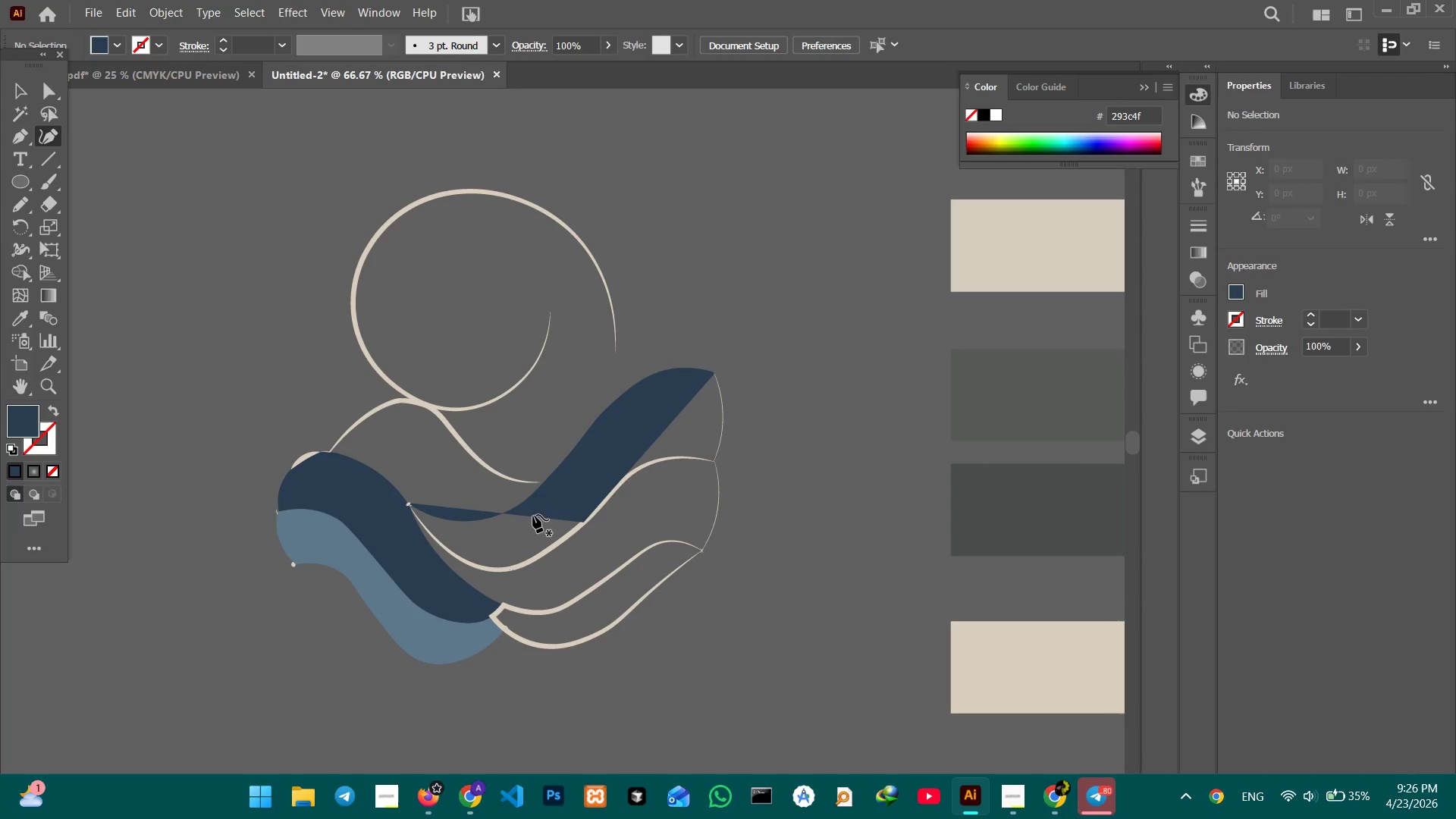 
left_click([533, 514])
 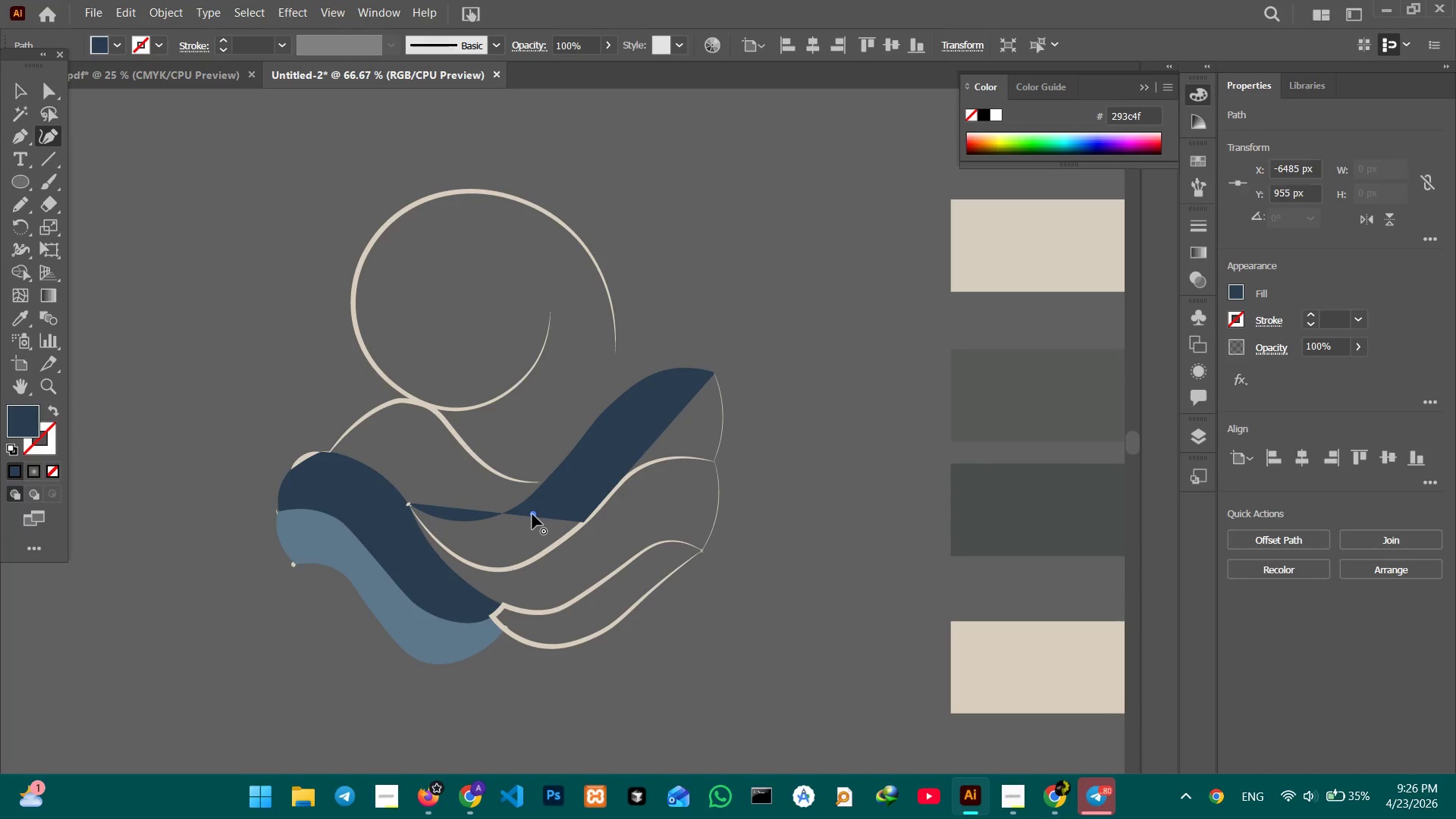 
key(Backspace)
 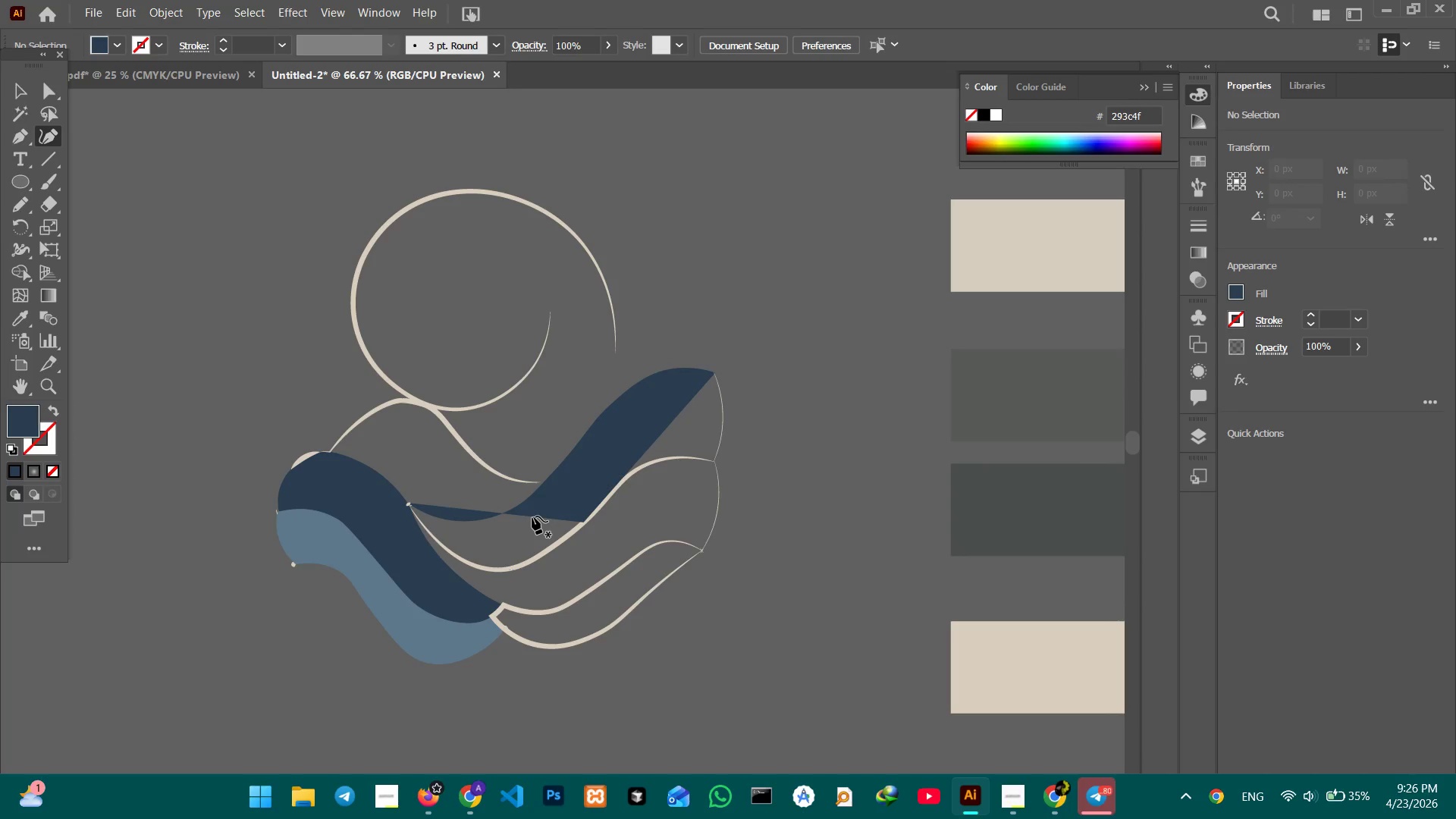 
left_click([532, 516])
 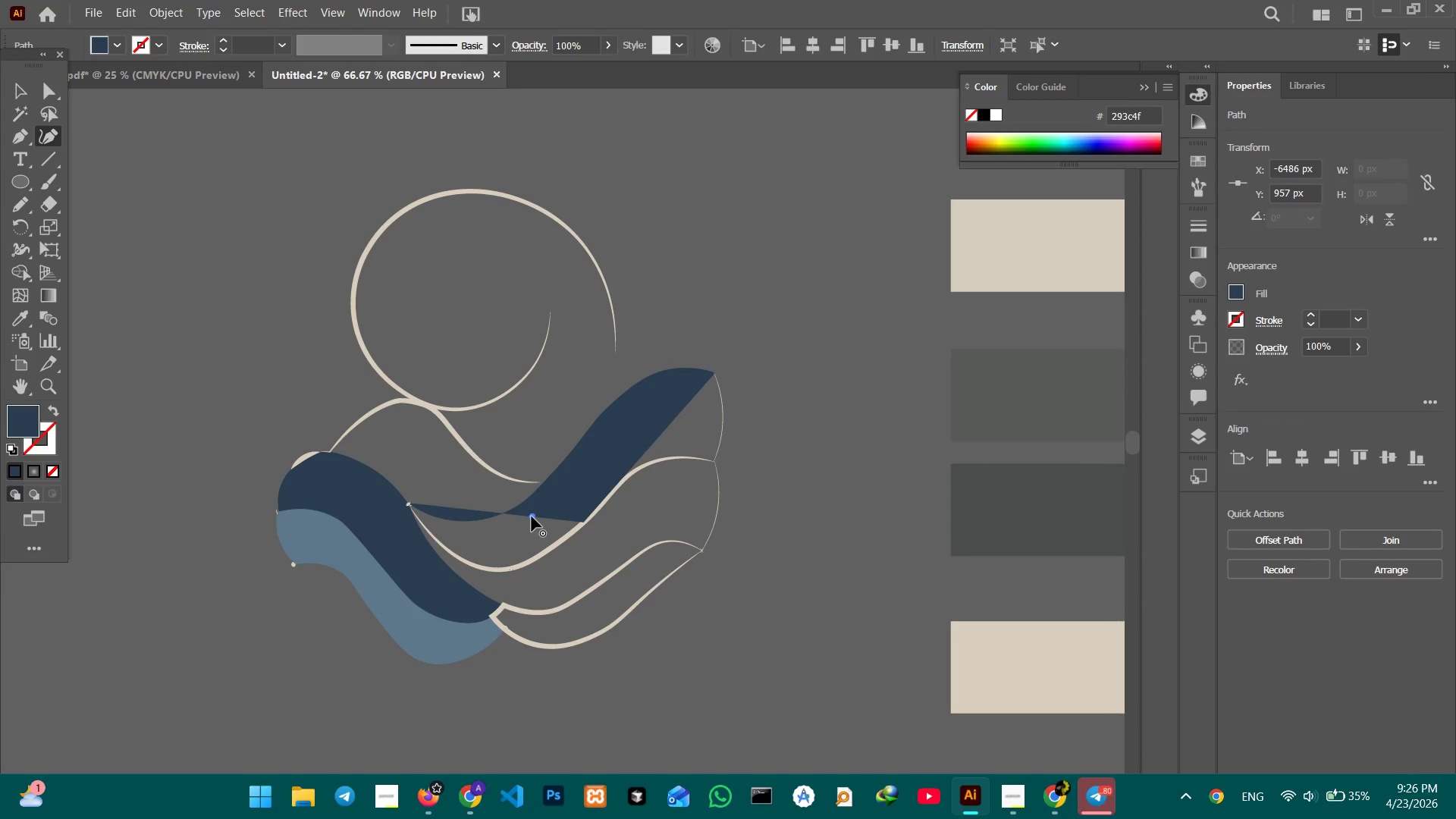 
left_click_drag(start_coordinate=[532, 516], to_coordinate=[515, 557])
 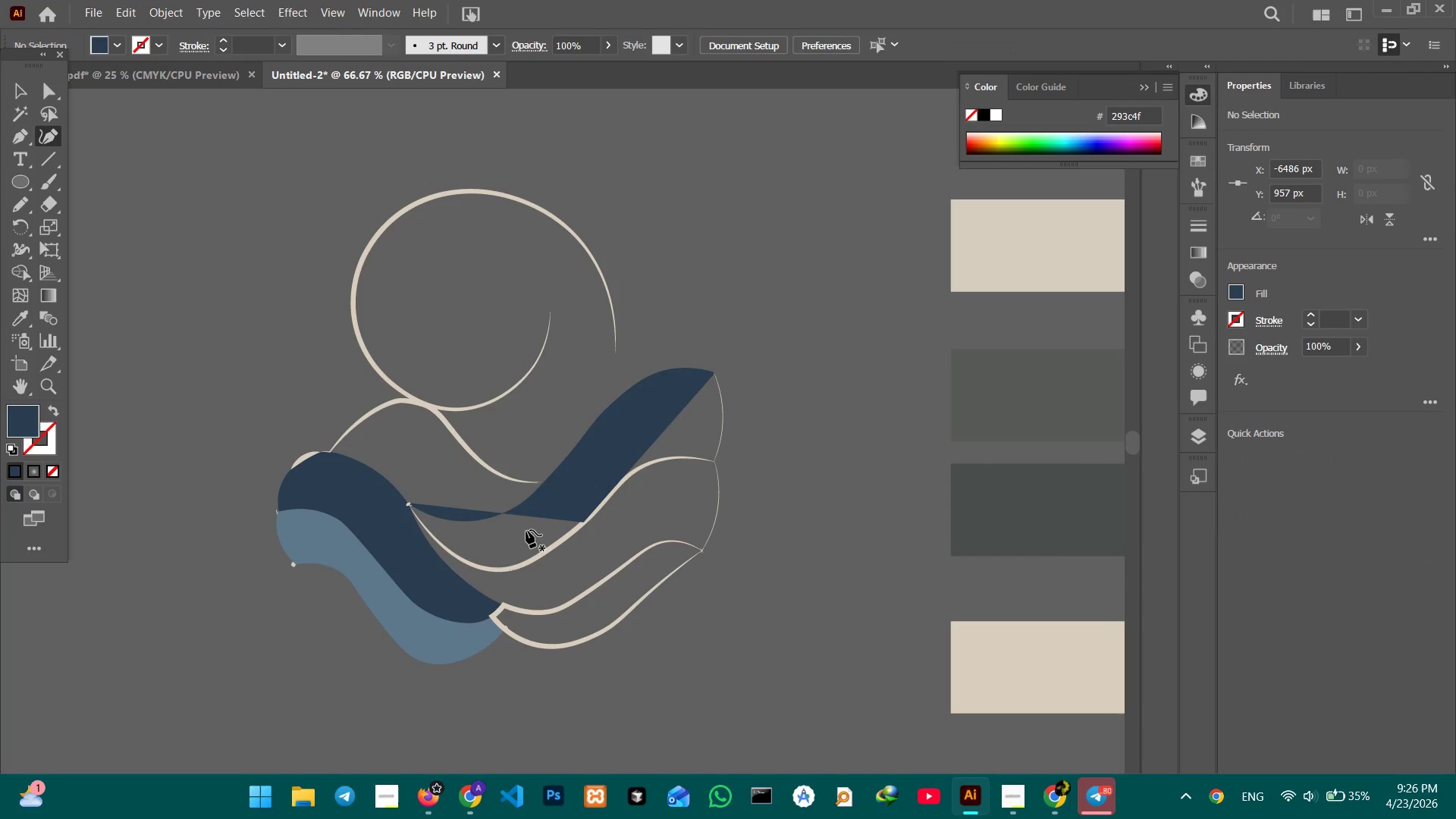 
key(Backspace)
 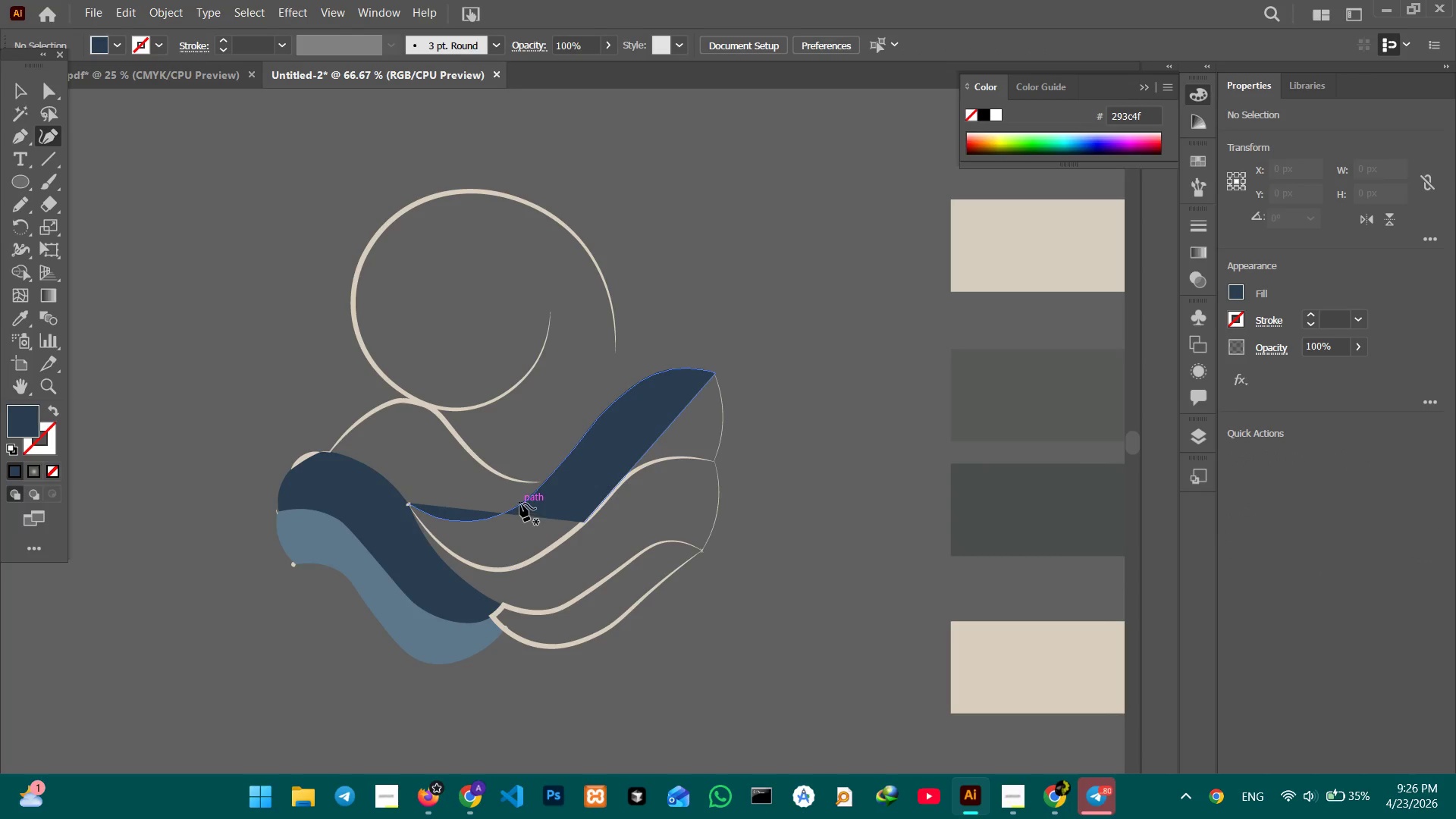 
left_click([520, 504])
 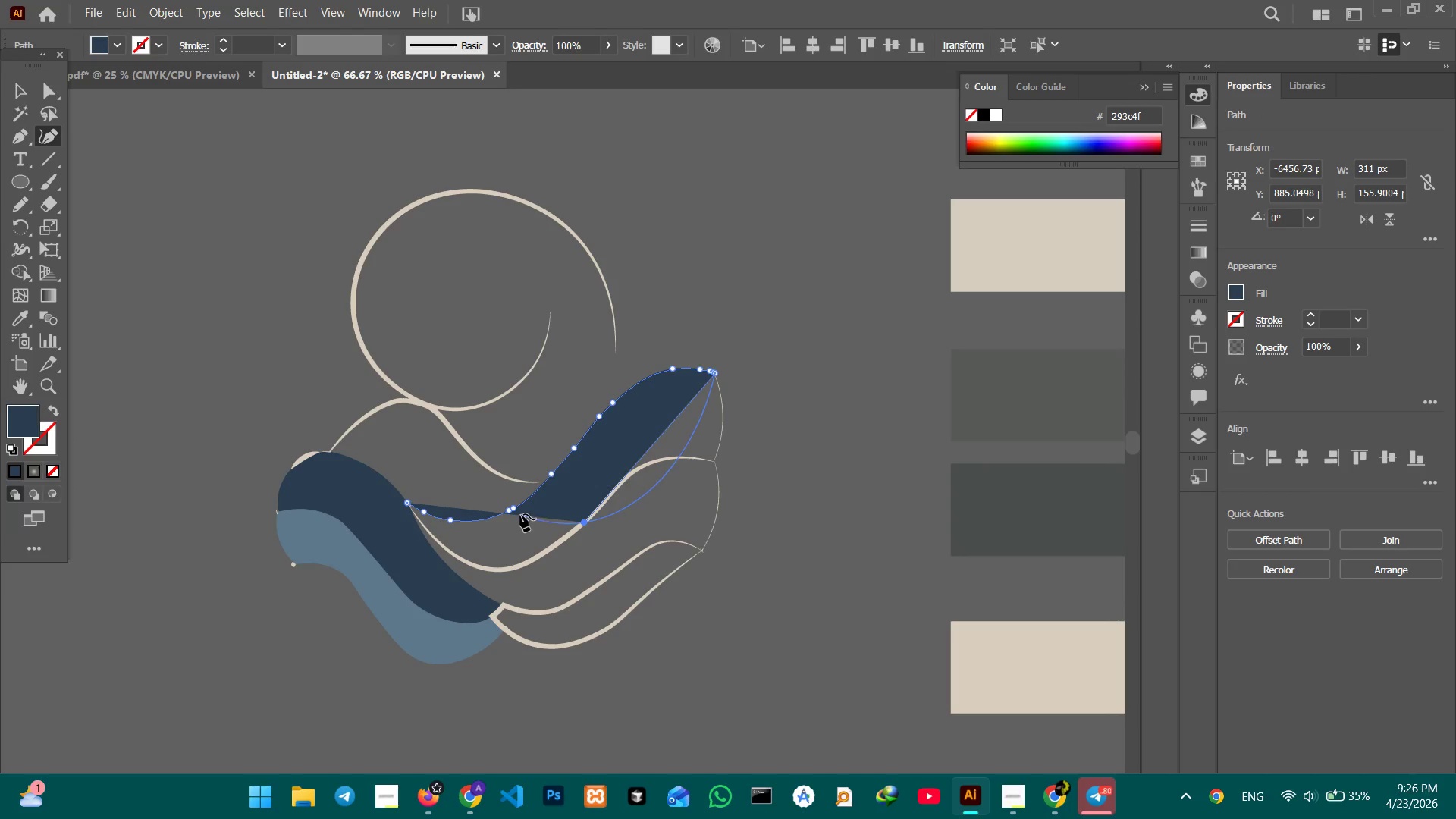 
left_click_drag(start_coordinate=[520, 514], to_coordinate=[513, 557])
 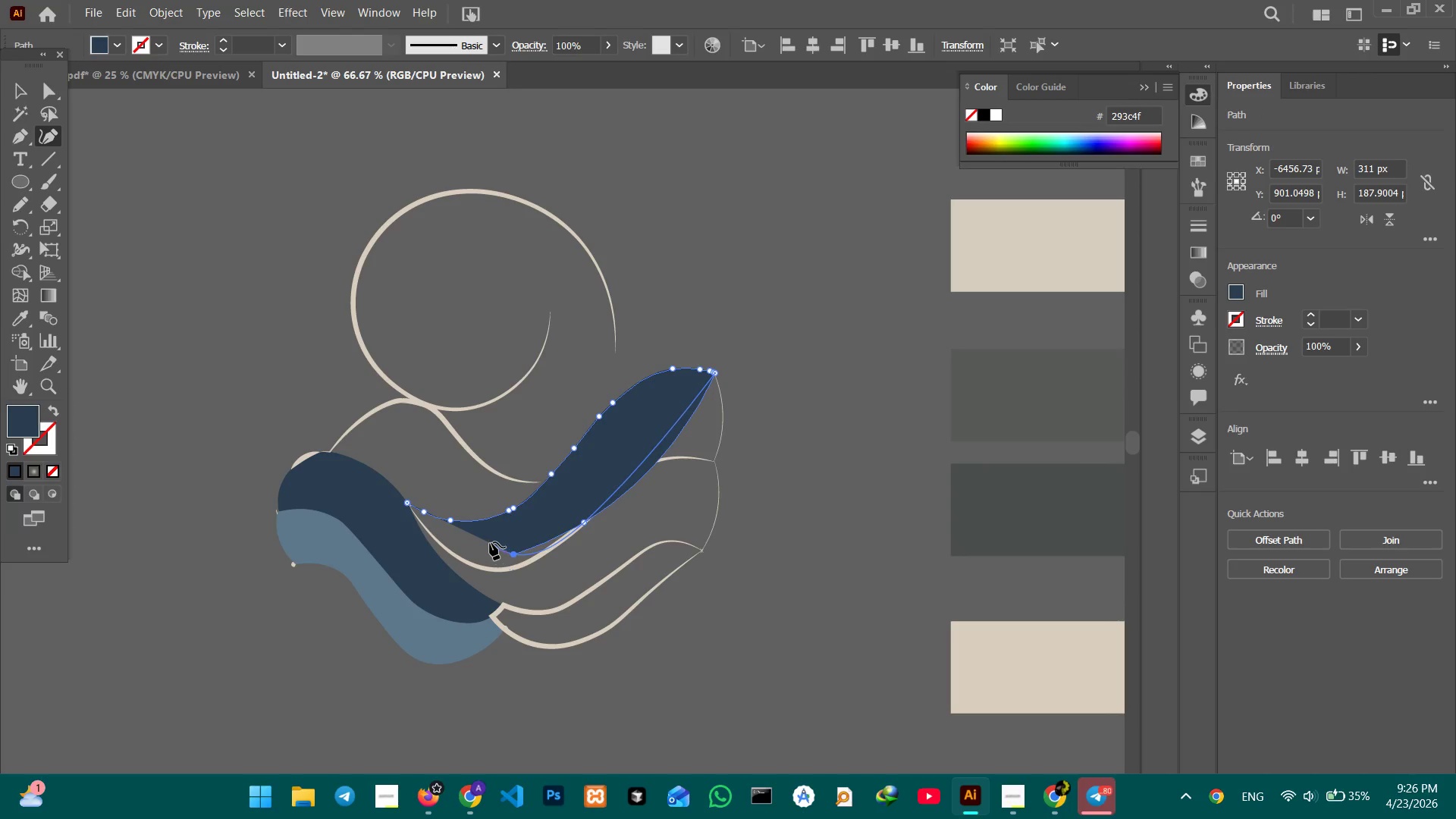 
left_click_drag(start_coordinate=[489, 542], to_coordinate=[463, 560])
 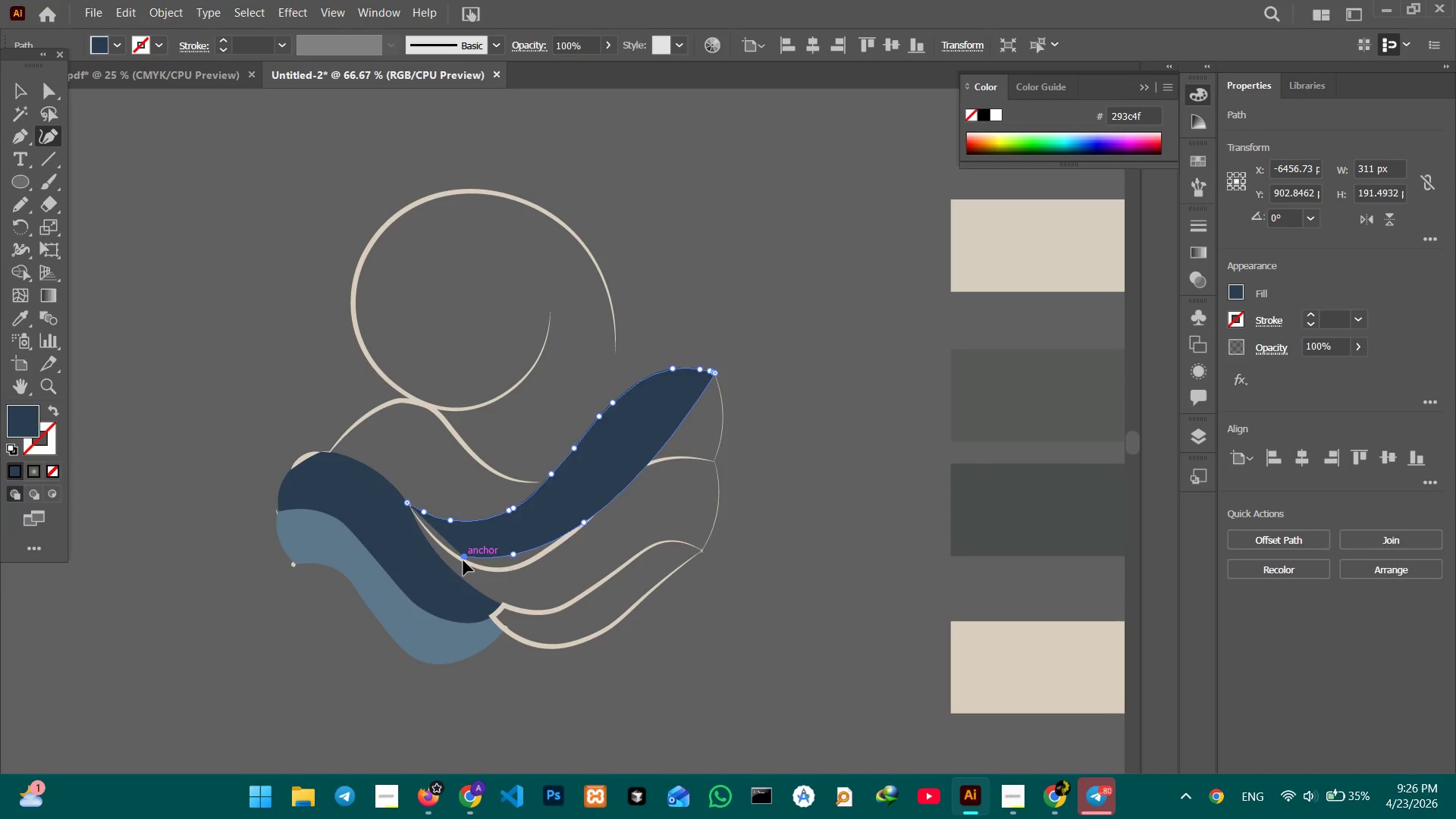 
key(Control+Equal)
 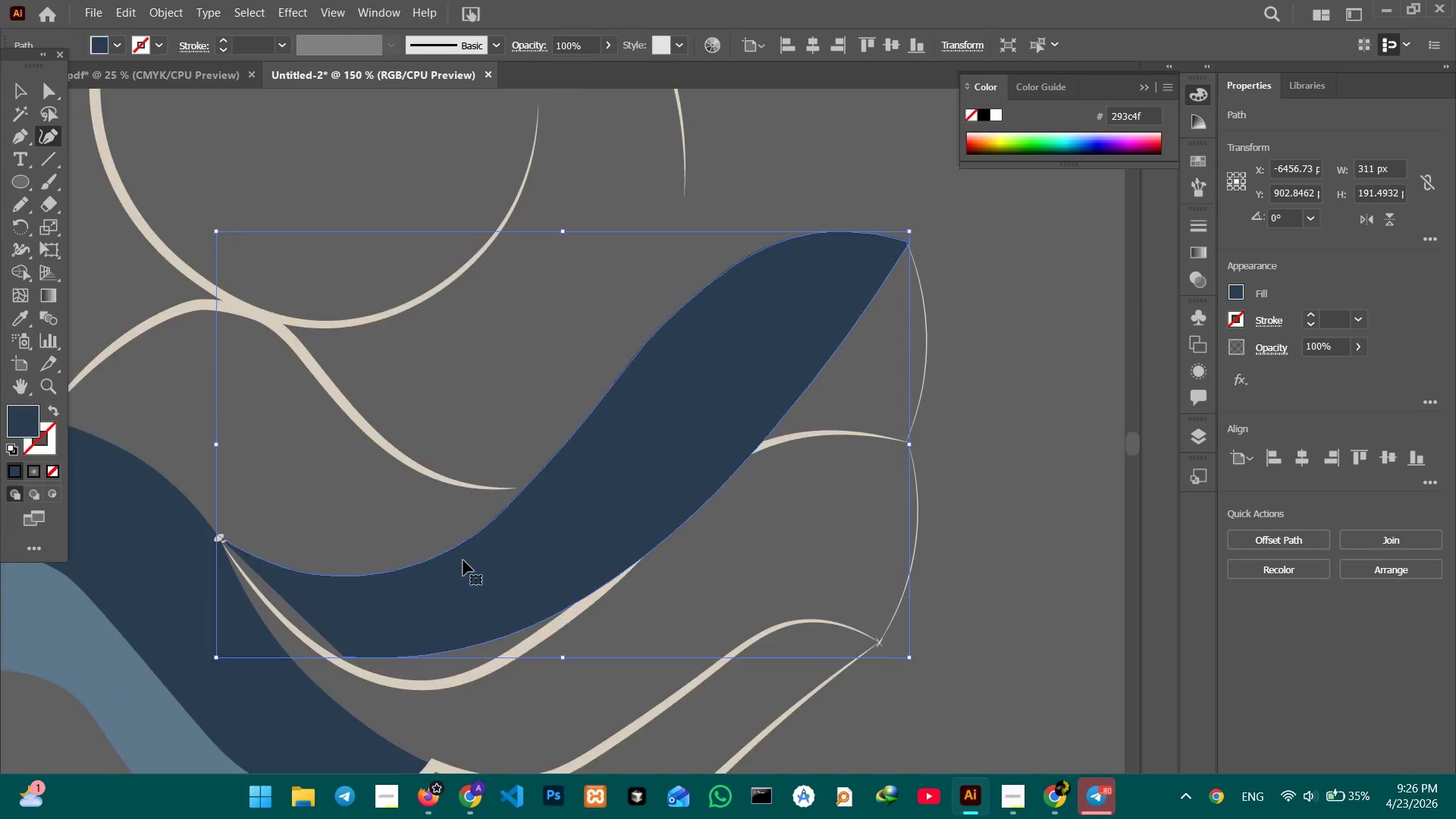 
key(Control+Equal)
 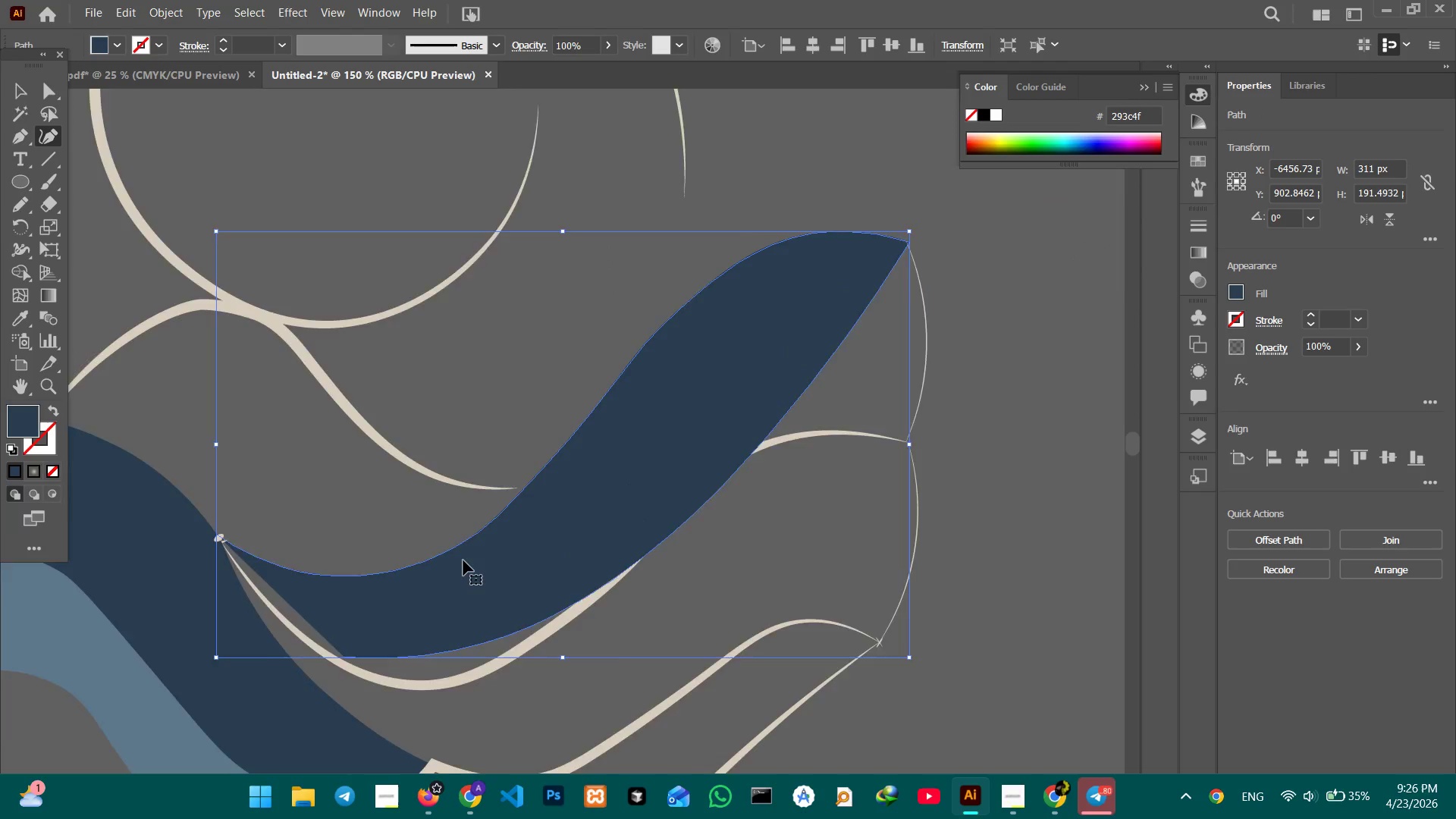 
key(Control+Equal)
 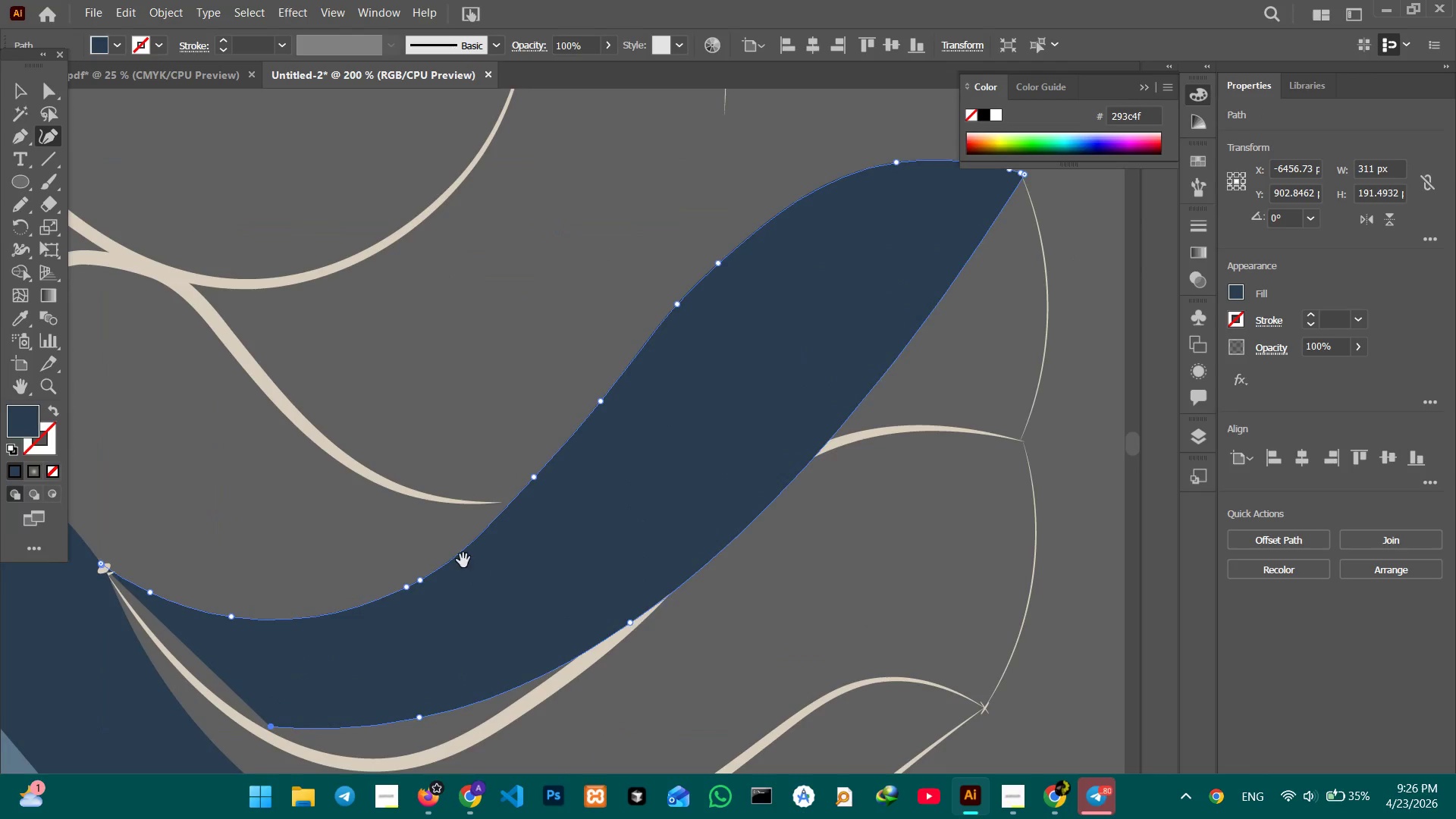 
hold_key(key=Space, duration=0.92)
 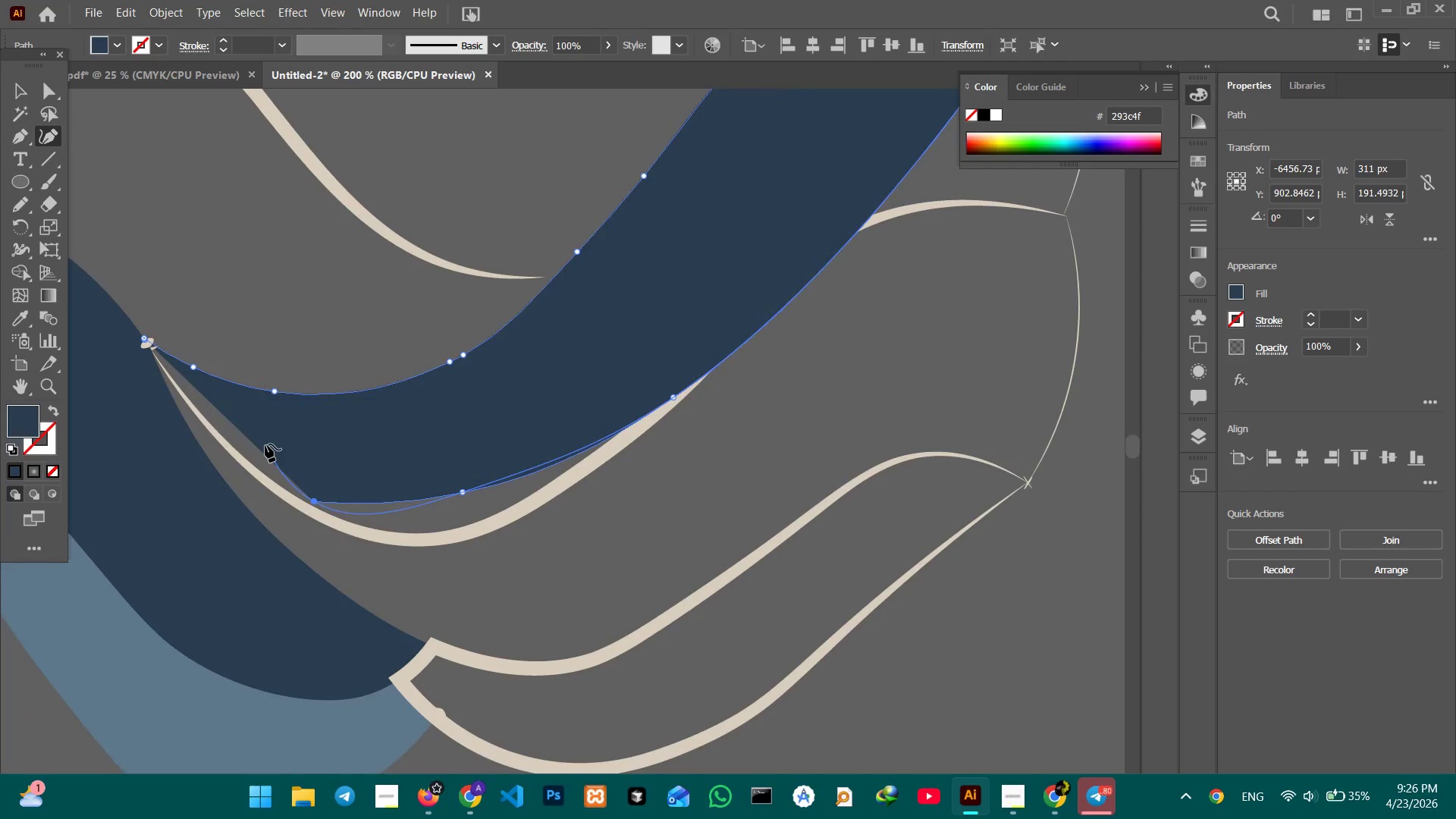 
left_click_drag(start_coordinate=[516, 565], to_coordinate=[560, 340])
 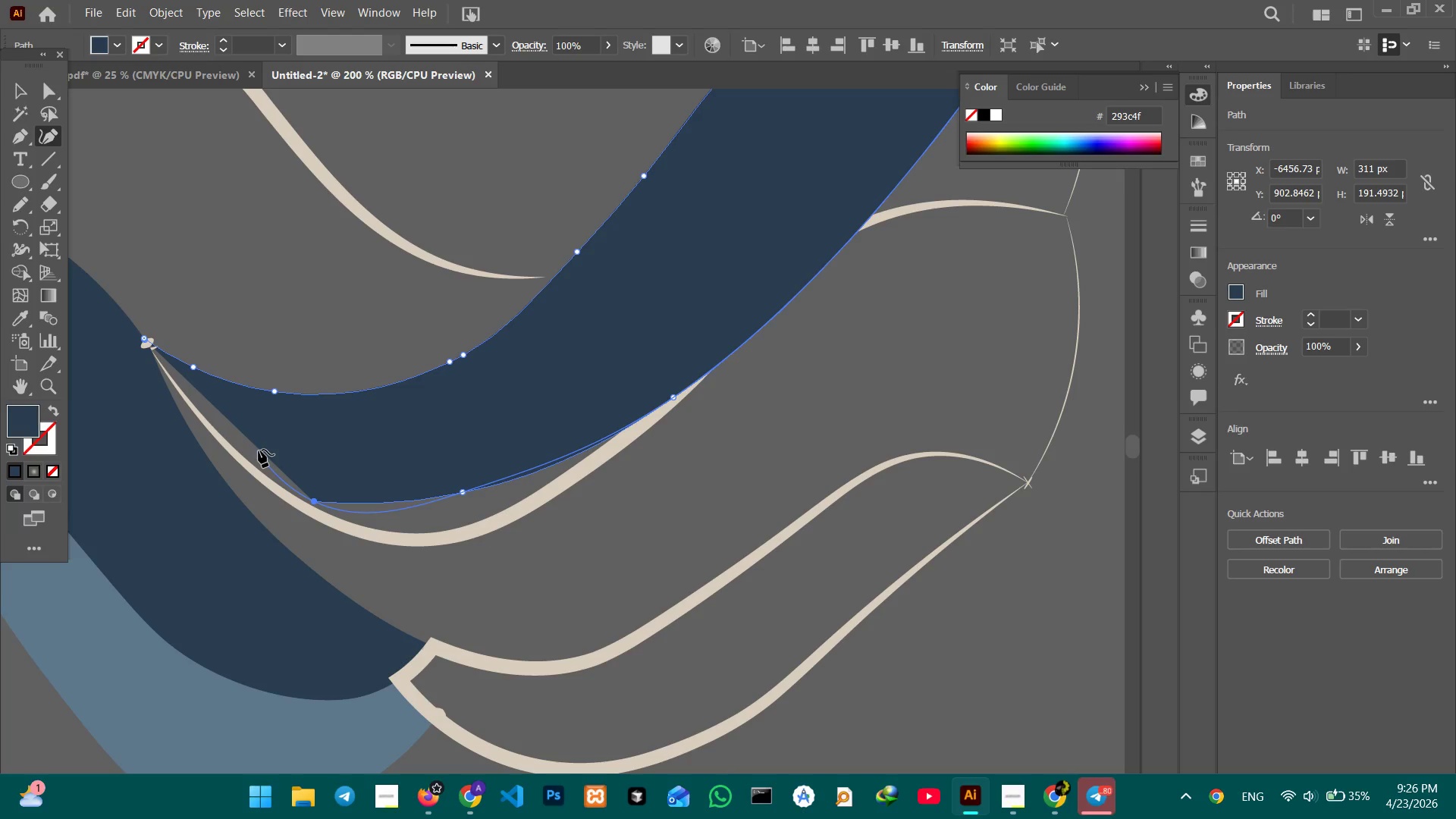 
left_click_drag(start_coordinate=[259, 450], to_coordinate=[246, 463])
 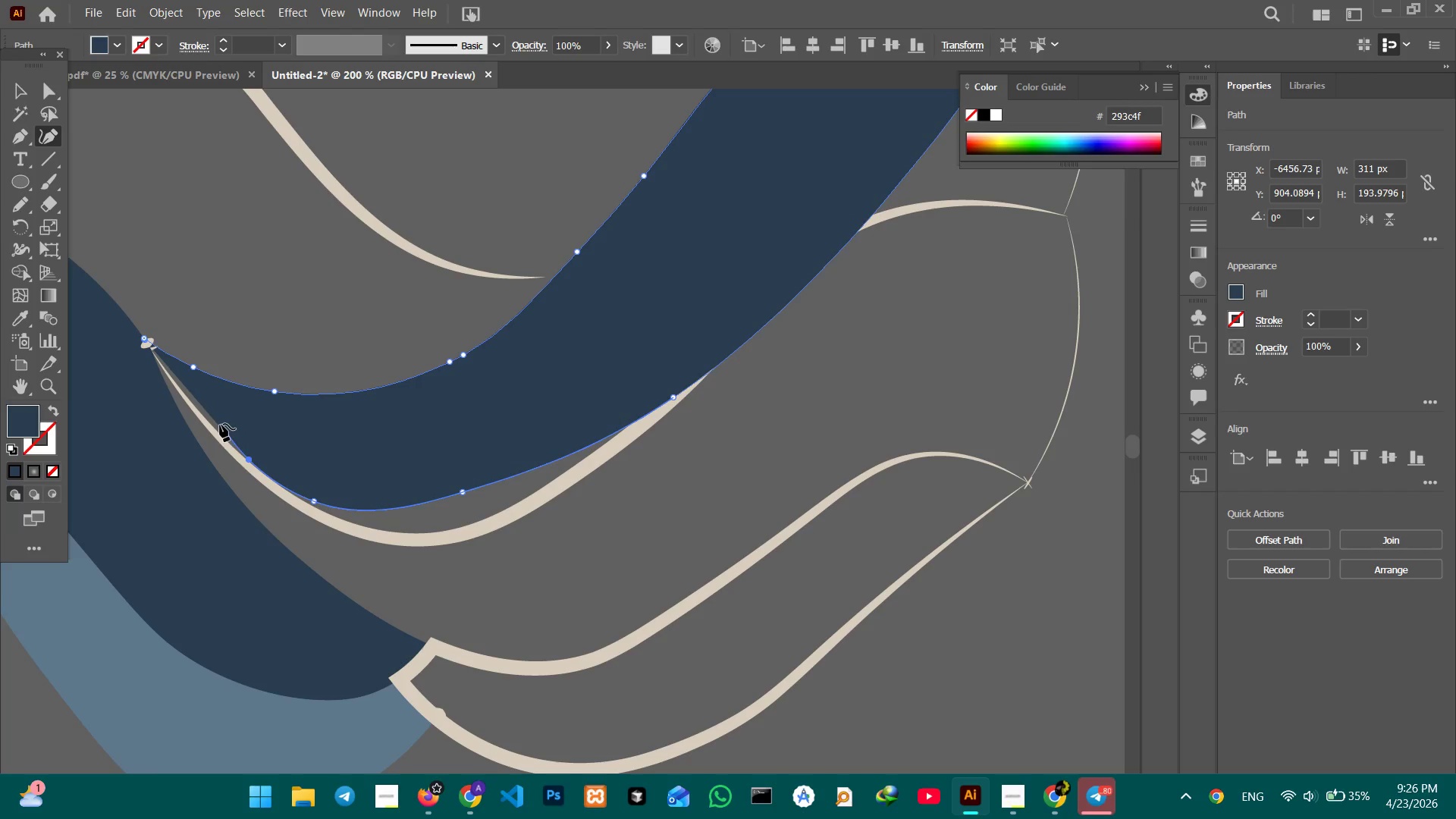 
left_click_drag(start_coordinate=[220, 424], to_coordinate=[199, 416])
 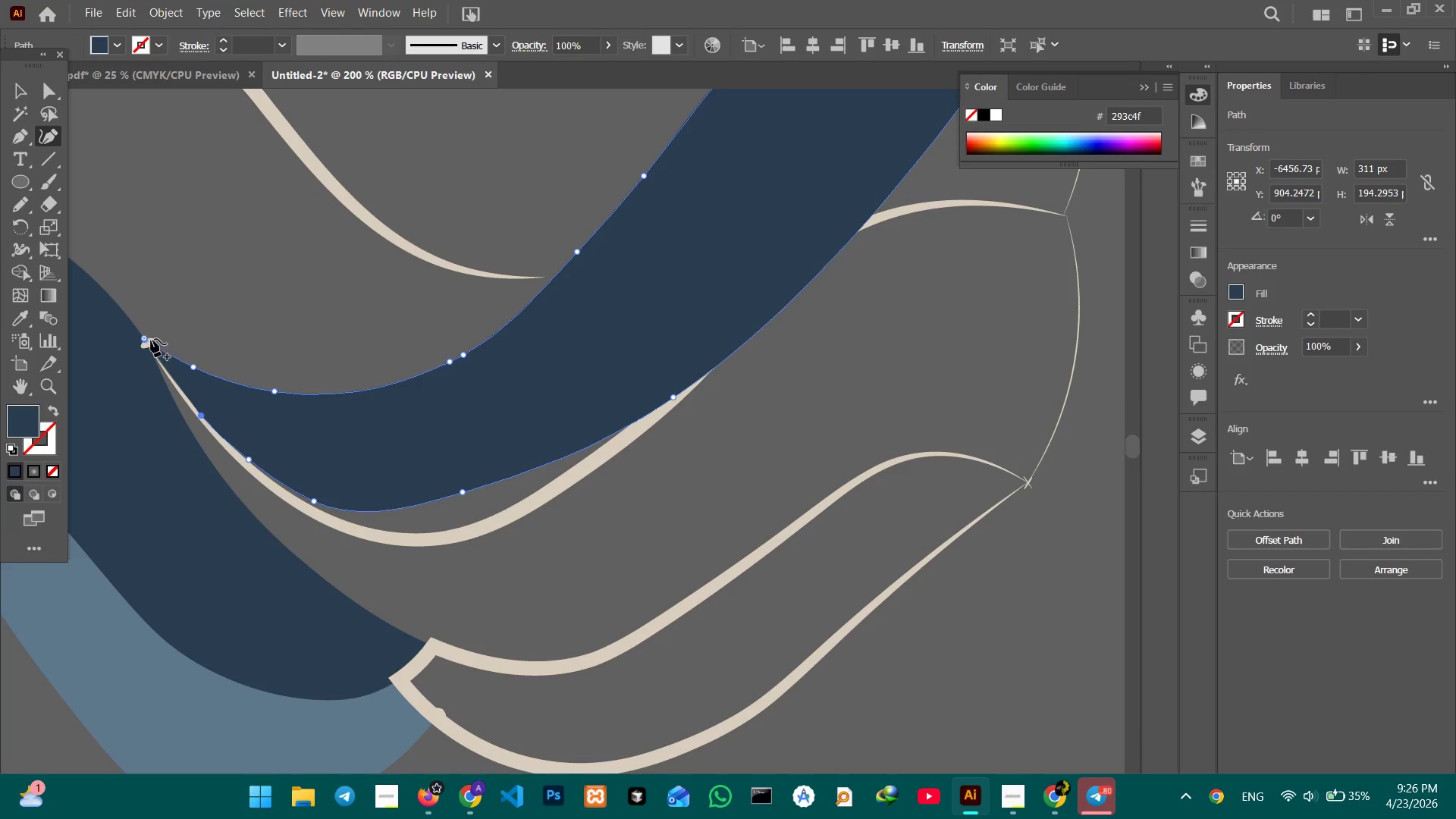 
left_click([150, 340])
 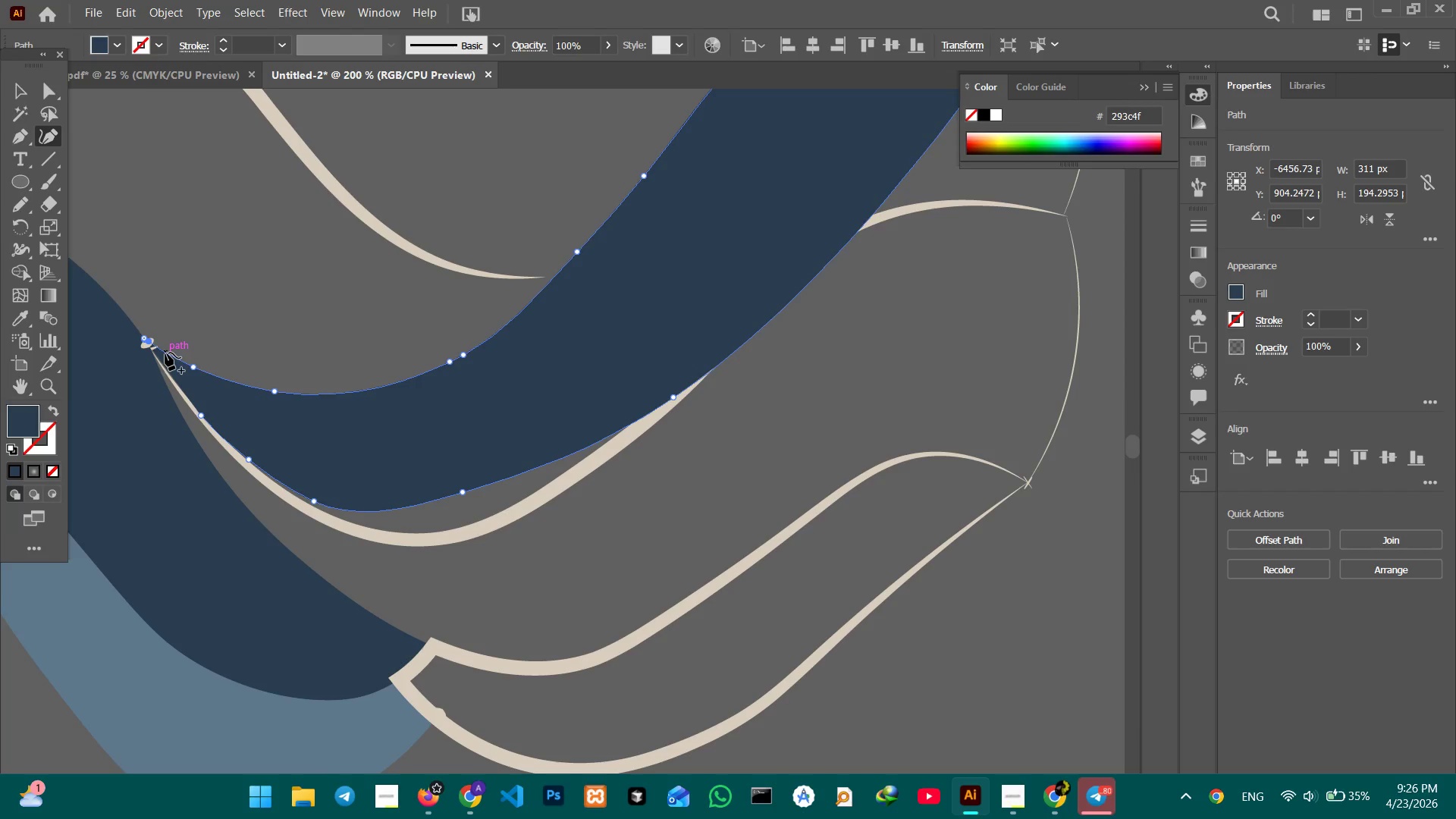 
key(Control+Z)
 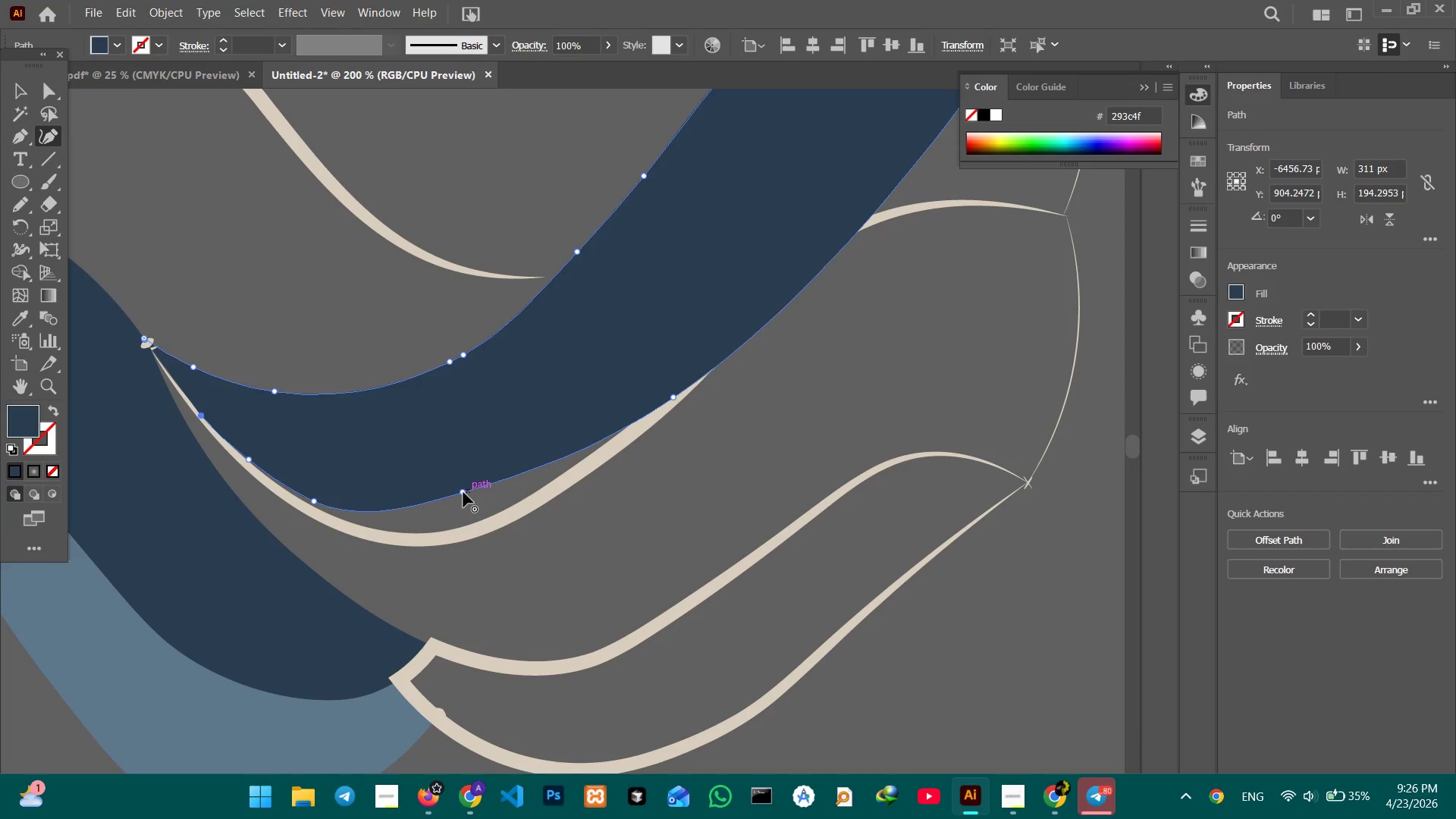 
left_click_drag(start_coordinate=[463, 492], to_coordinate=[472, 521])
 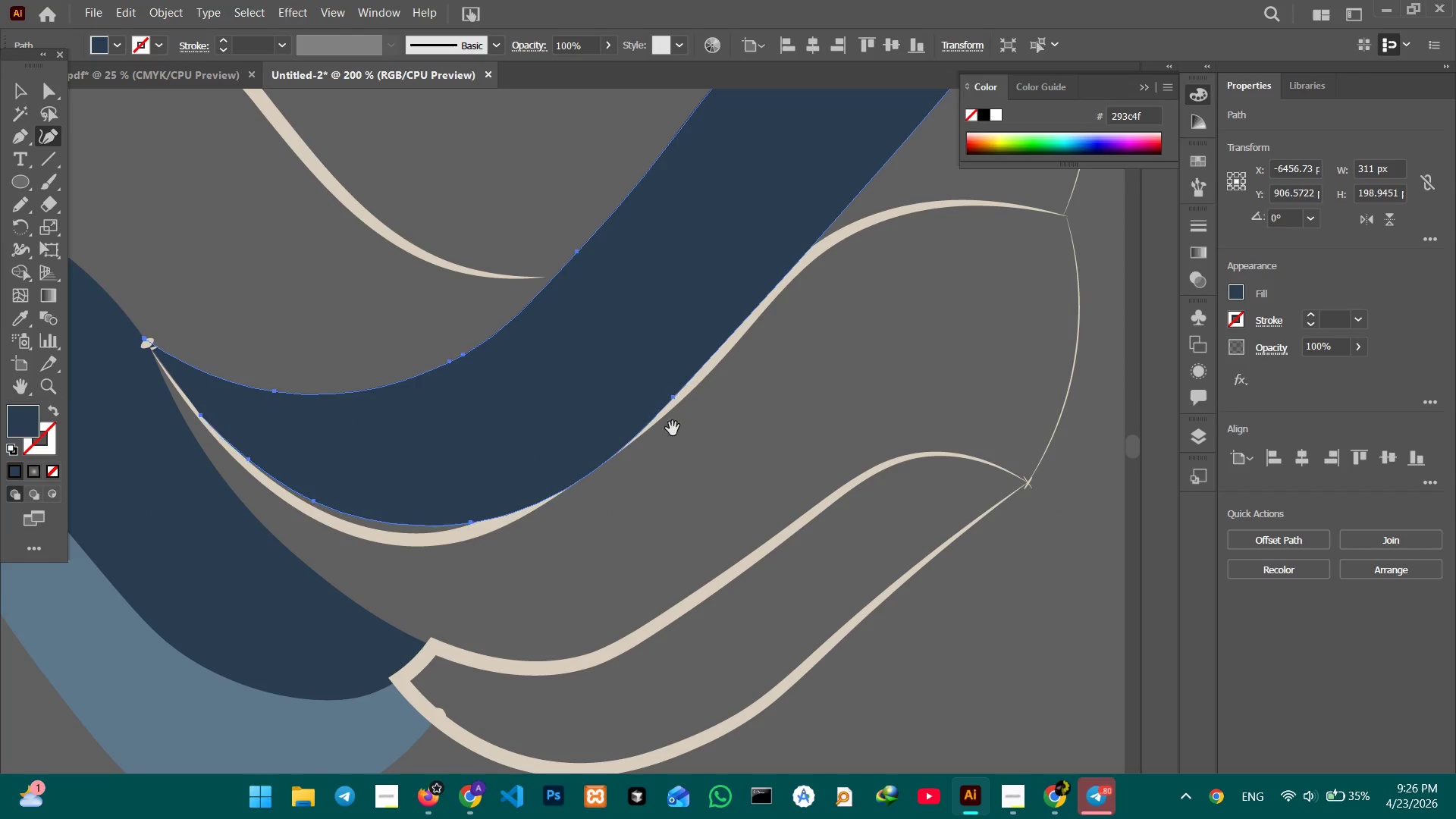 
hold_key(key=Space, duration=0.95)
 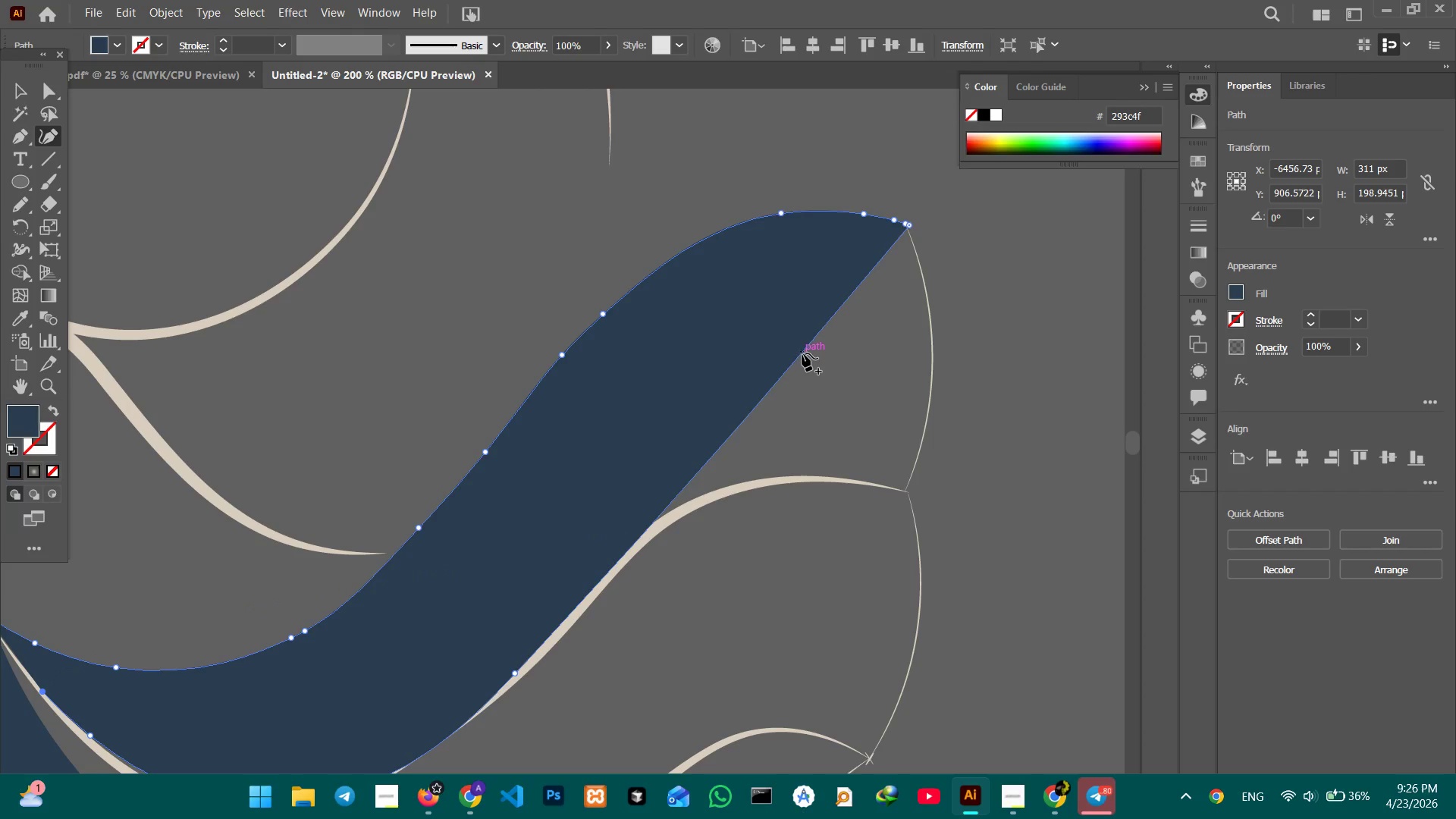 
left_click_drag(start_coordinate=[673, 425], to_coordinate=[603, 682])
 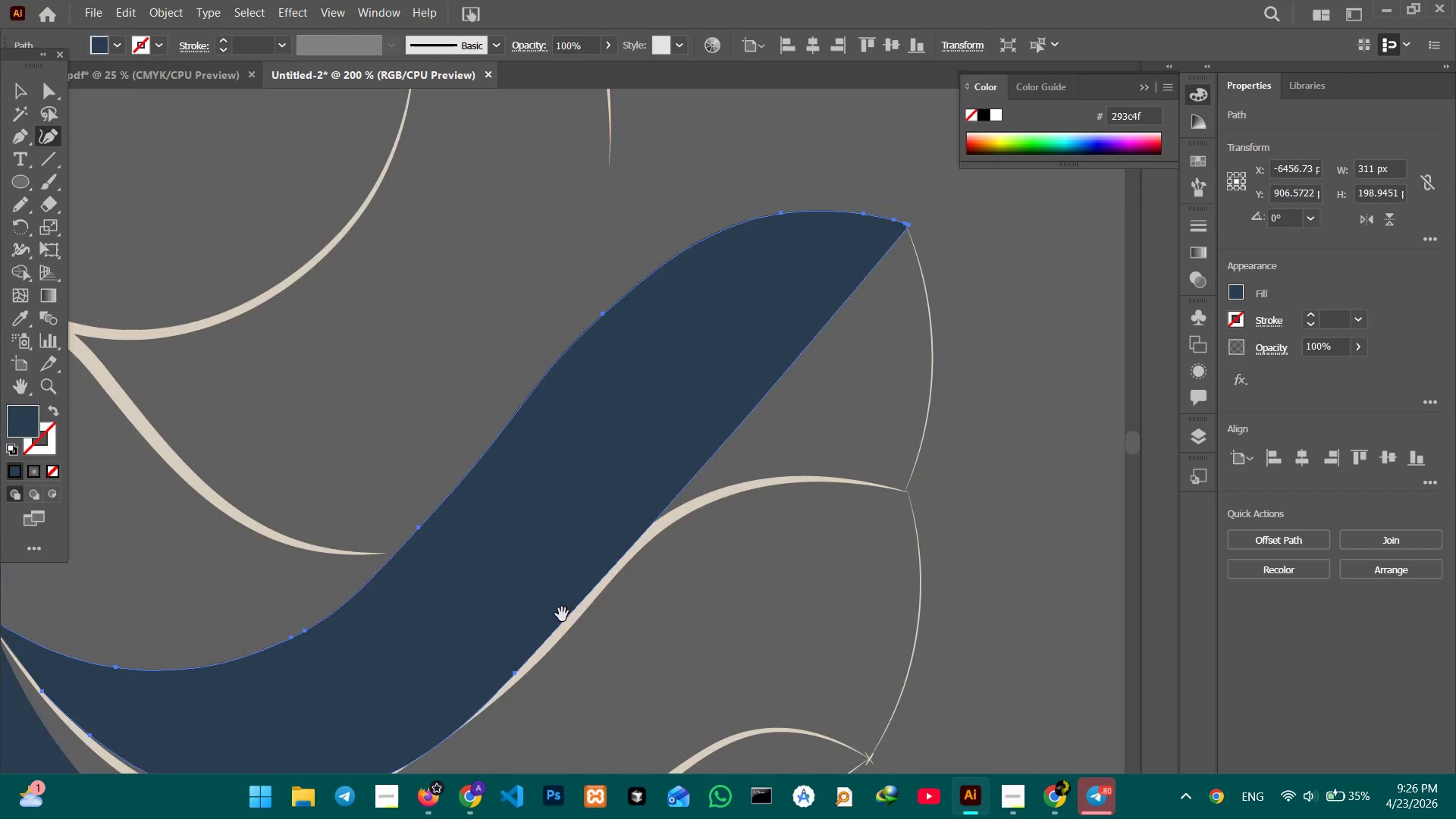 
left_click_drag(start_coordinate=[654, 598], to_coordinate=[564, 616])
 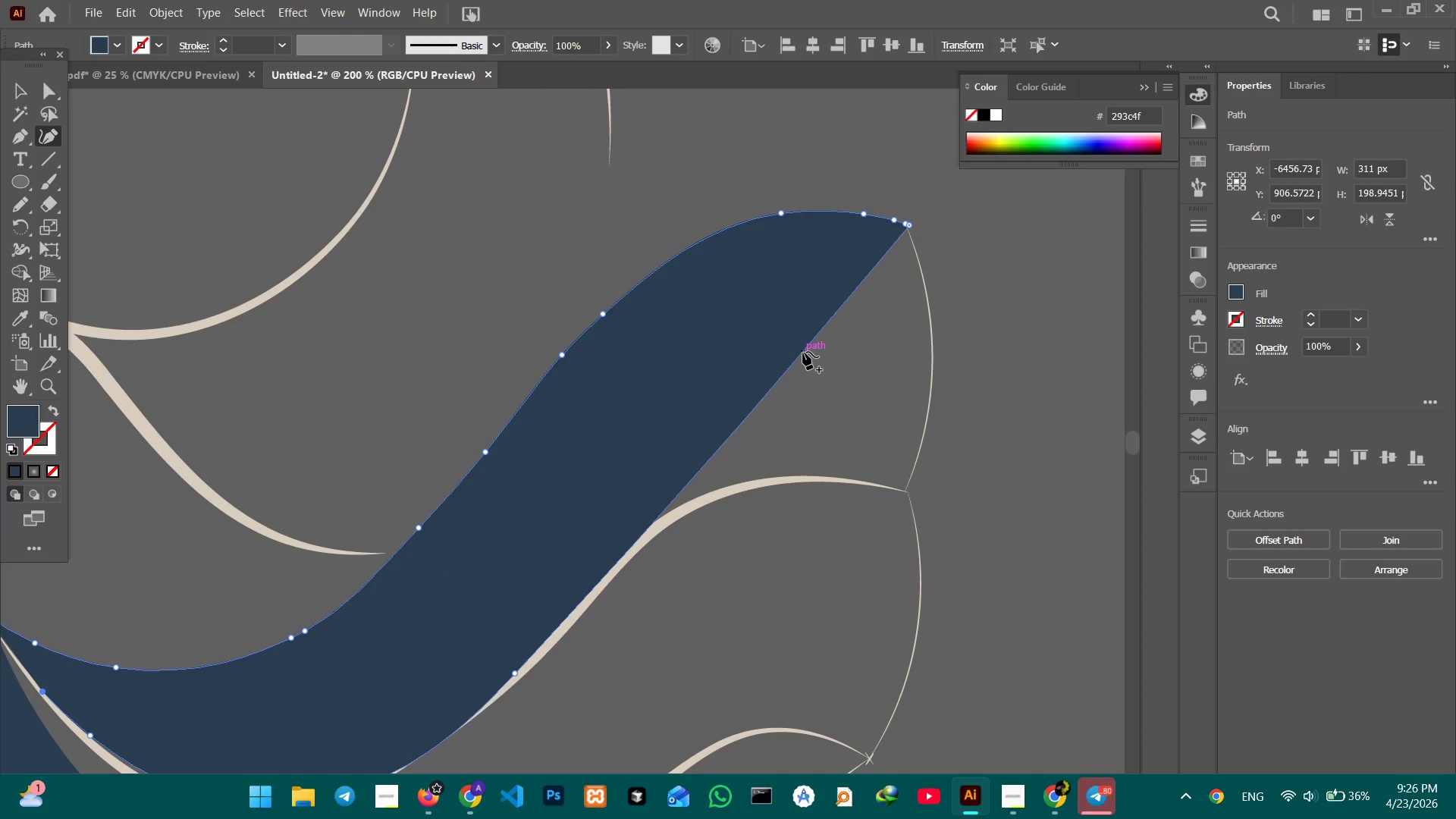 
left_click_drag(start_coordinate=[803, 352], to_coordinate=[915, 469])
 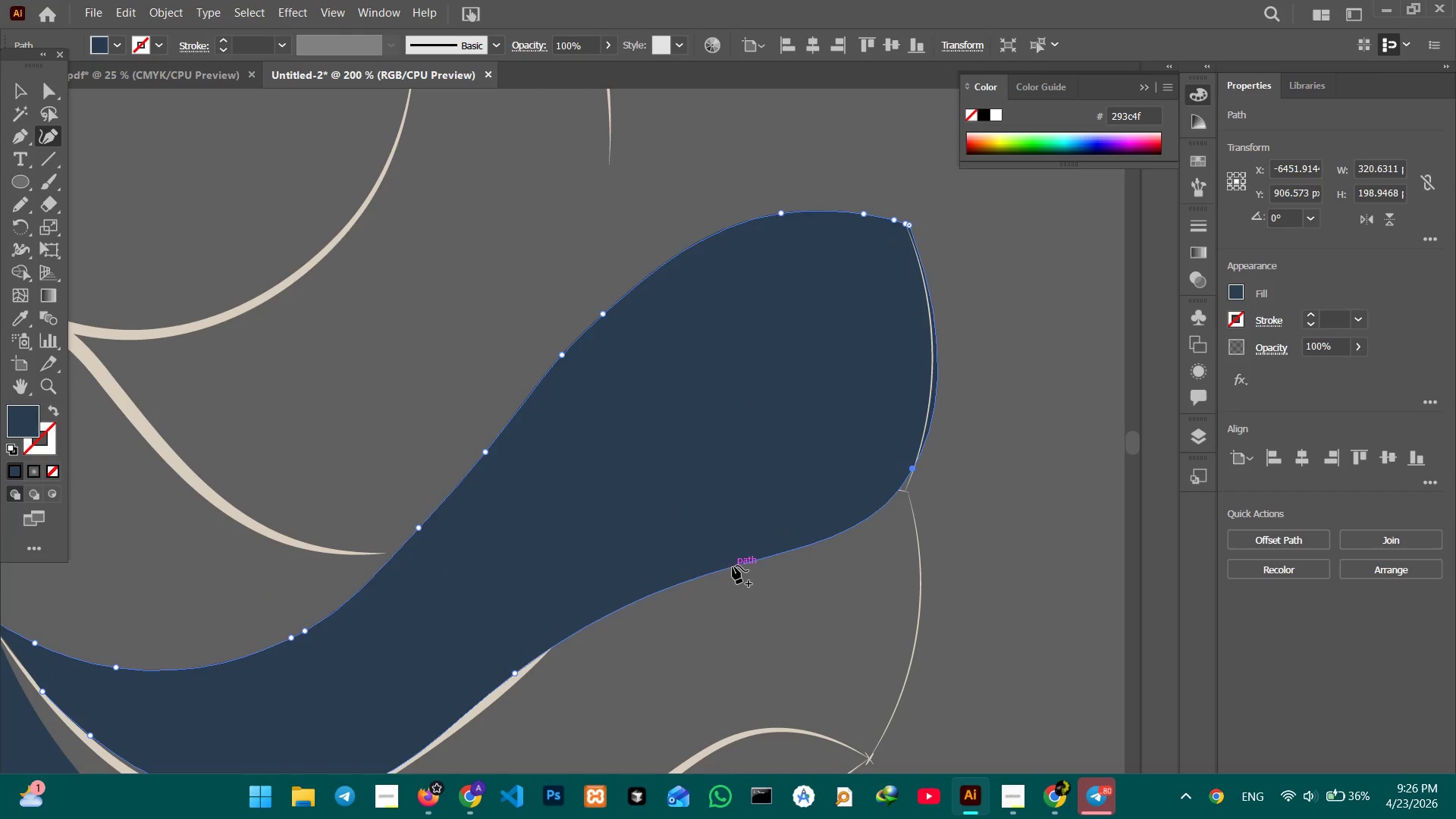 
left_click_drag(start_coordinate=[733, 566], to_coordinate=[726, 490])
 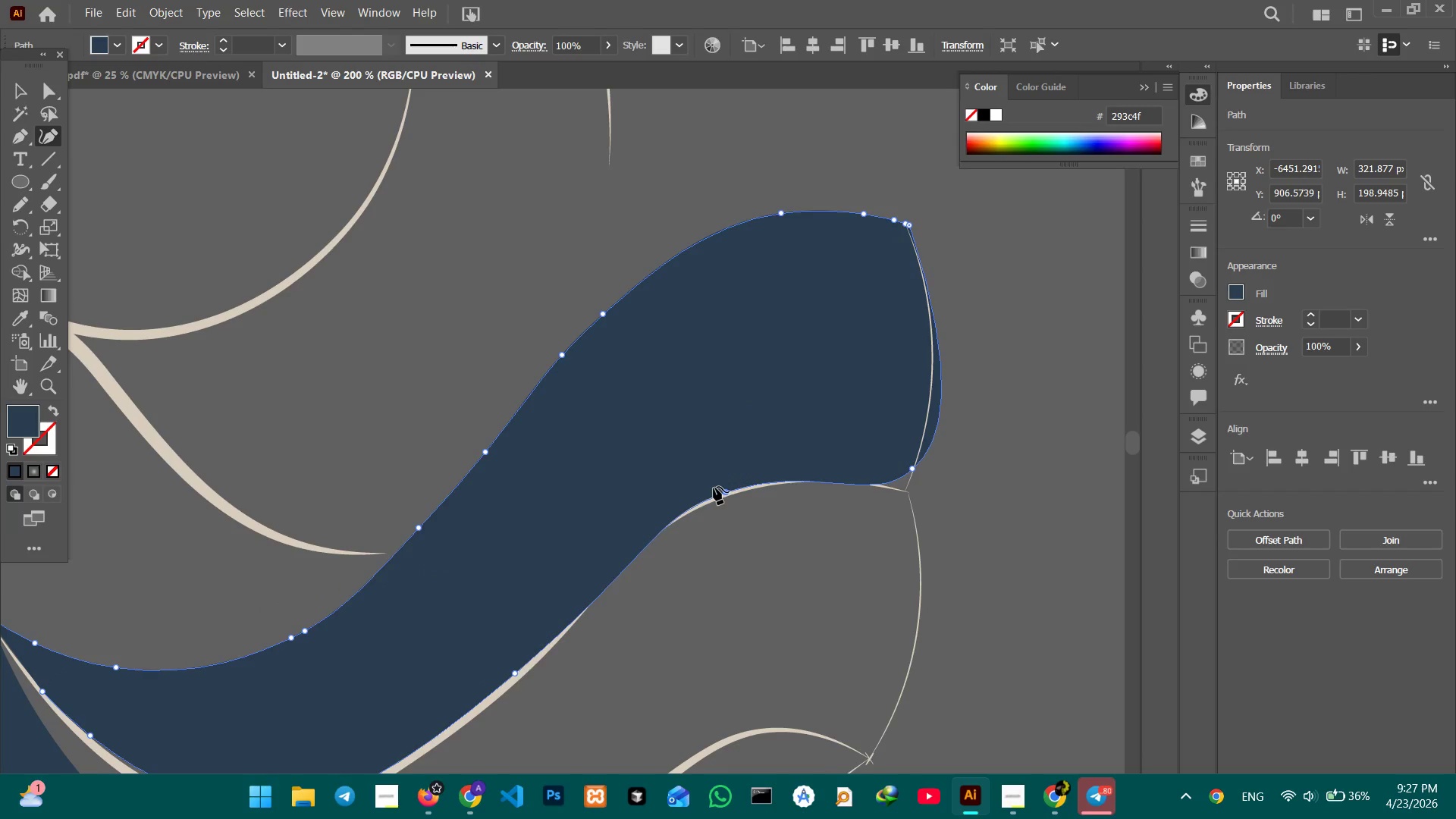 
scroll: coordinate [708, 463], scroll_direction: down, amount: 4.0
 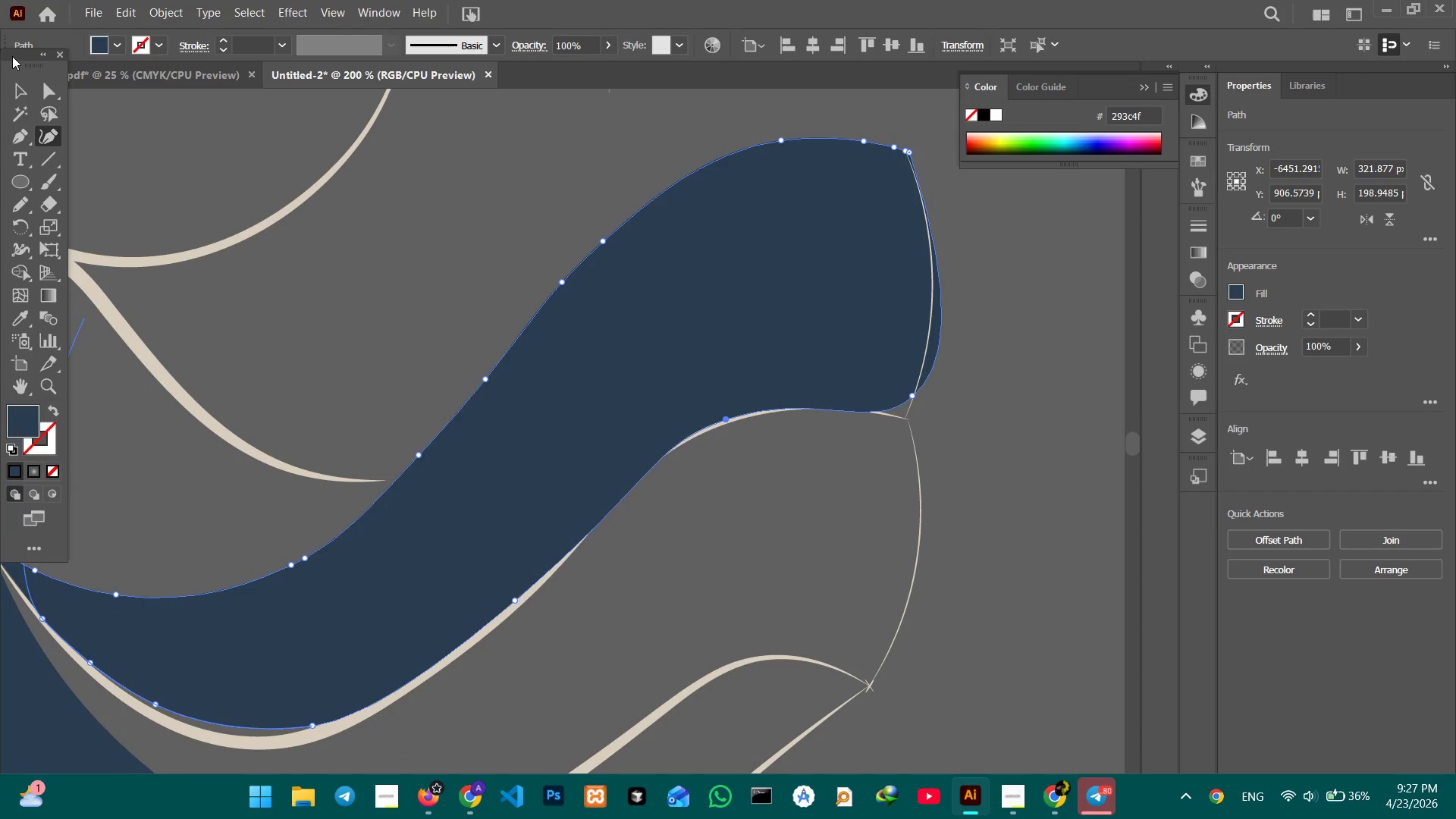 
left_click([14, 91])
 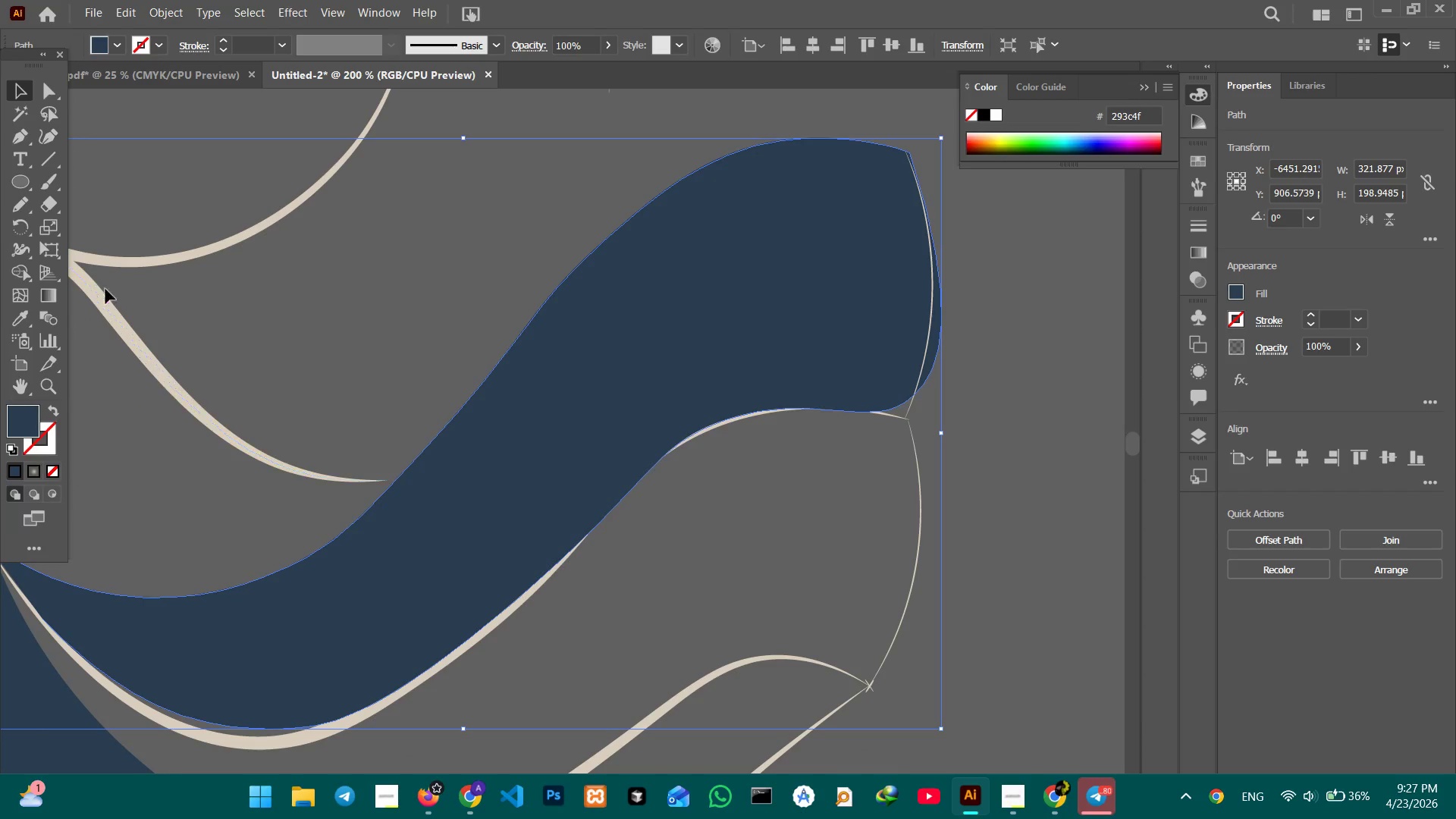 
left_click([102, 308])
 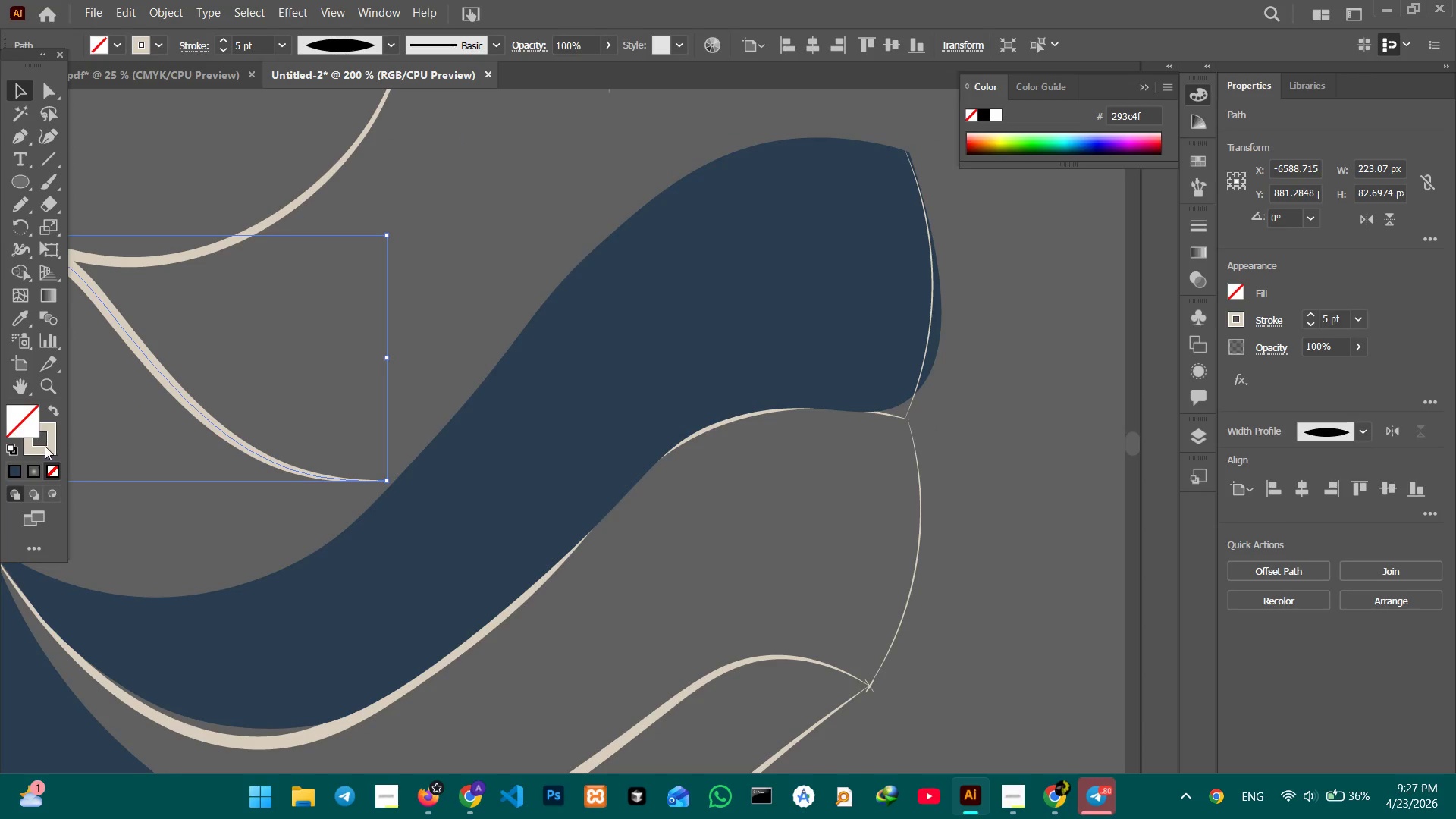 
left_click([45, 446])
 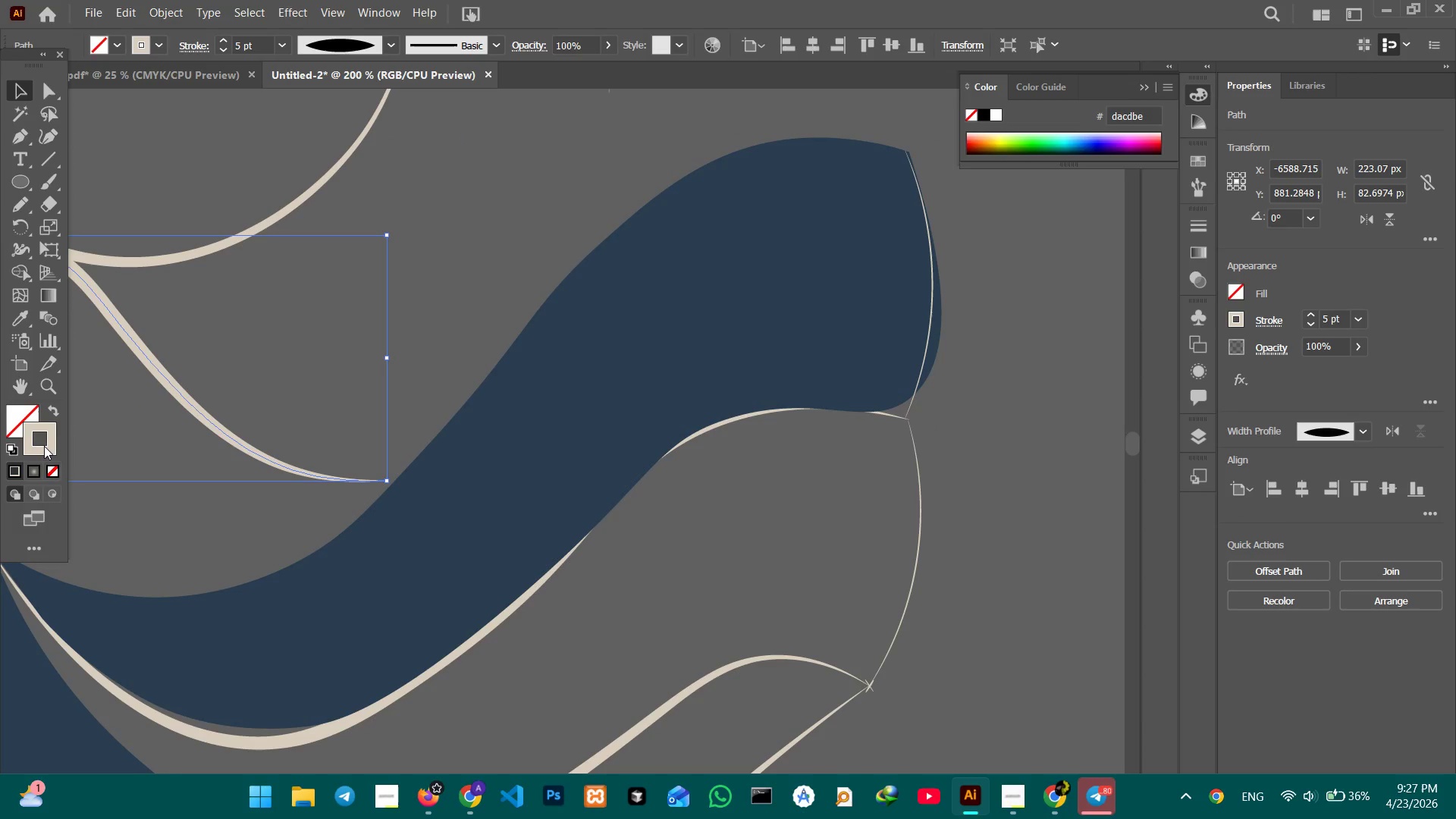 
double_click([44, 446])
 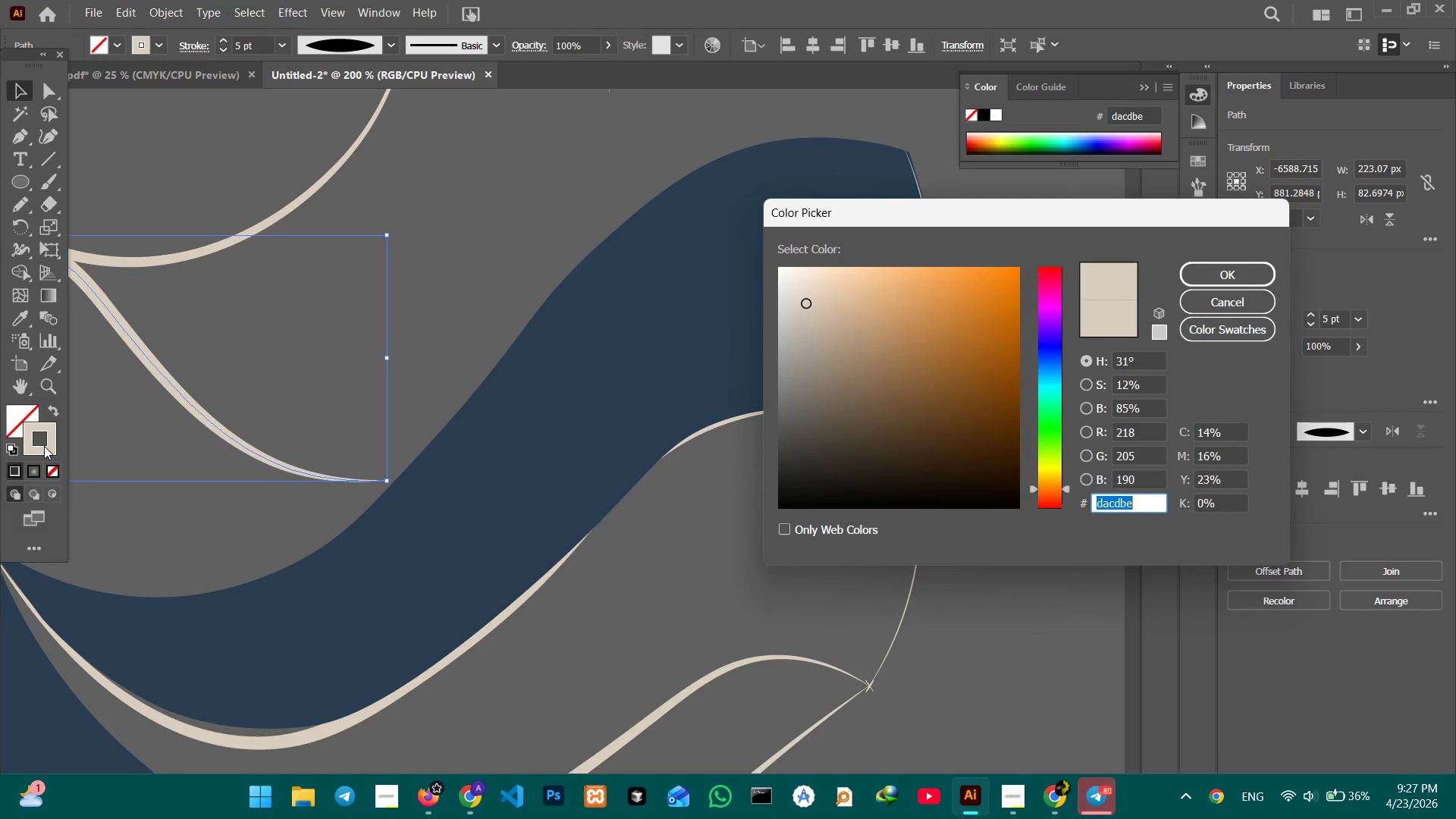 
key(Control+C)
 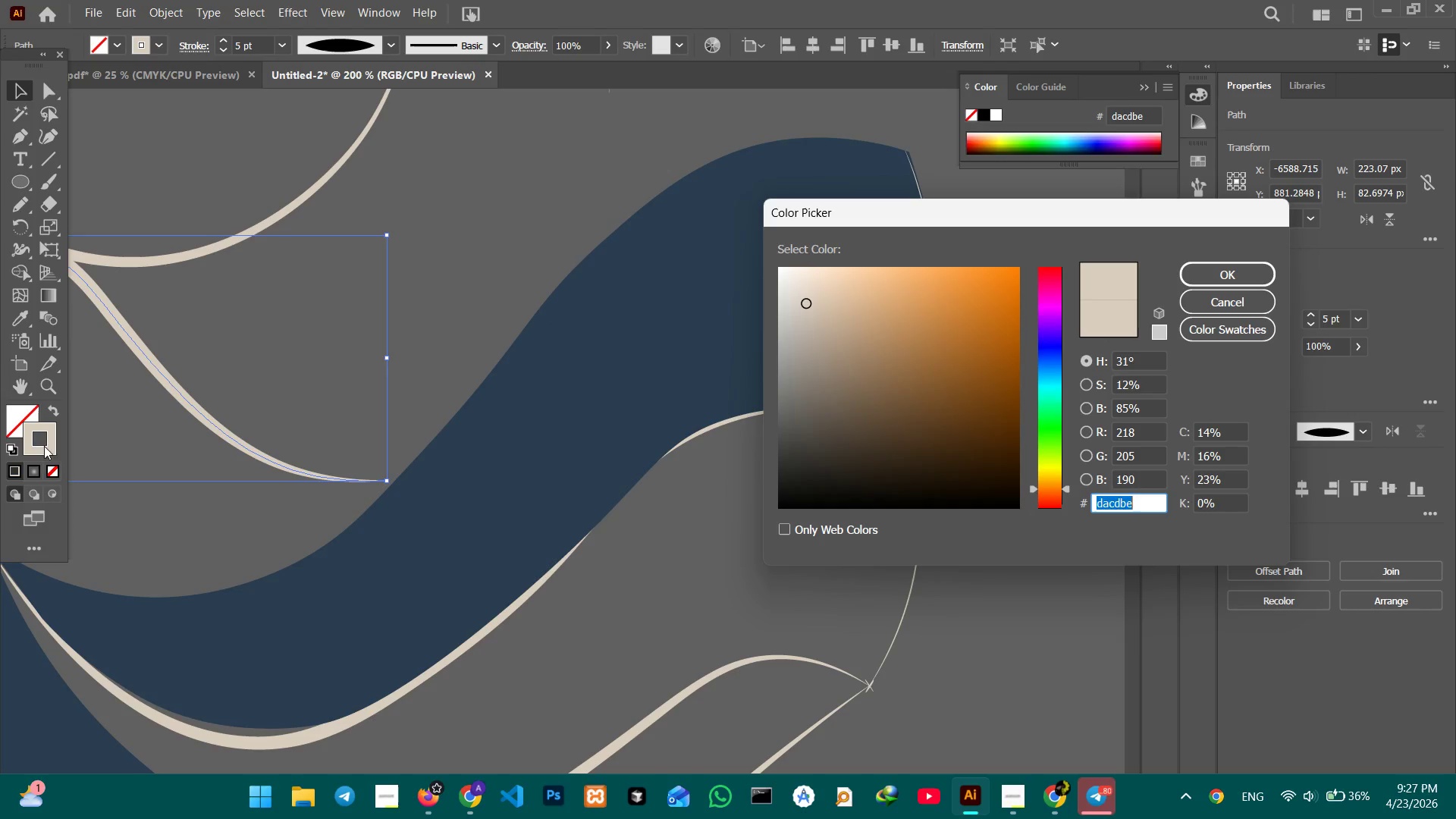 
key(Enter)
 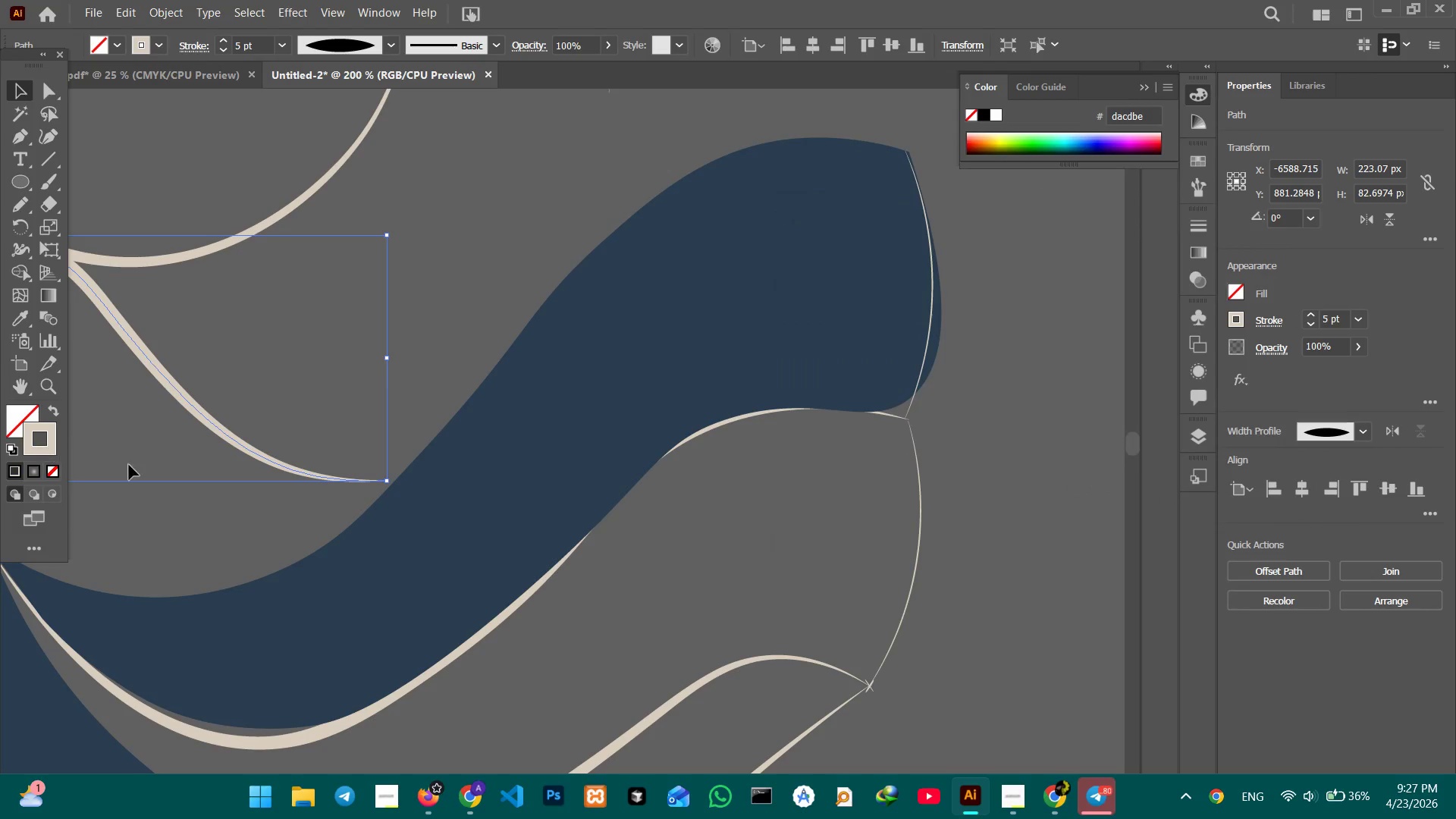 
key(Backslash)
 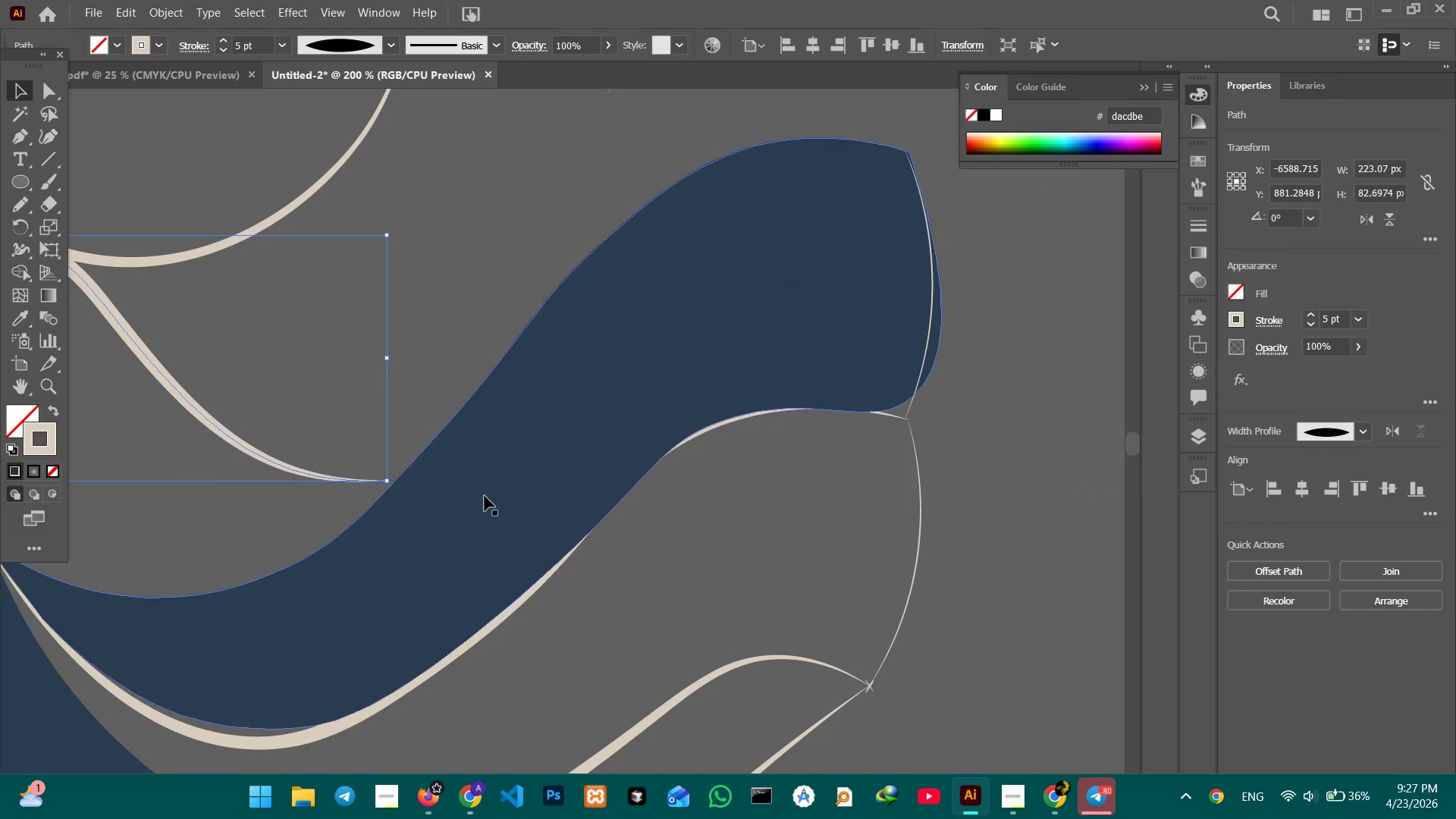 
left_click([495, 495])
 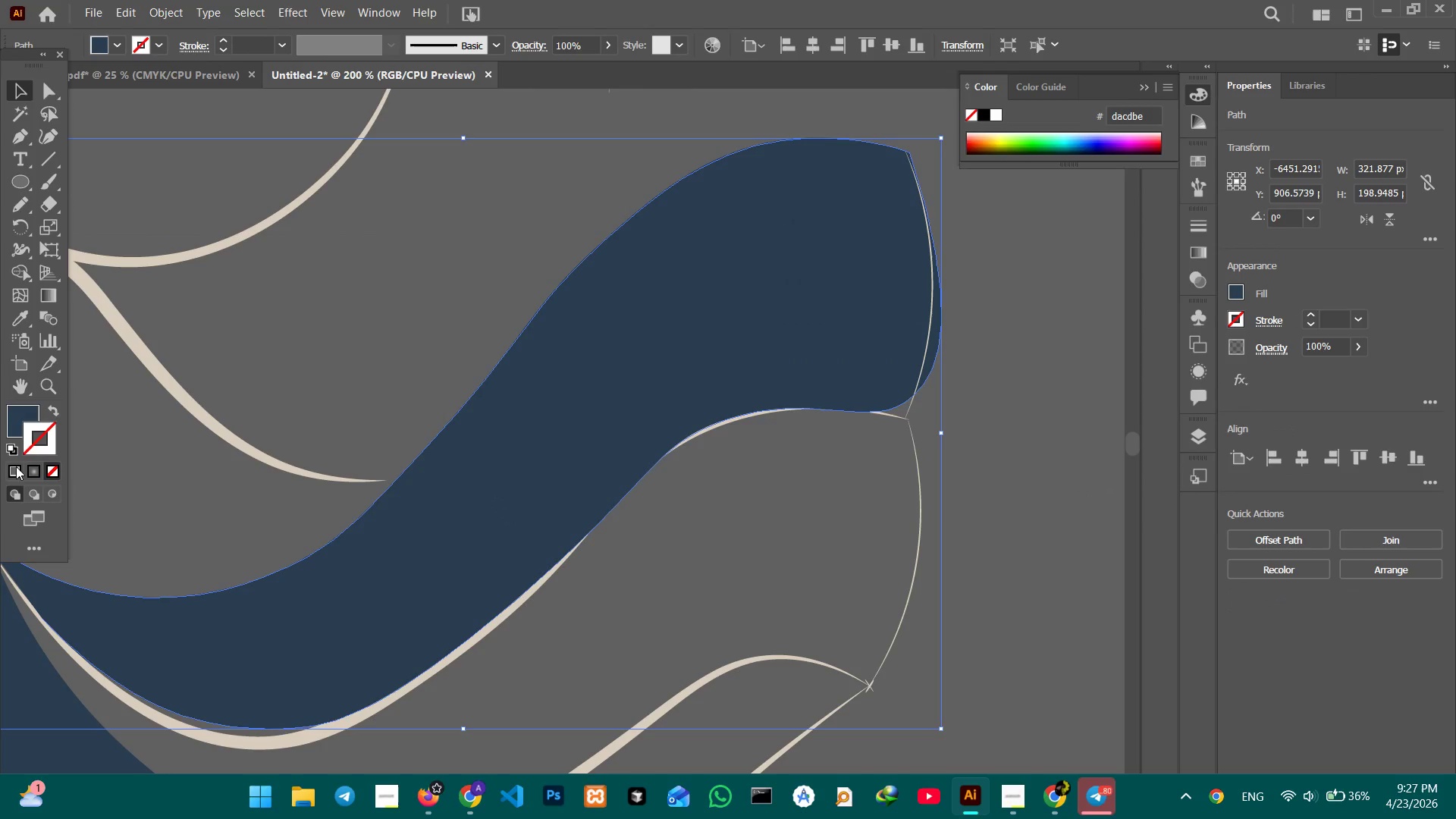 
left_click([14, 477])
 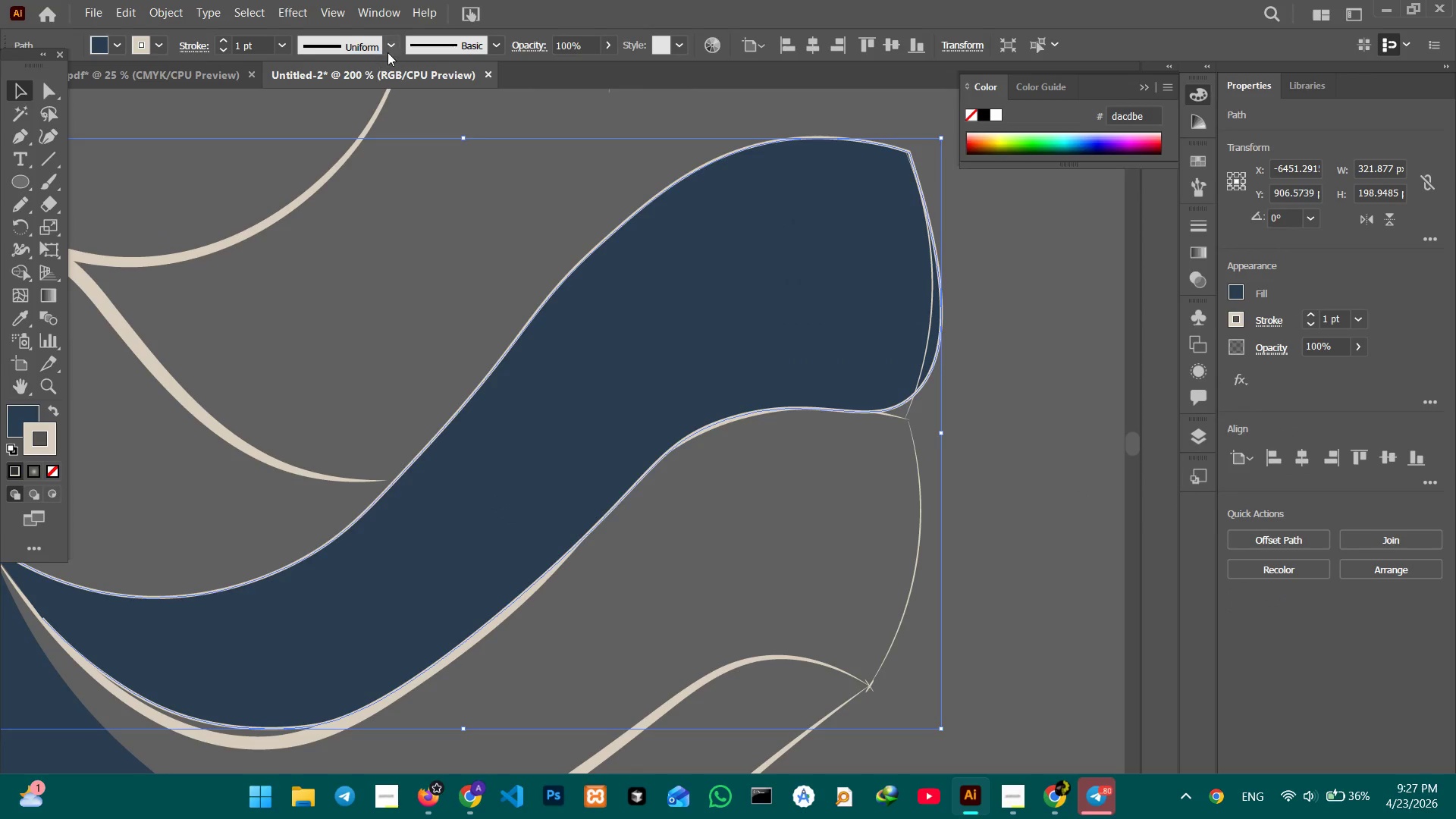 
left_click([391, 46])
 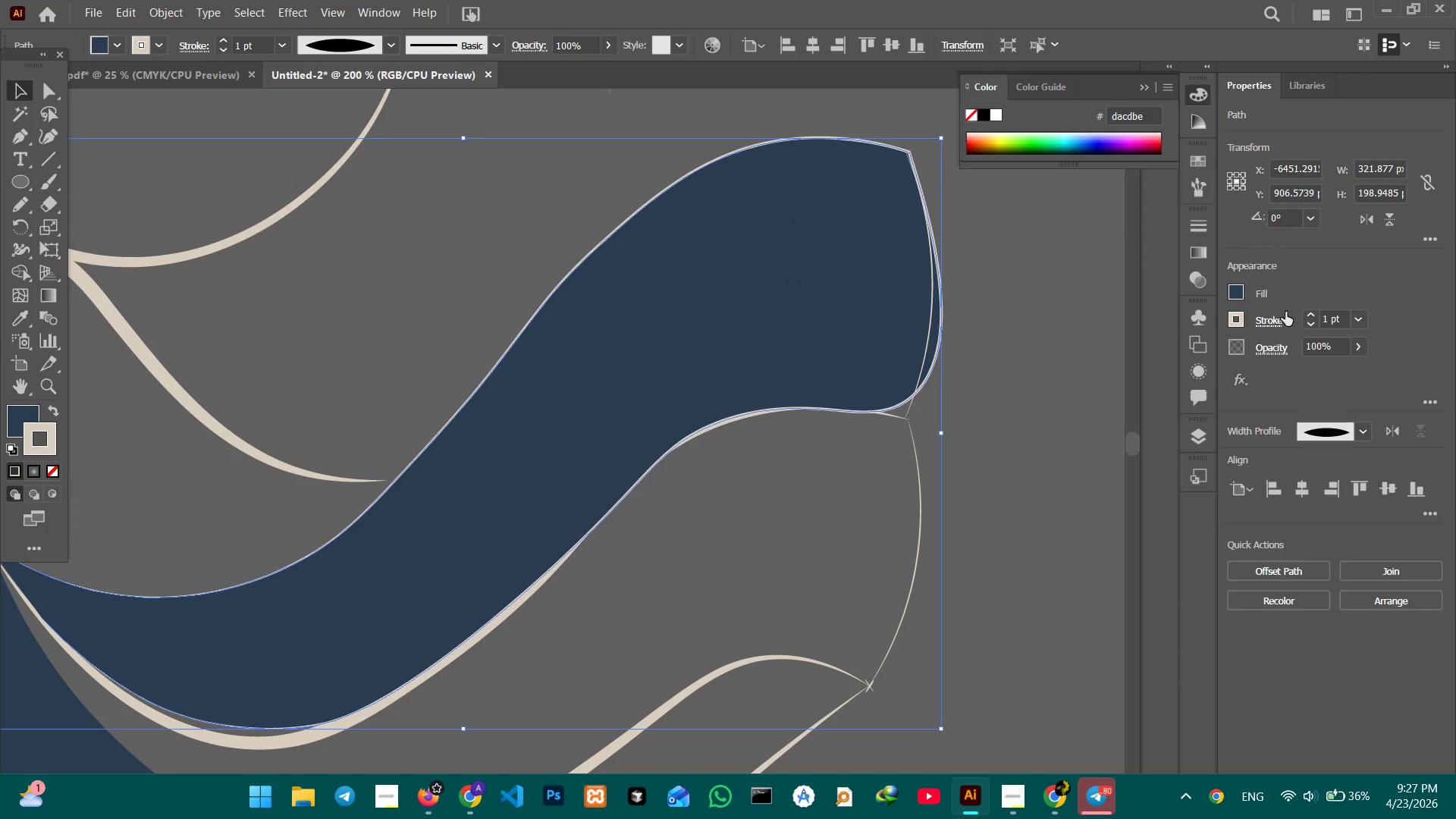 
left_click([1307, 315])
 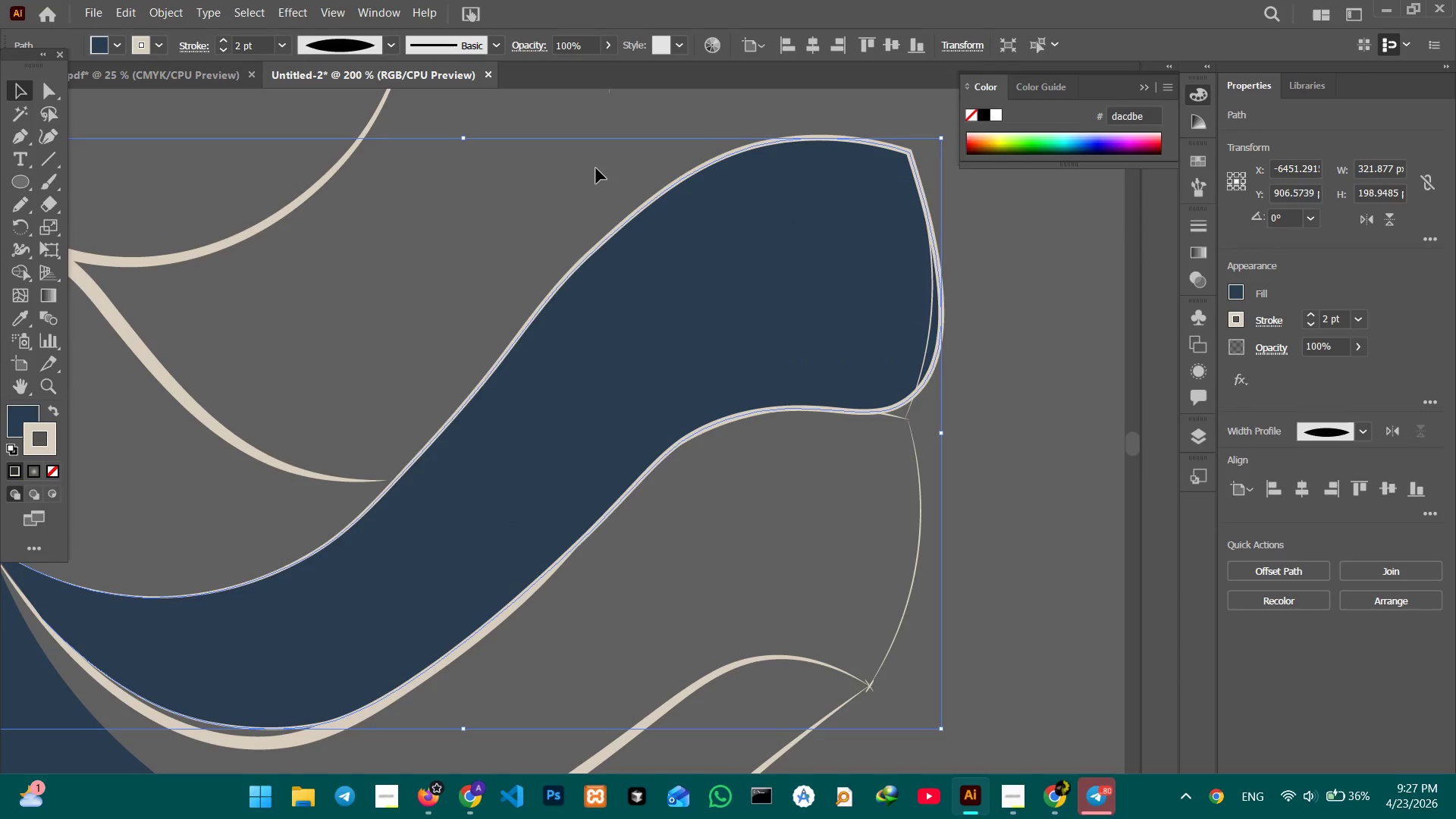 
key(Control+Z)
 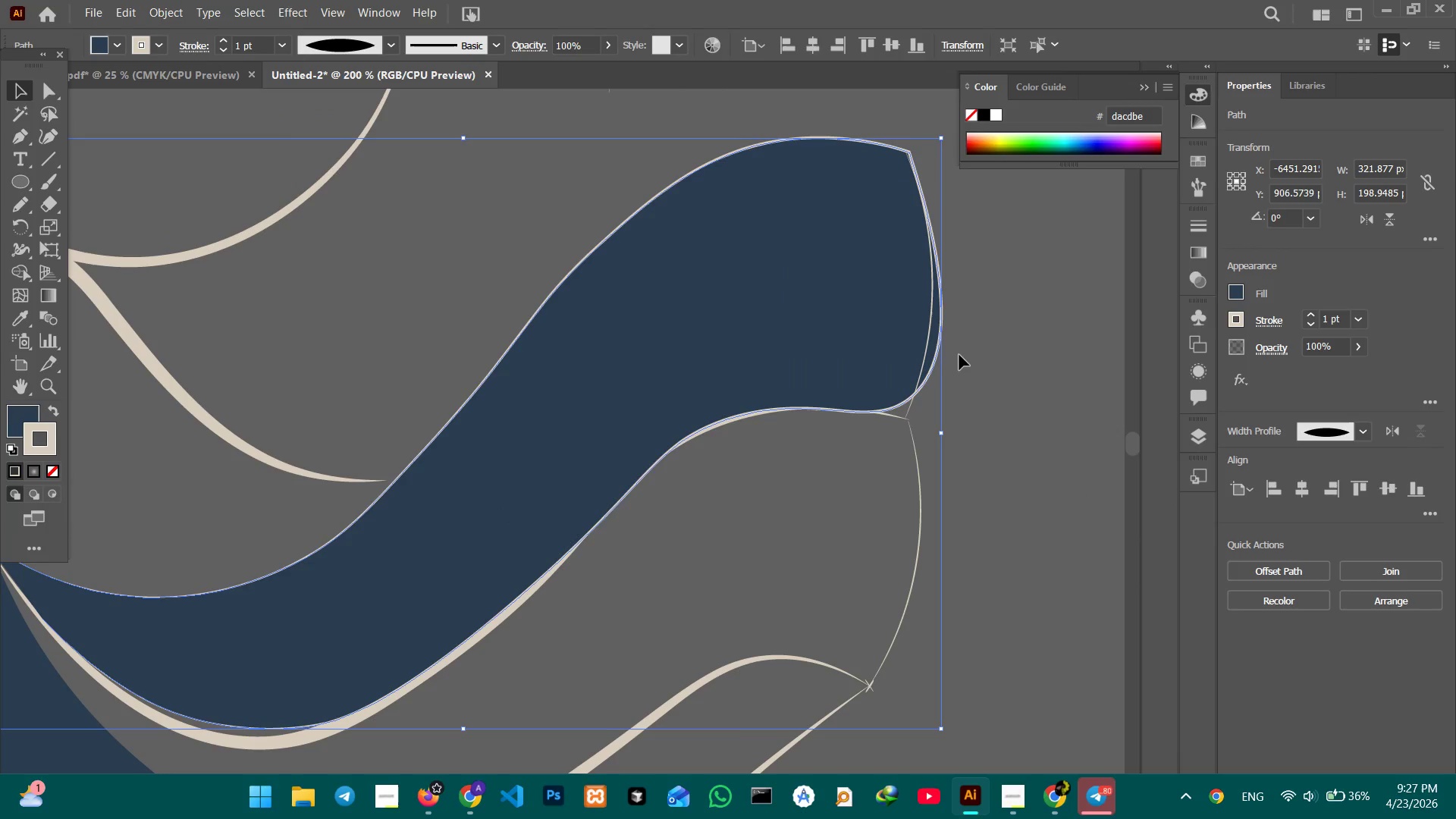 
left_click([959, 355])
 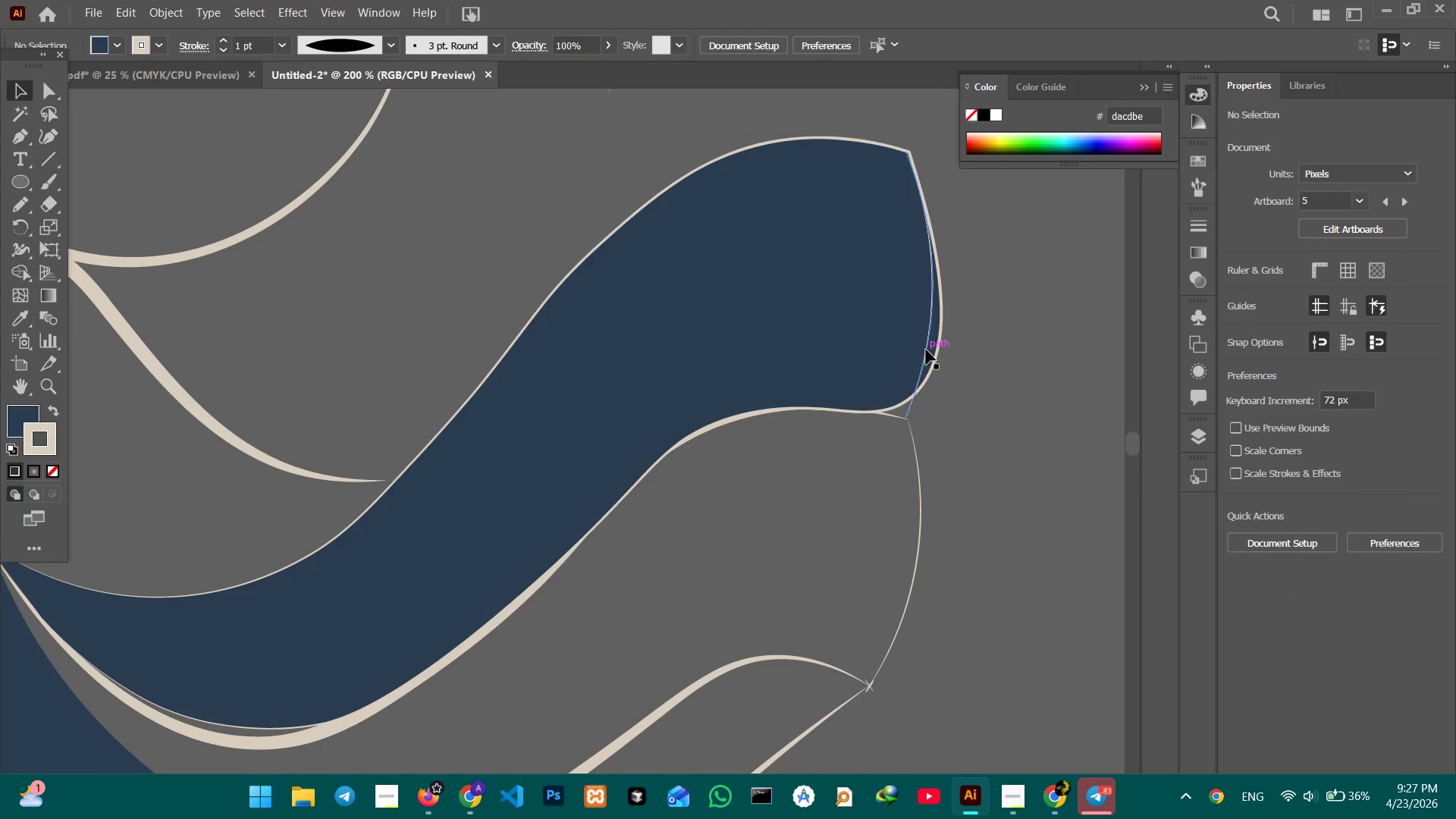 
left_click([926, 350])
 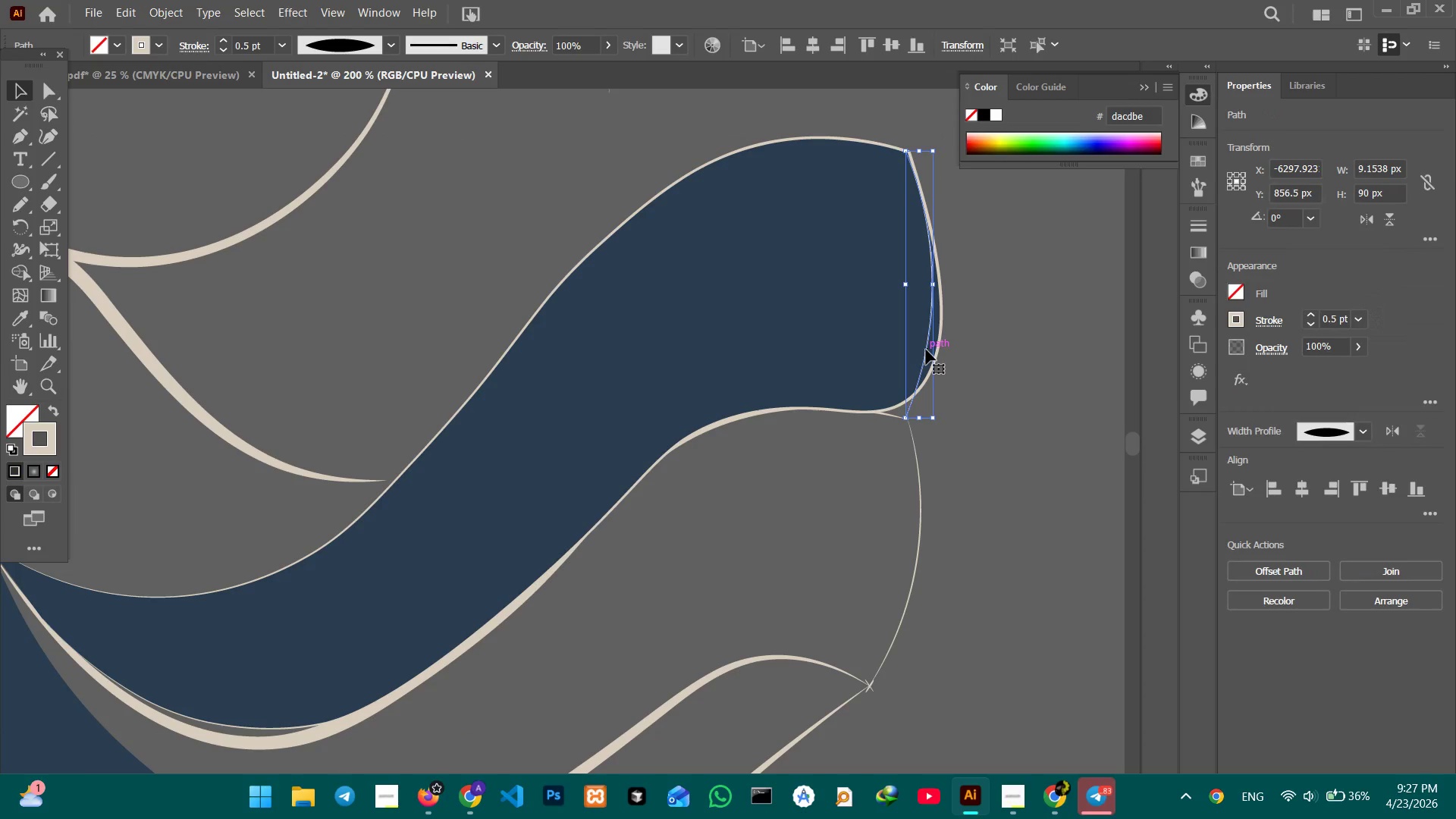 
key(Backspace)
 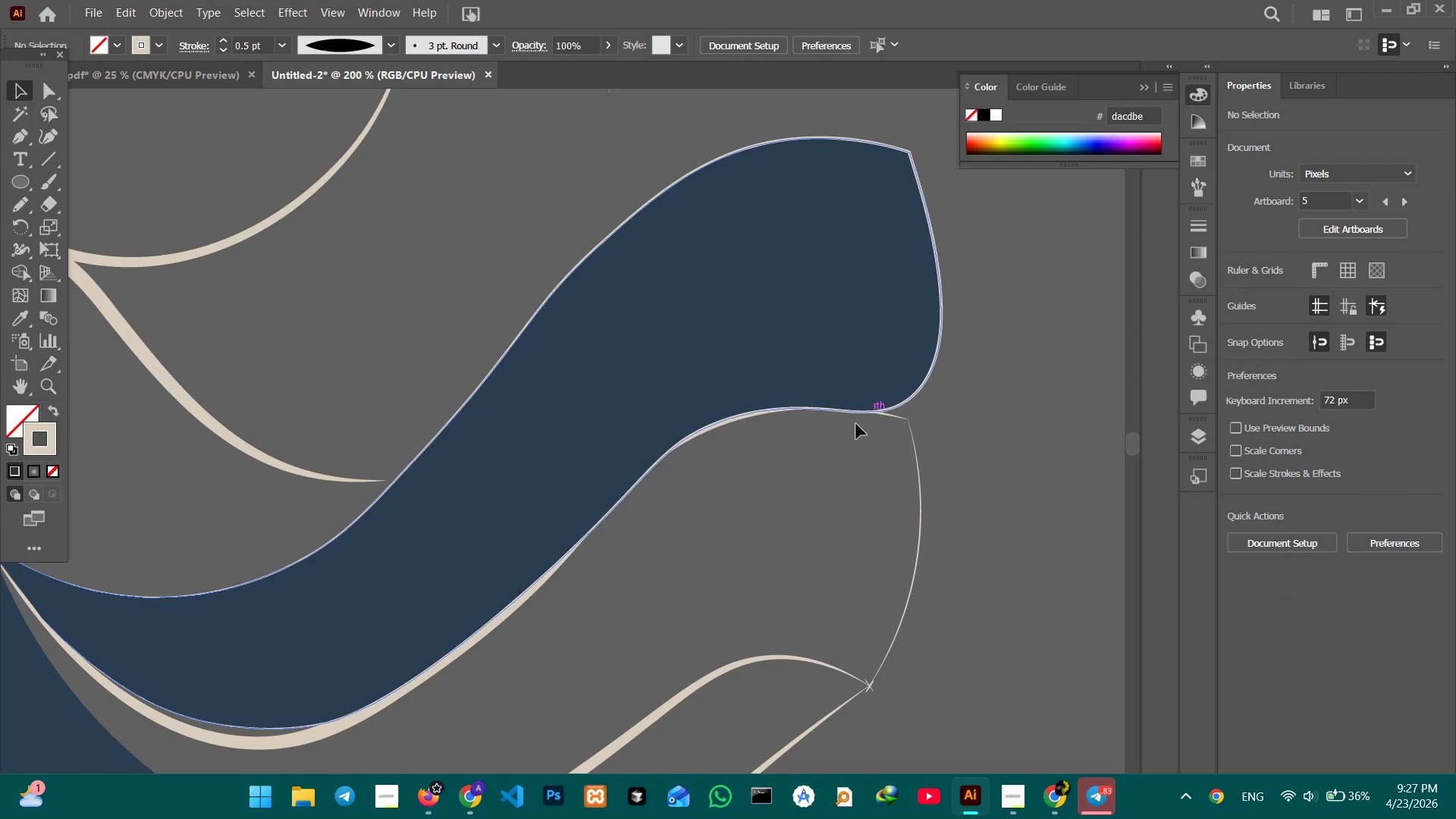 
hold_key(key=Space, duration=1.01)
 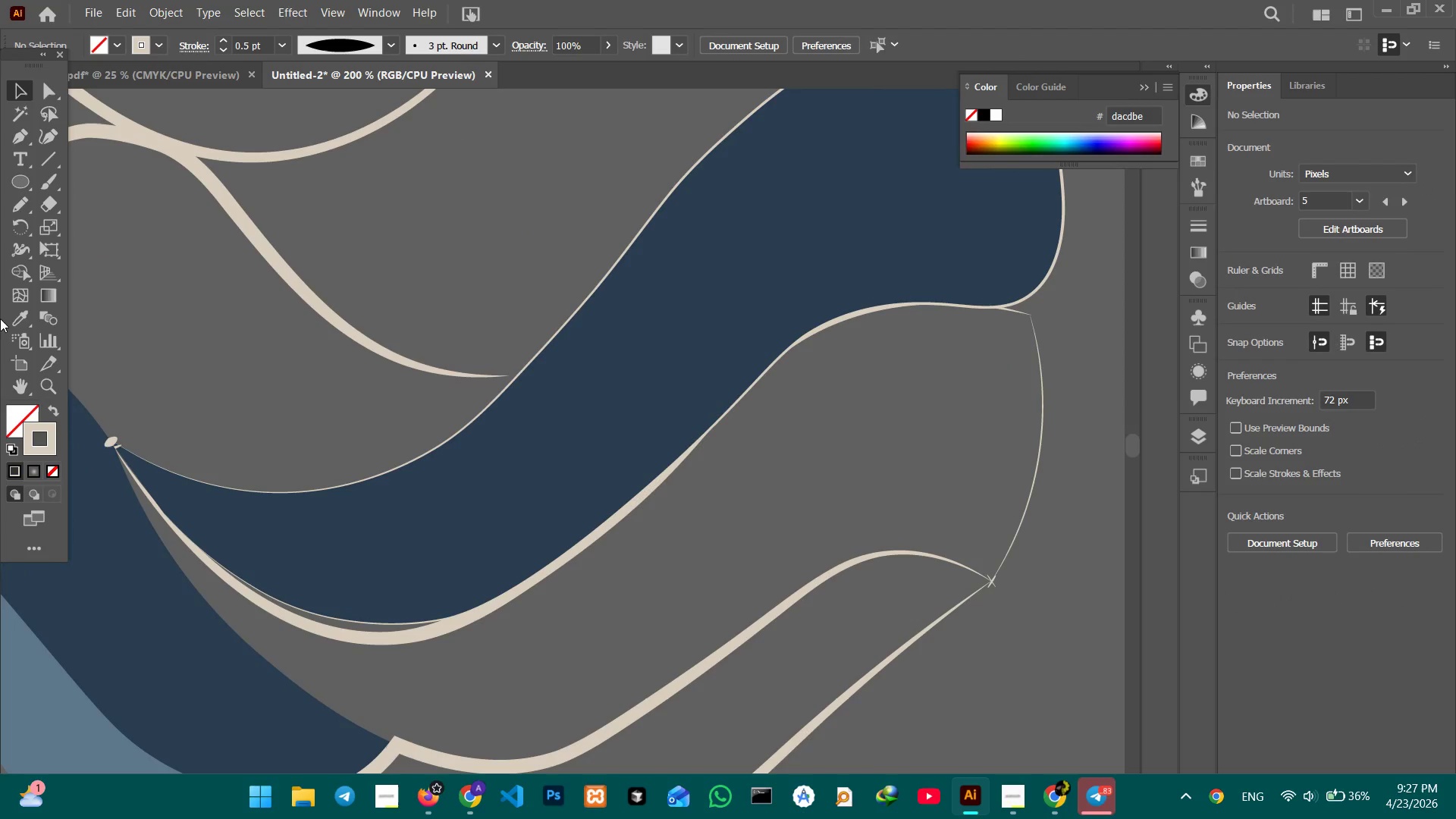 
left_click_drag(start_coordinate=[812, 490], to_coordinate=[935, 384])
 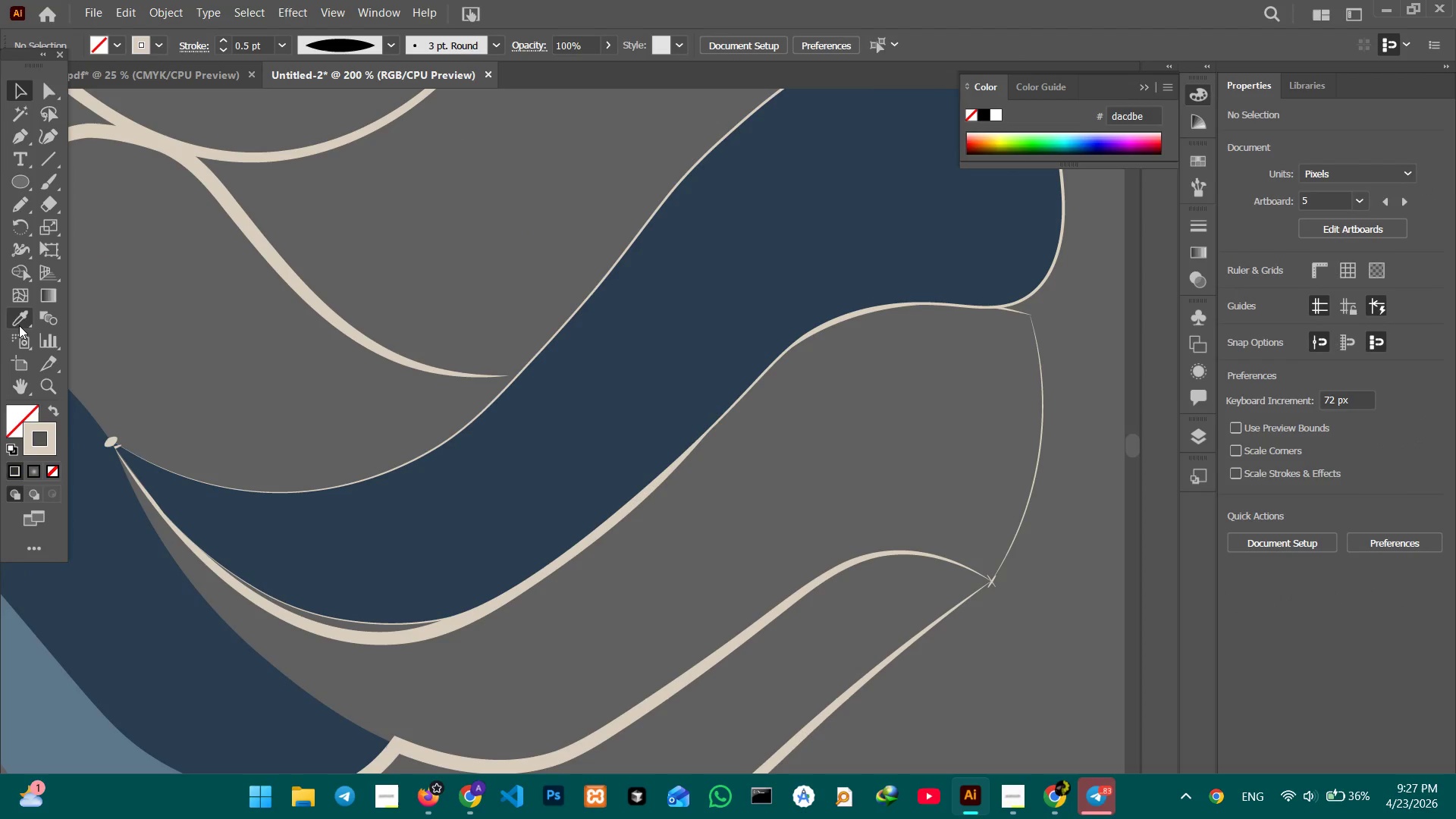 
left_click([20, 325])
 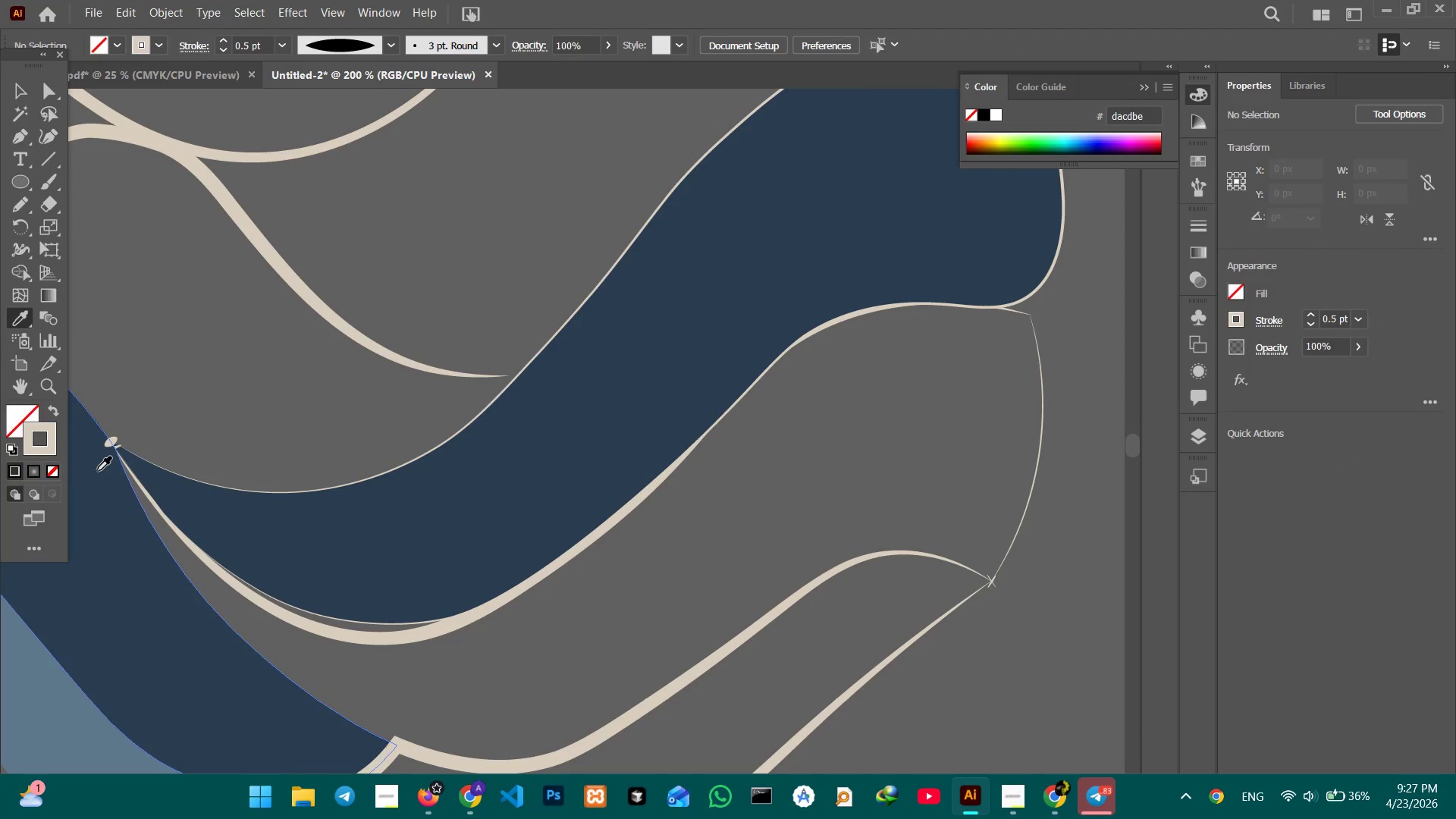 
left_click([97, 471])
 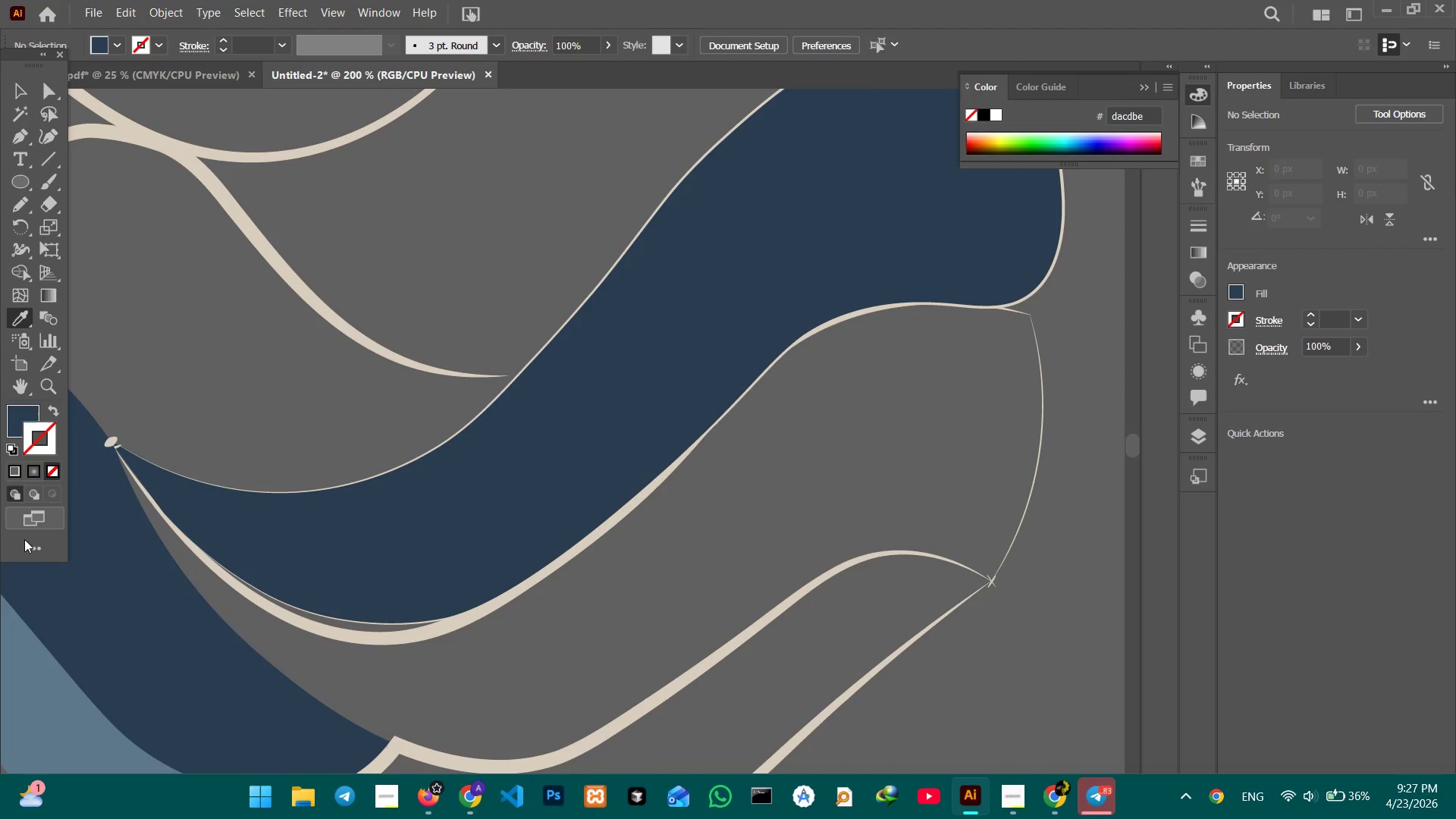 
left_click([9, 651])
 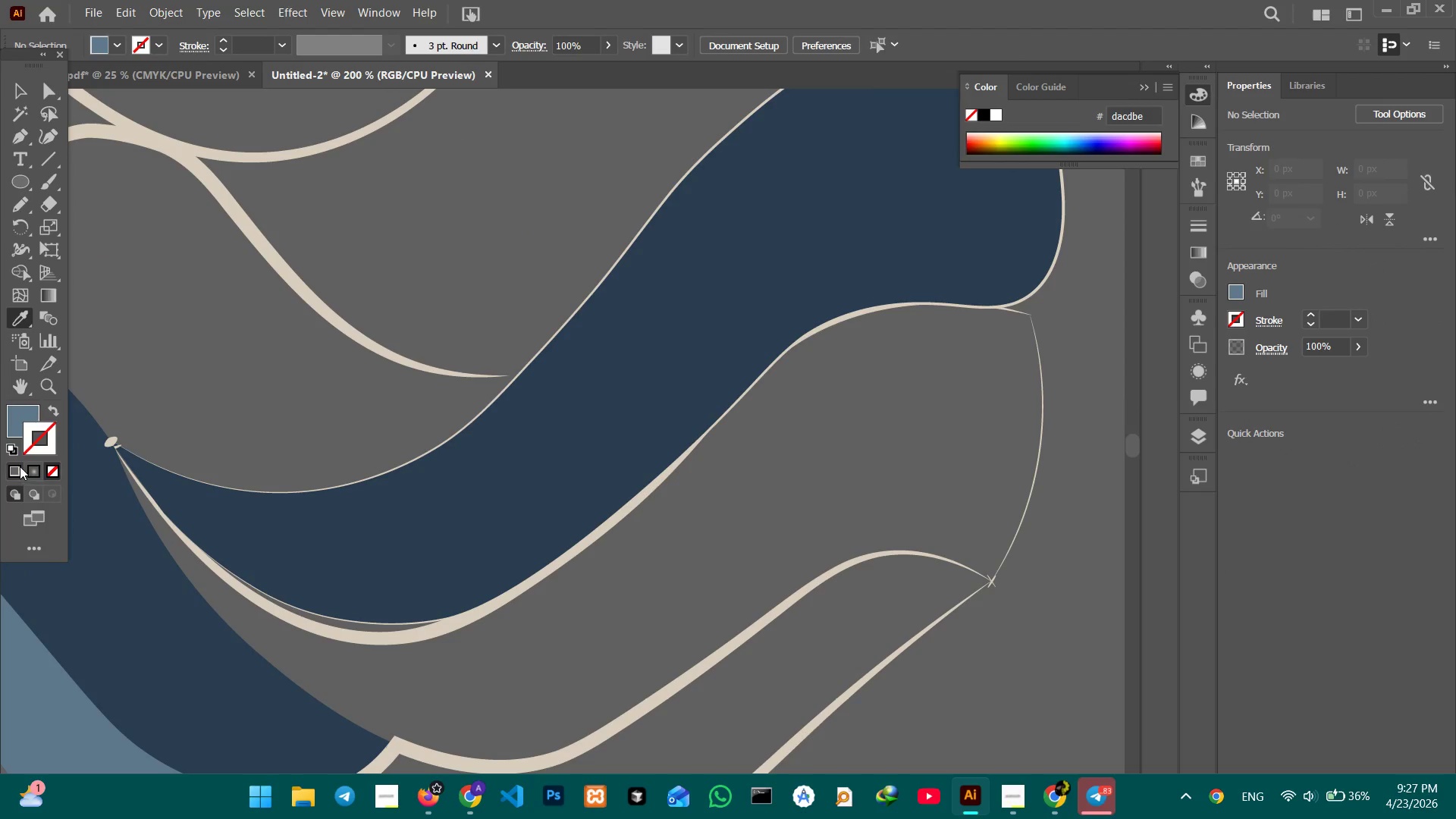 
left_click([15, 471])
 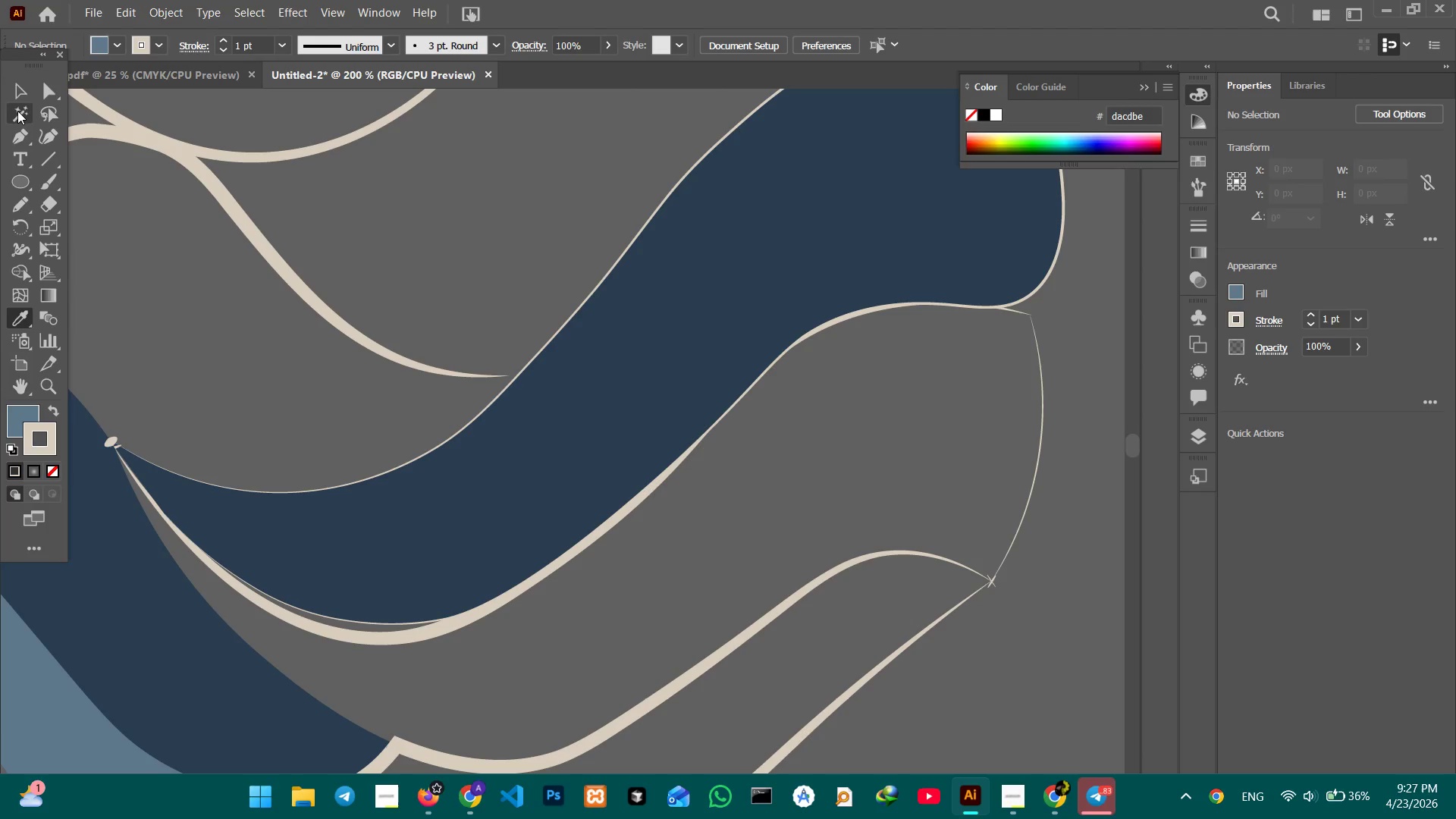 
left_click([11, 92])
 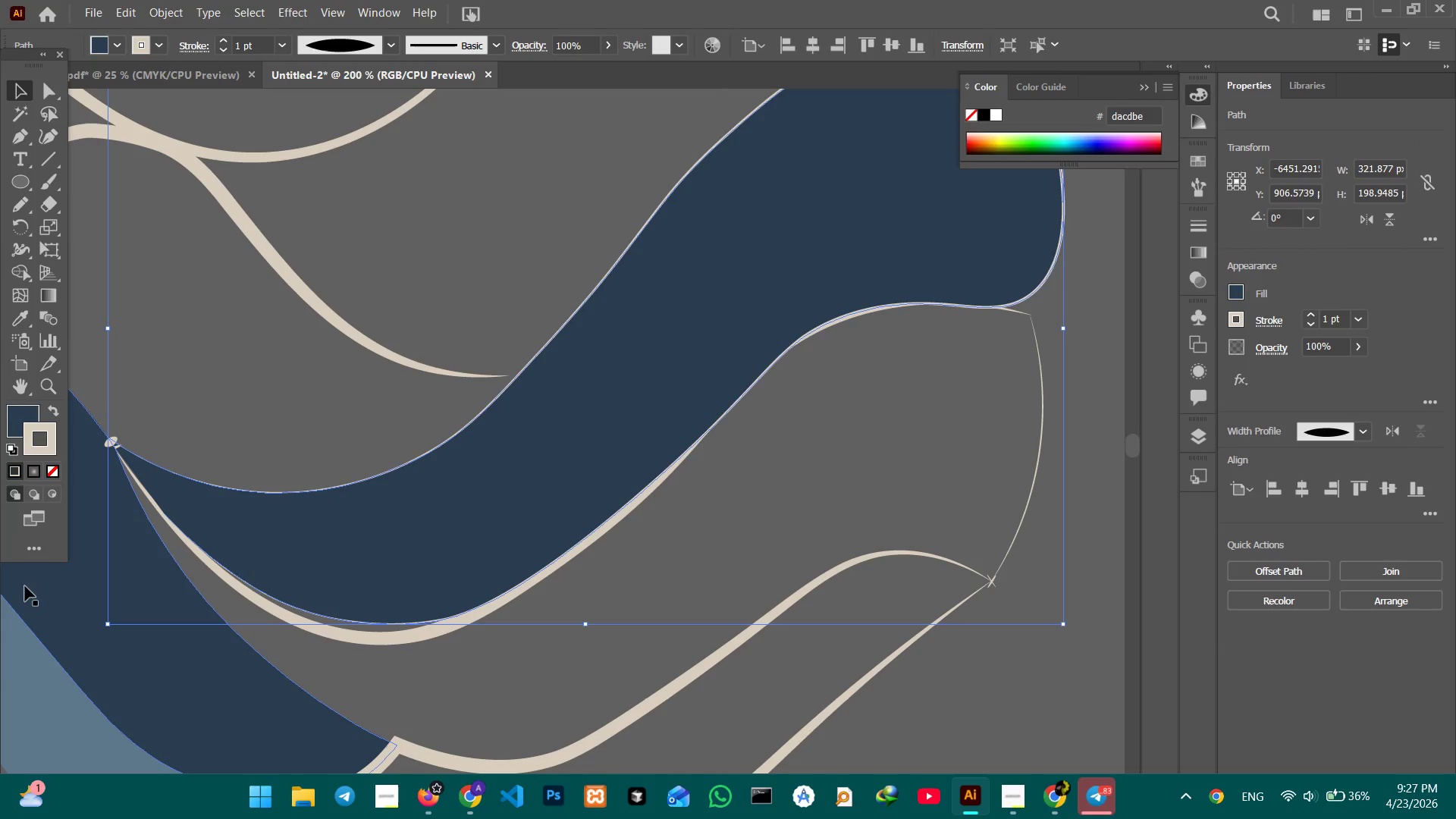 
left_click([23, 408])
 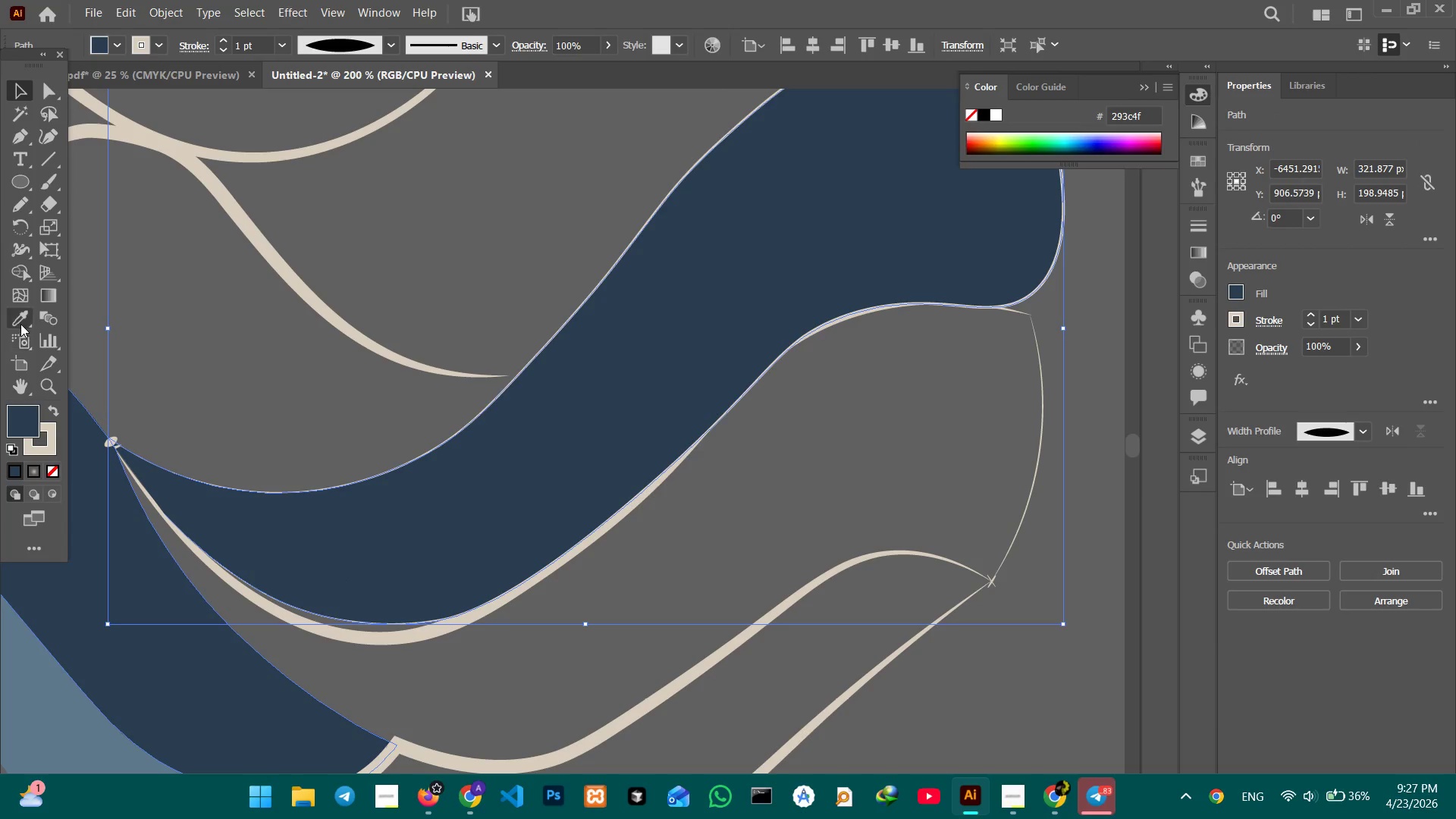 
left_click([20, 324])
 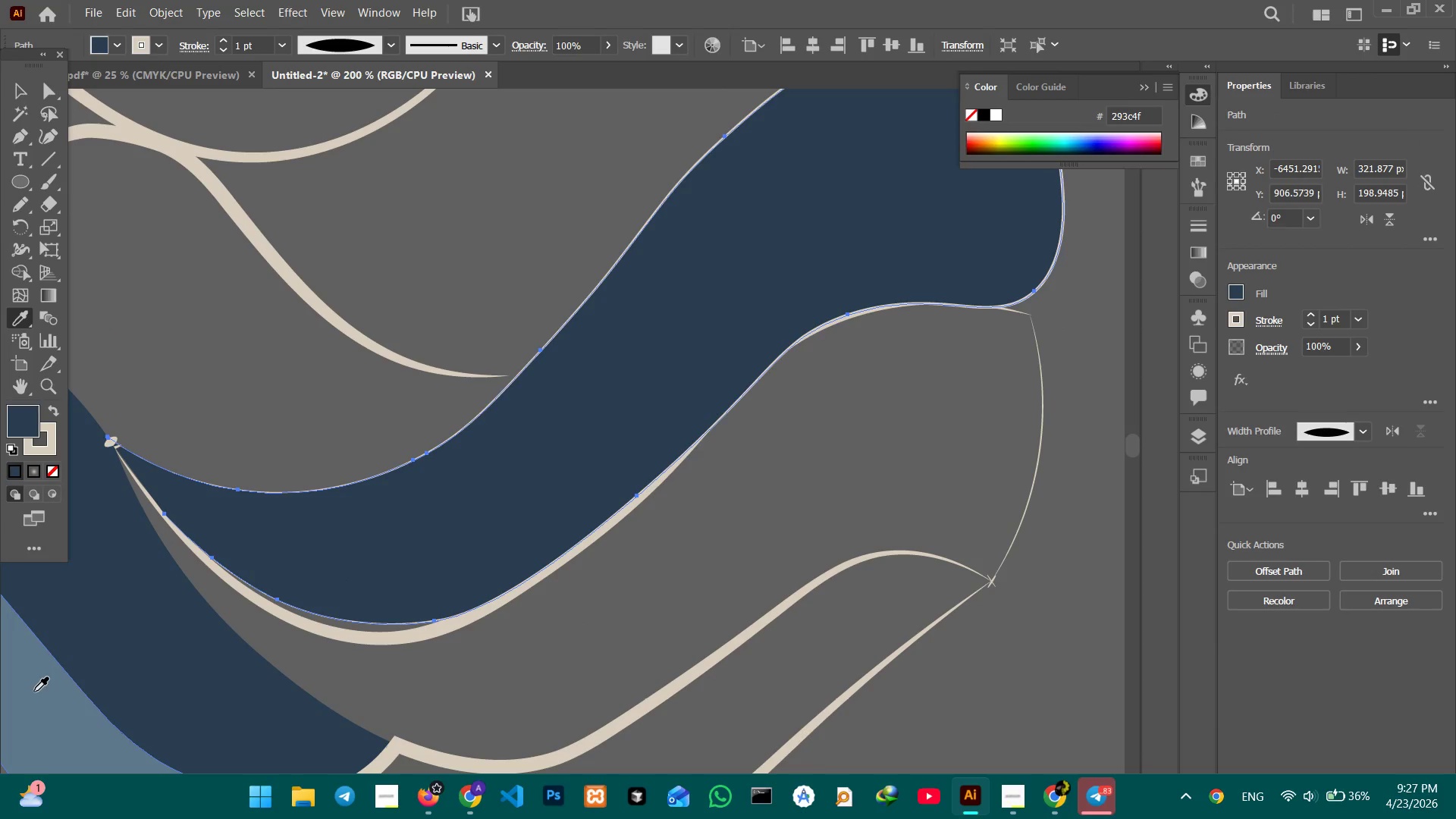 
double_click([34, 692])
 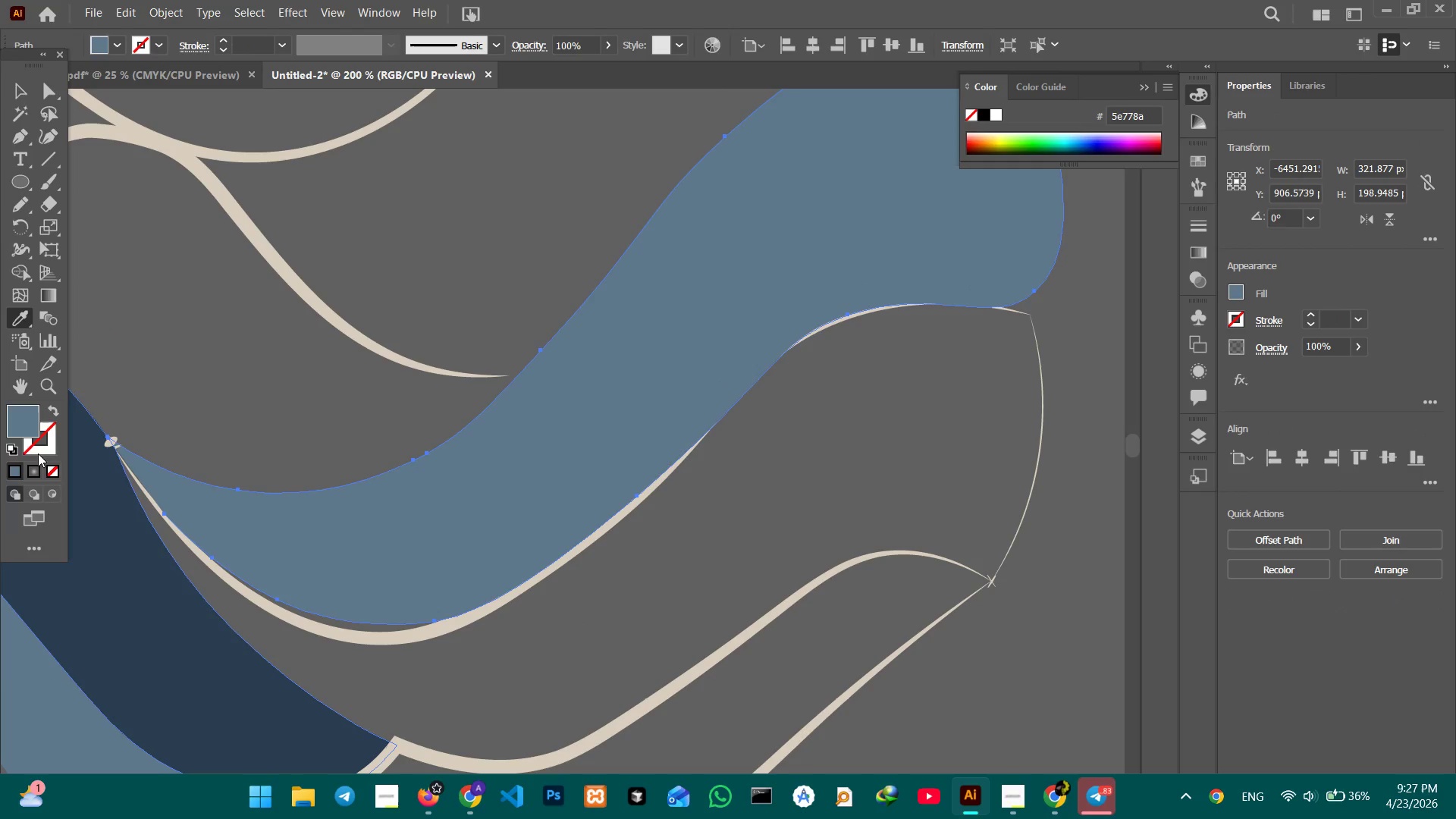 
left_click([38, 449])
 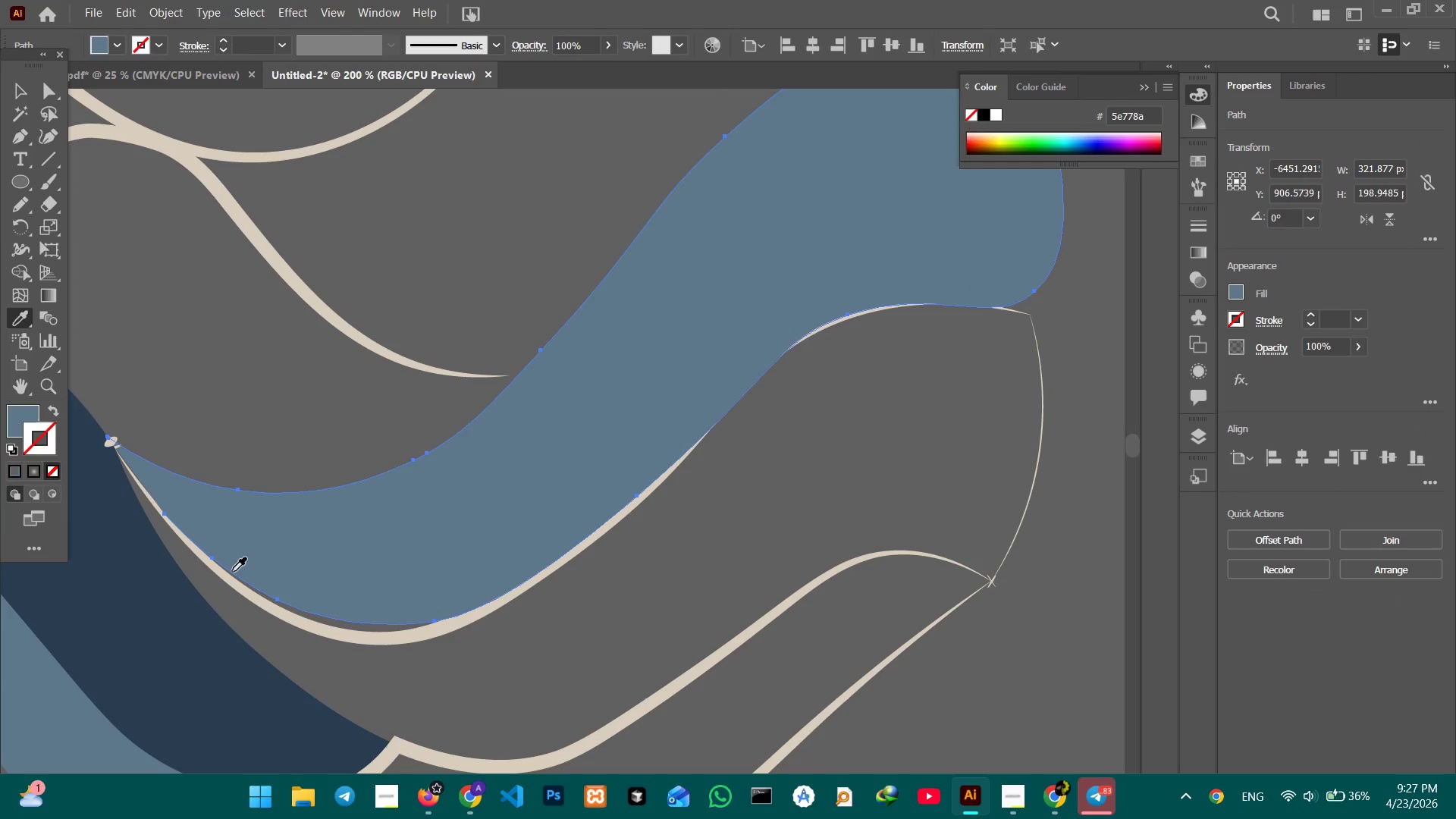 
left_click([232, 584])
 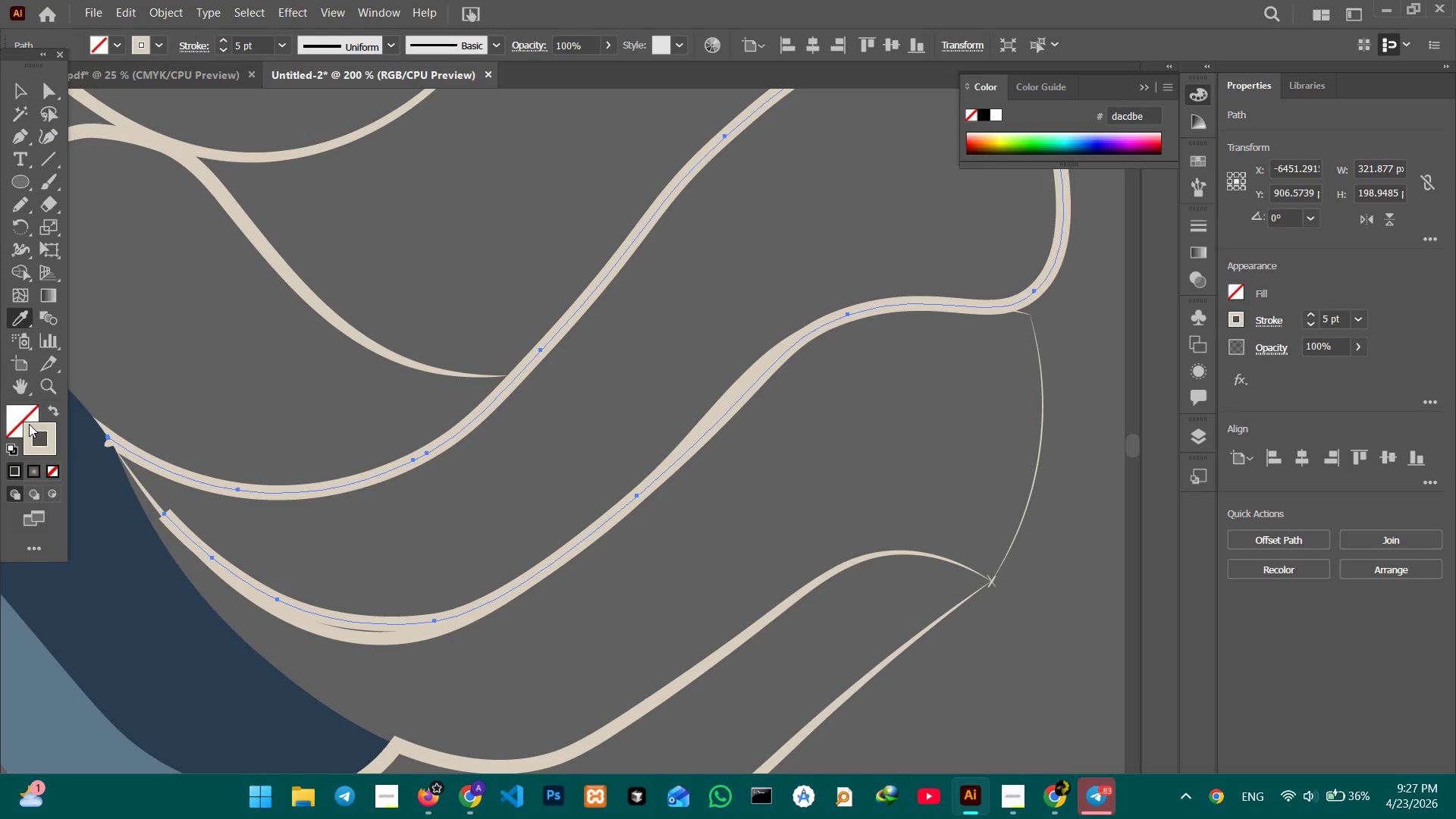 
left_click([15, 419])
 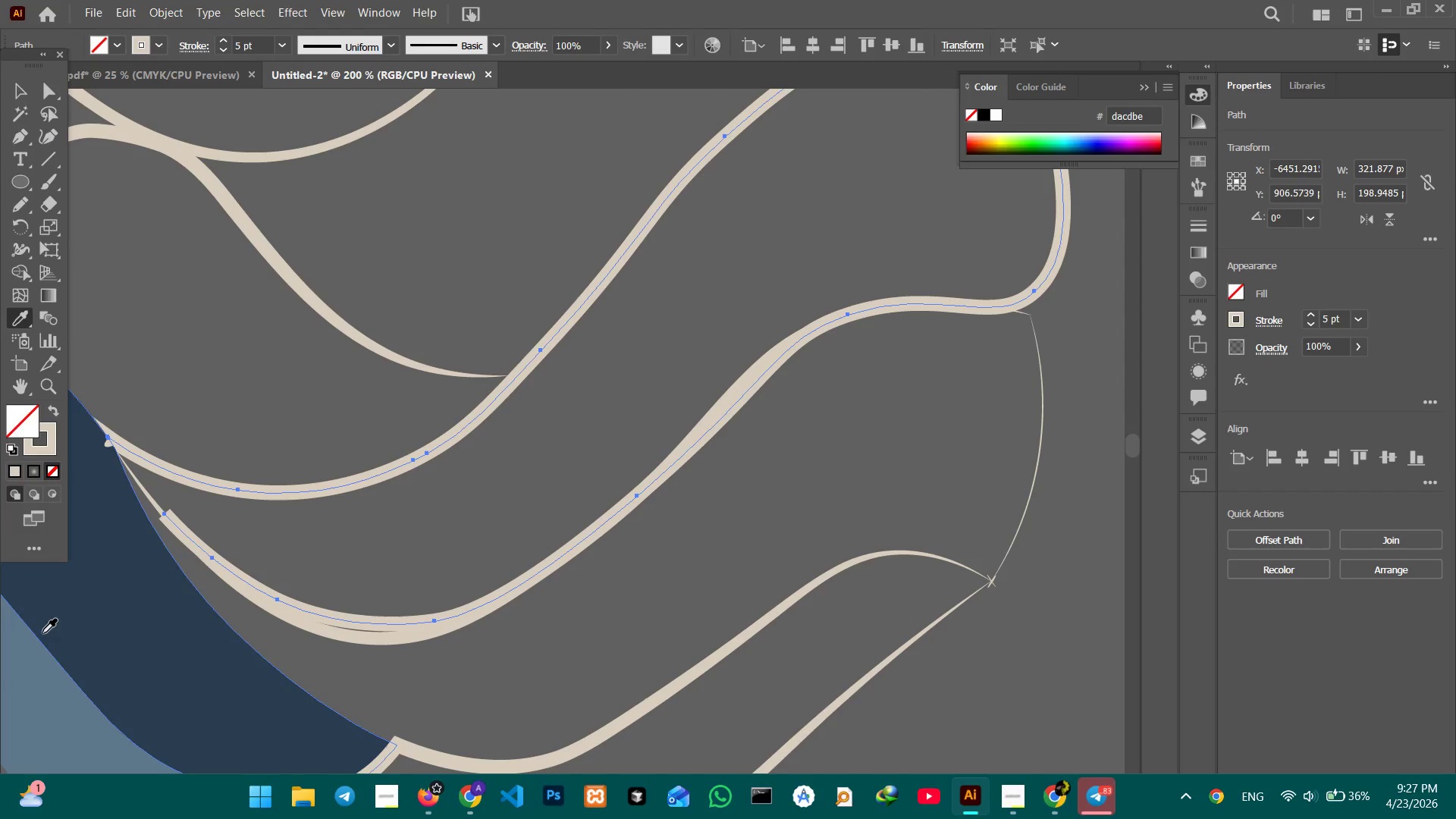 
left_click_drag(start_coordinate=[45, 640], to_coordinate=[39, 661])
 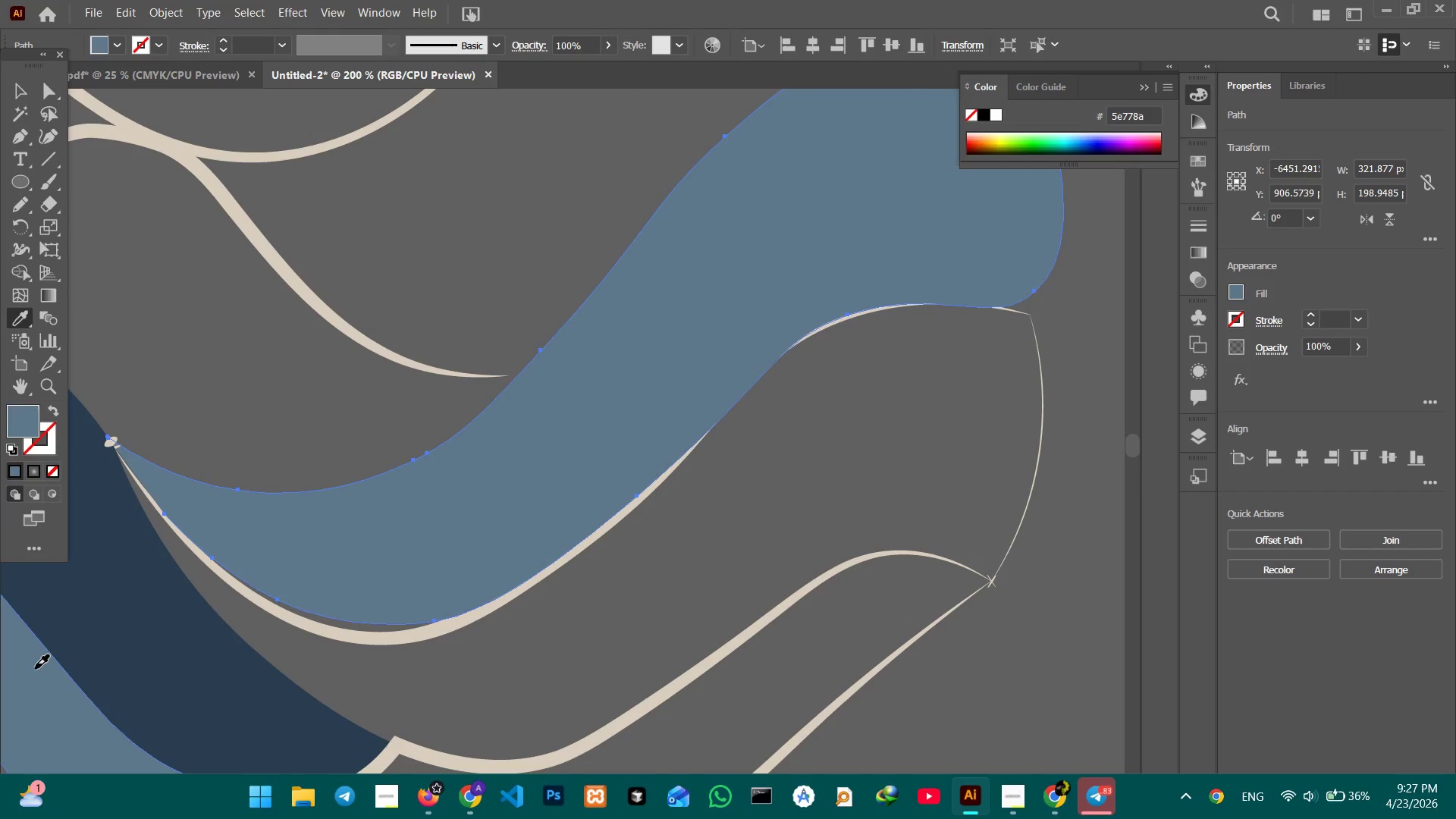 
double_click([35, 669])
 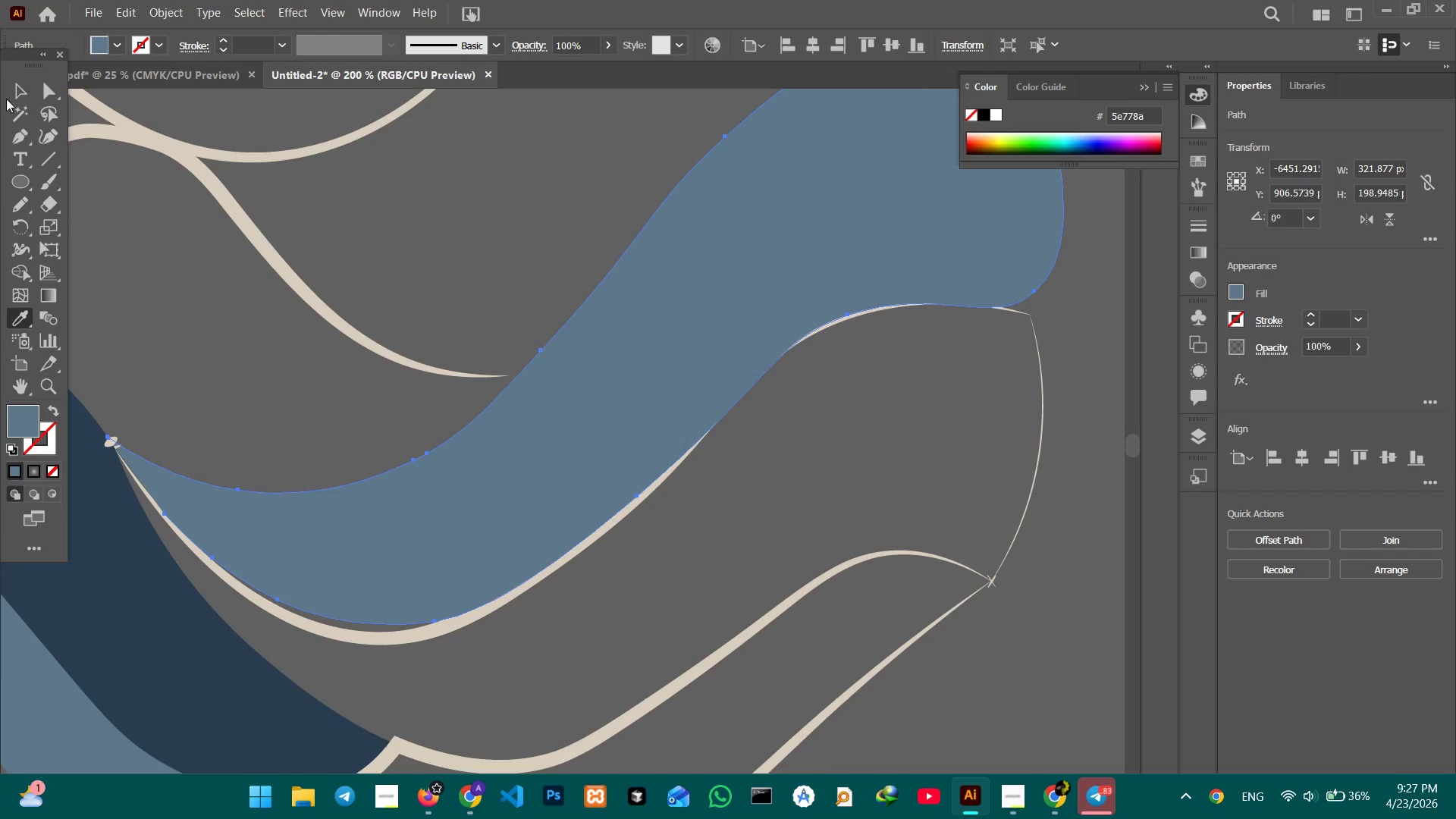 
left_click([9, 83])
 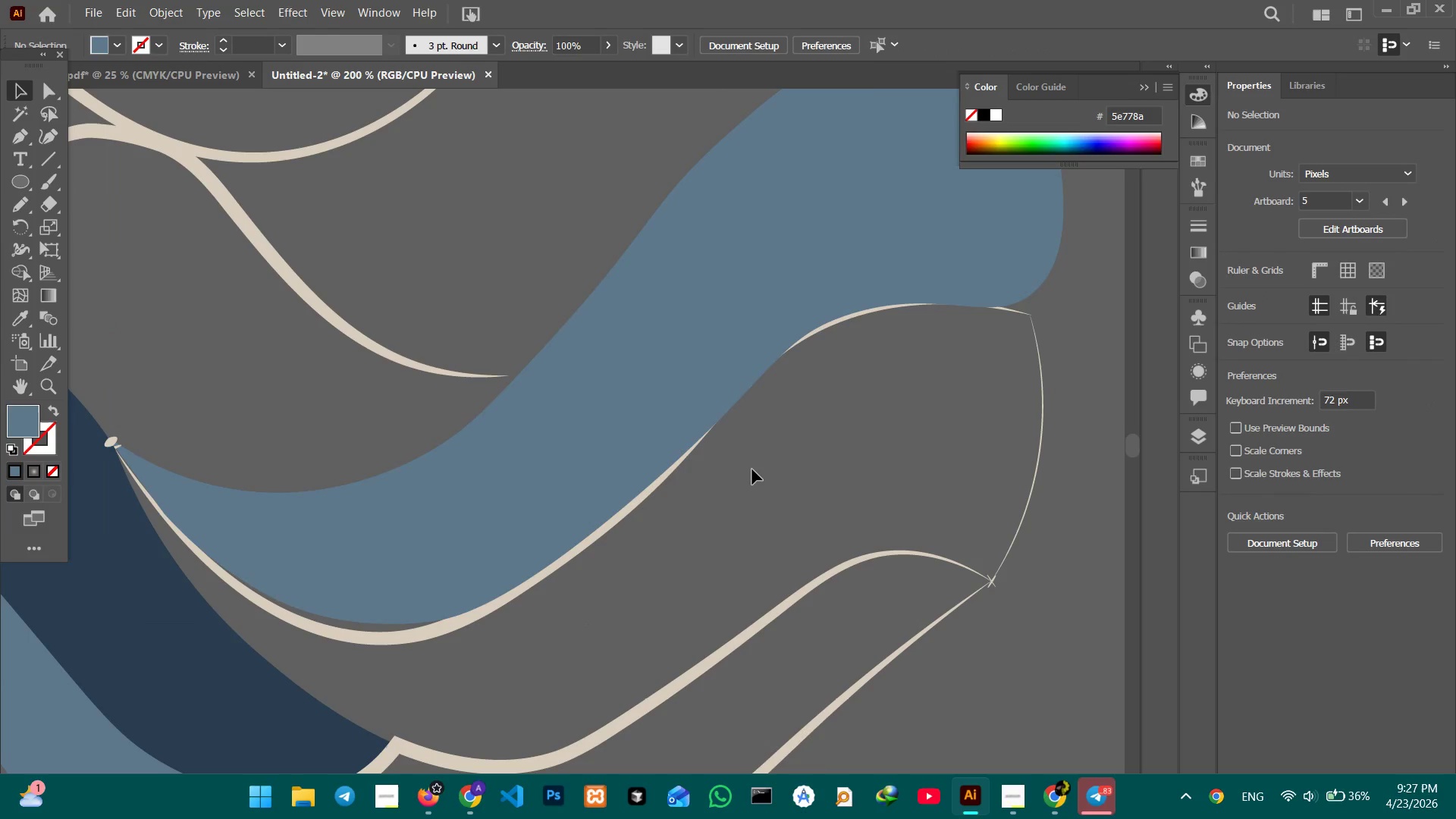 
key(Control+Minus)
 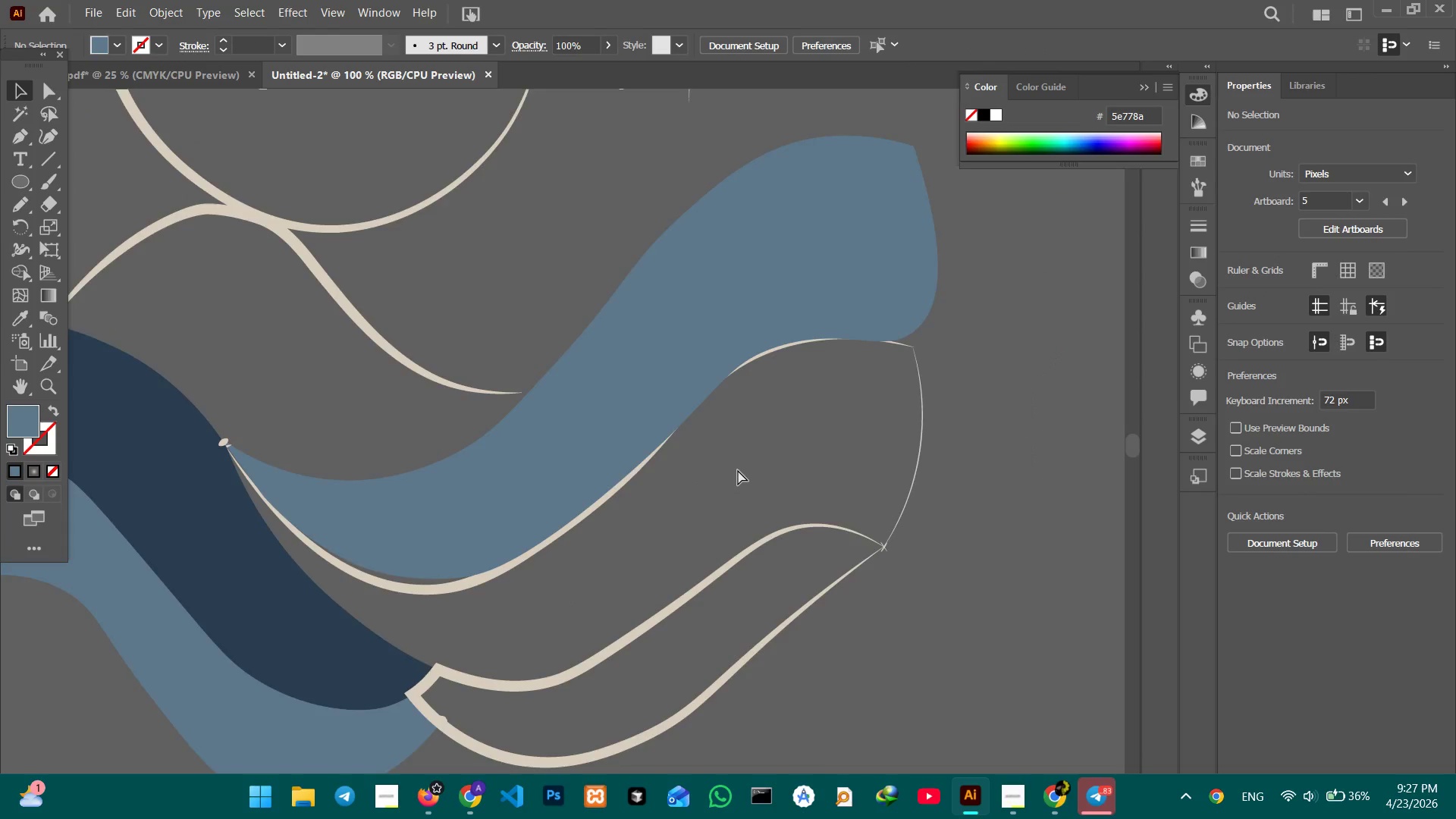 
key(Control+Minus)
 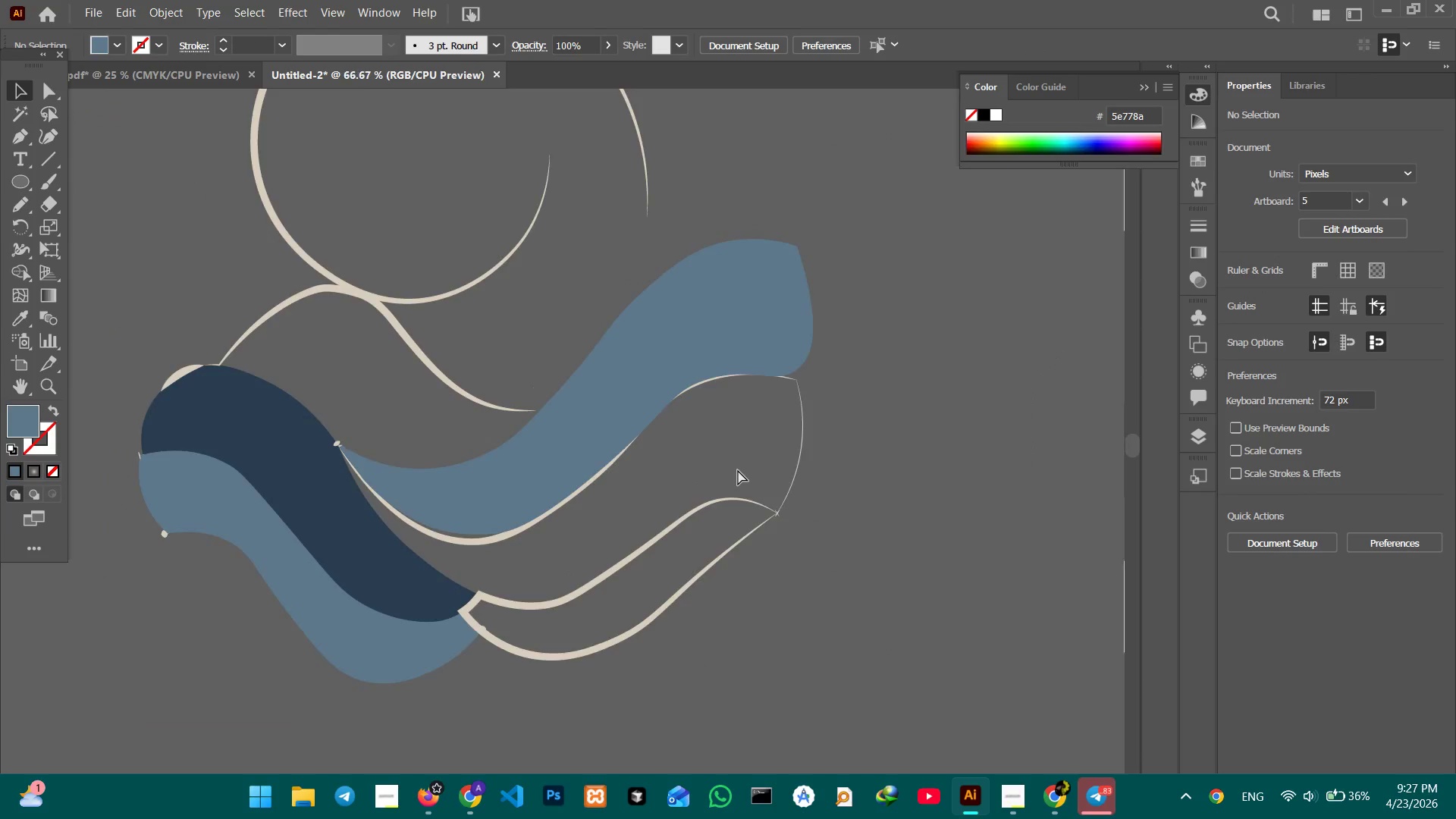 
key(Control+Minus)
 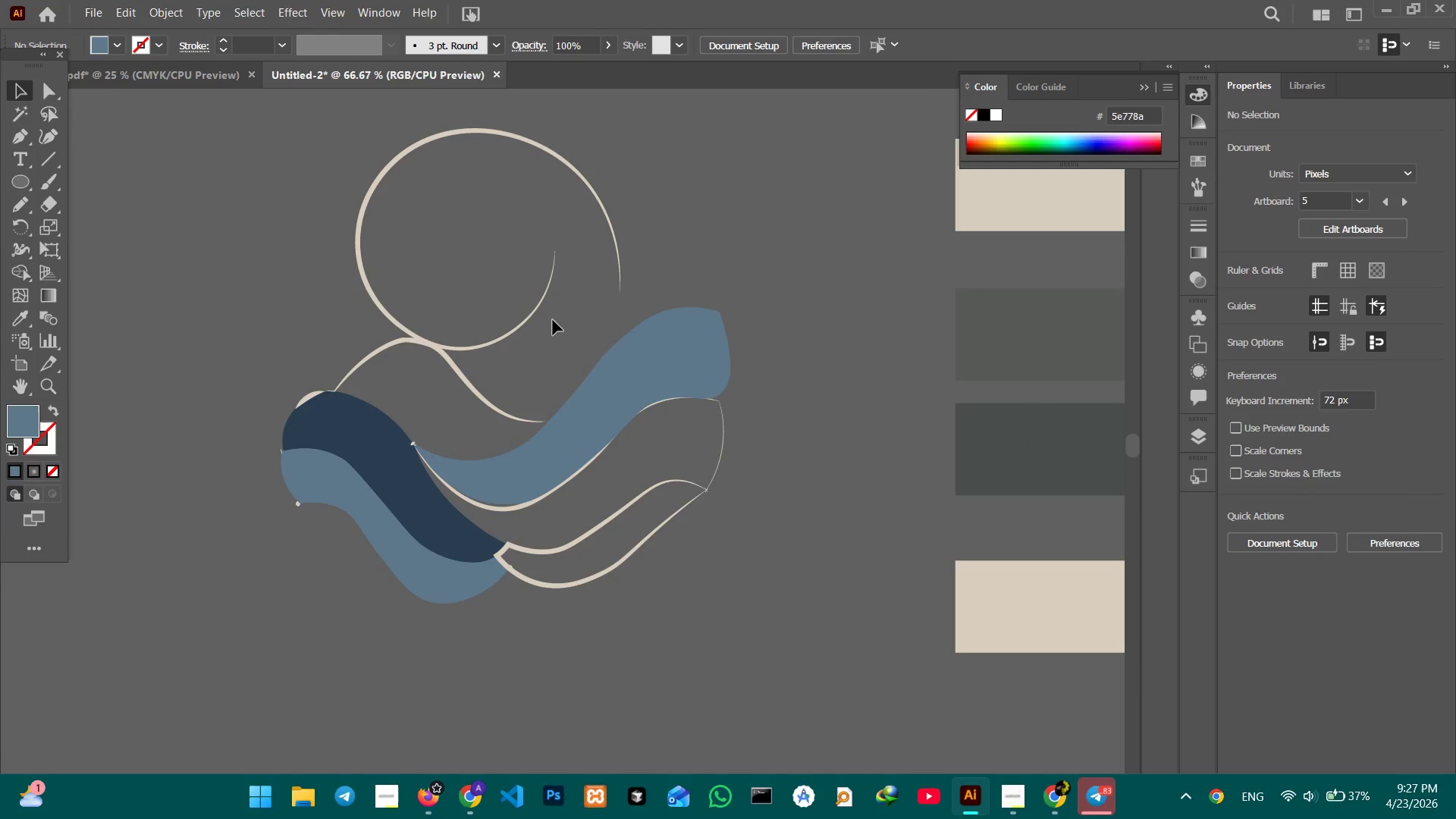 
left_click([616, 358])
 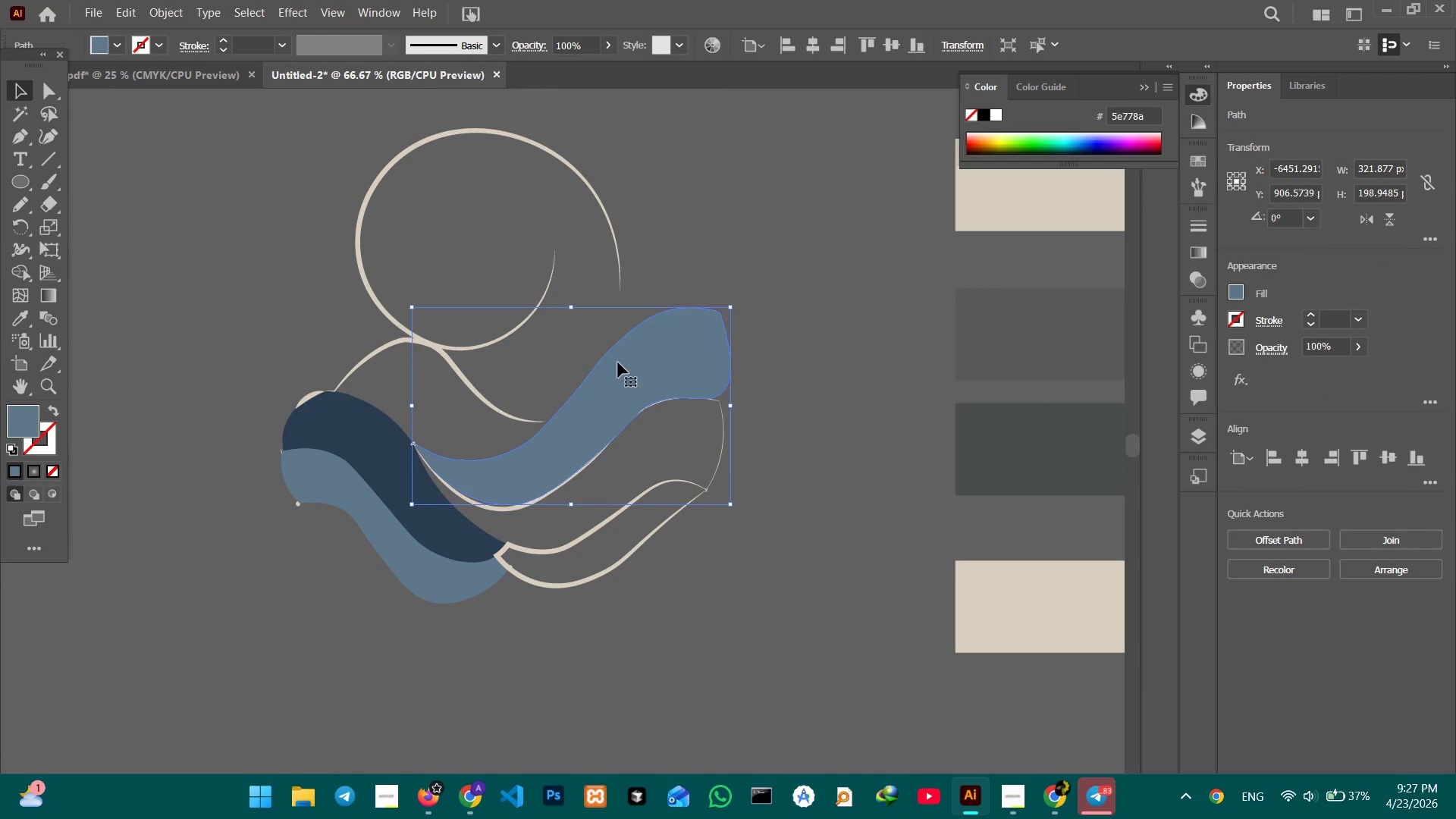 
key(Backspace)
 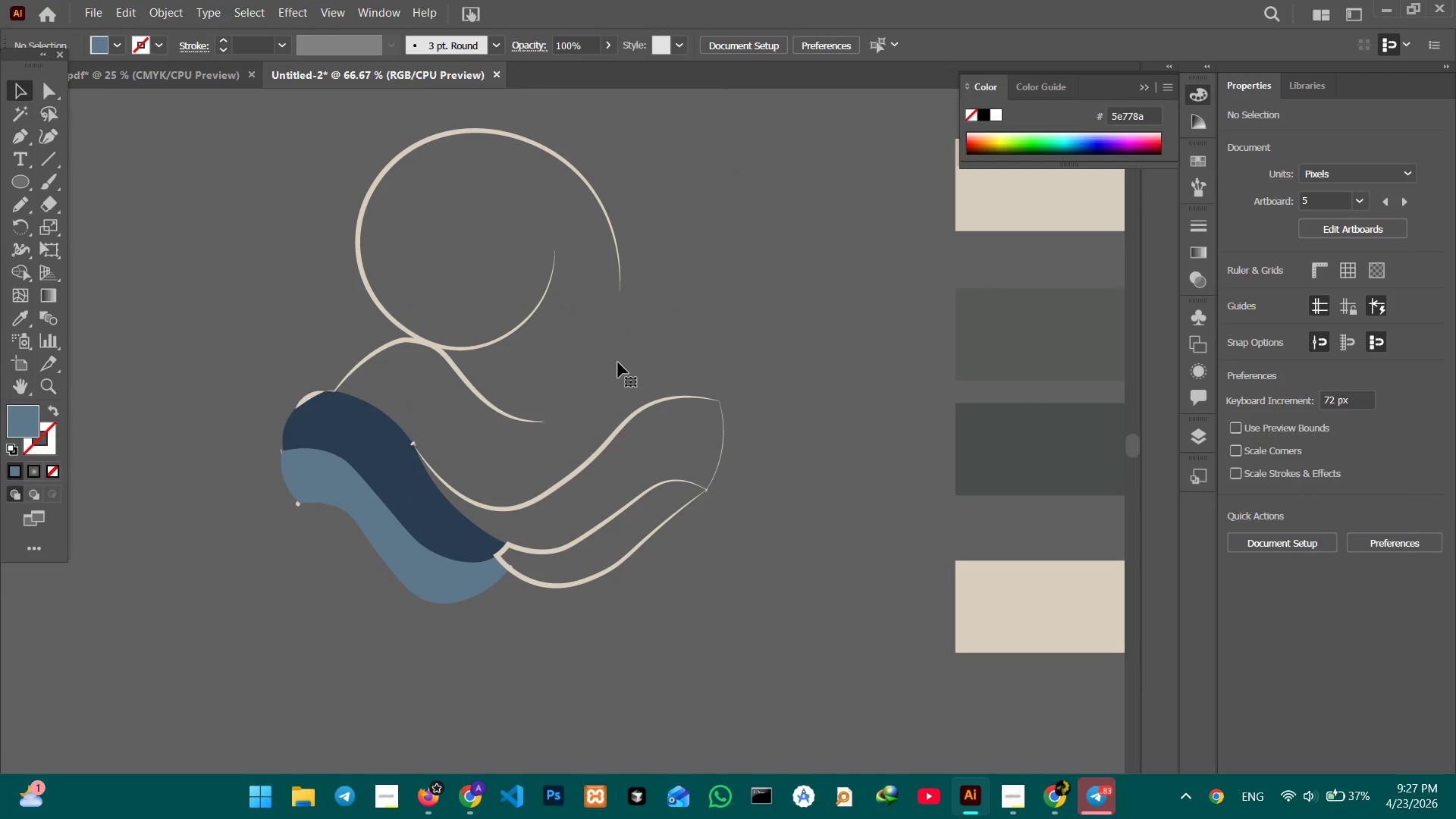 
key(Control+Z)
 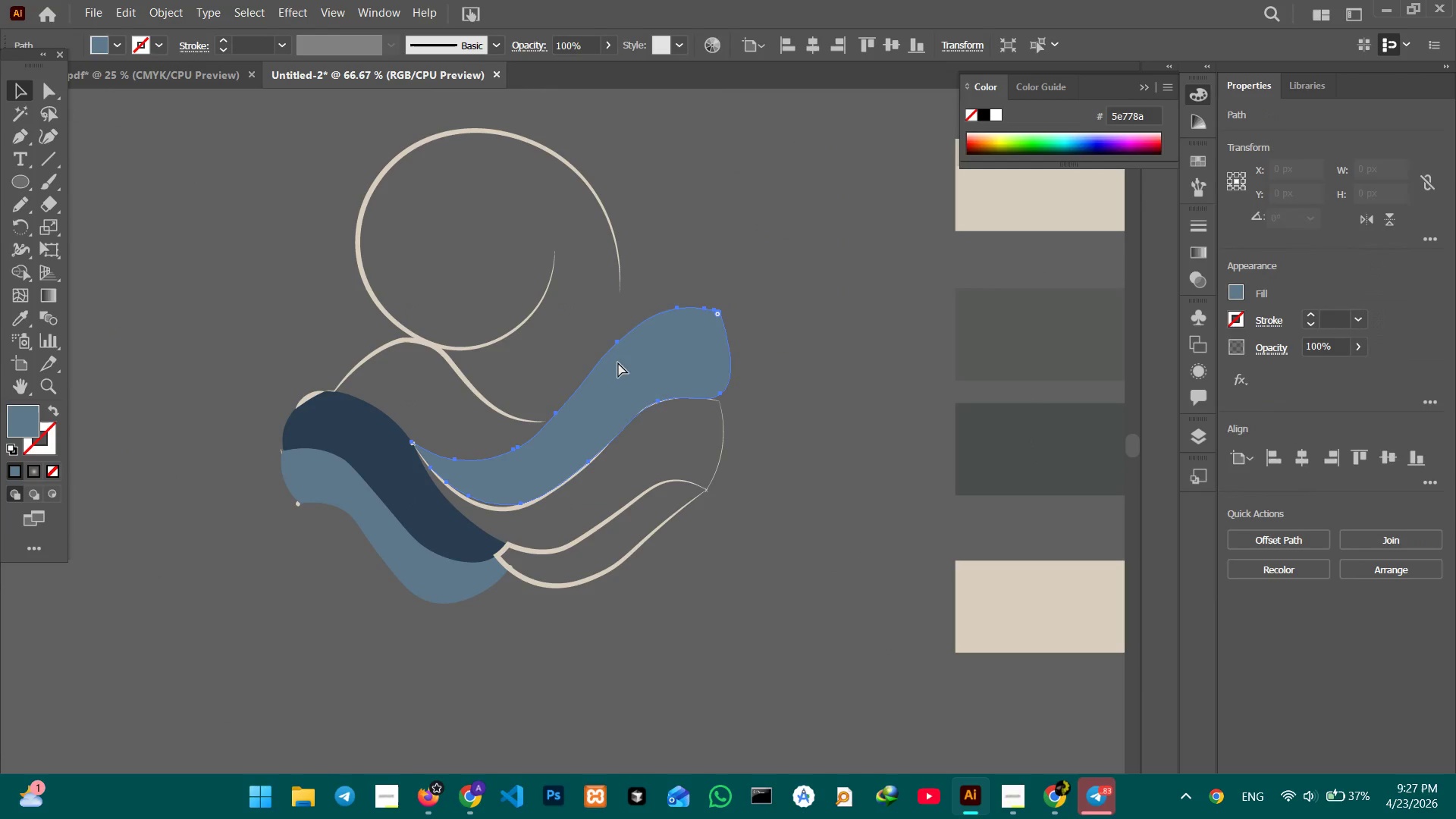 
key(Control+Z)
 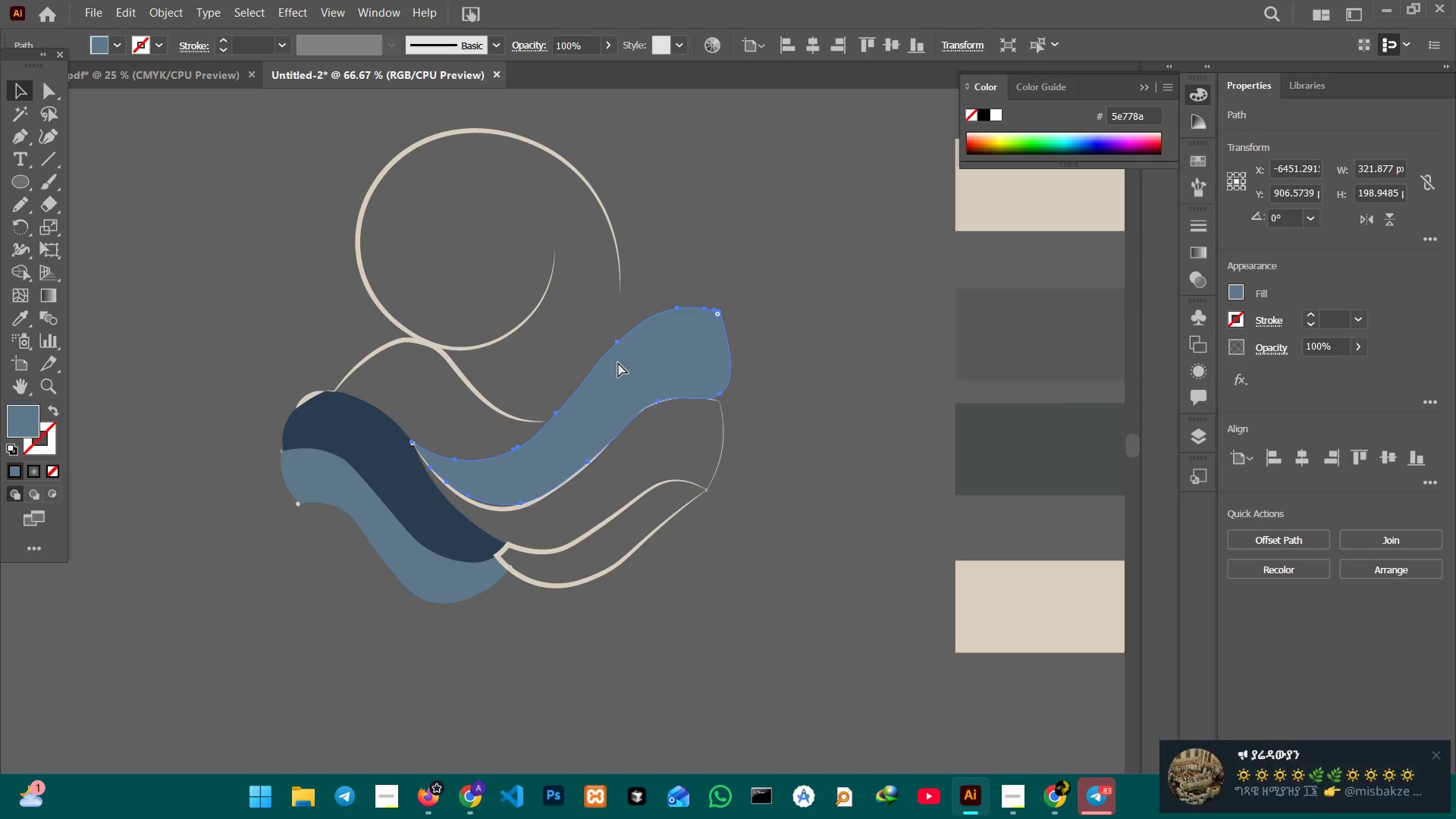 
key(Control+Z)
 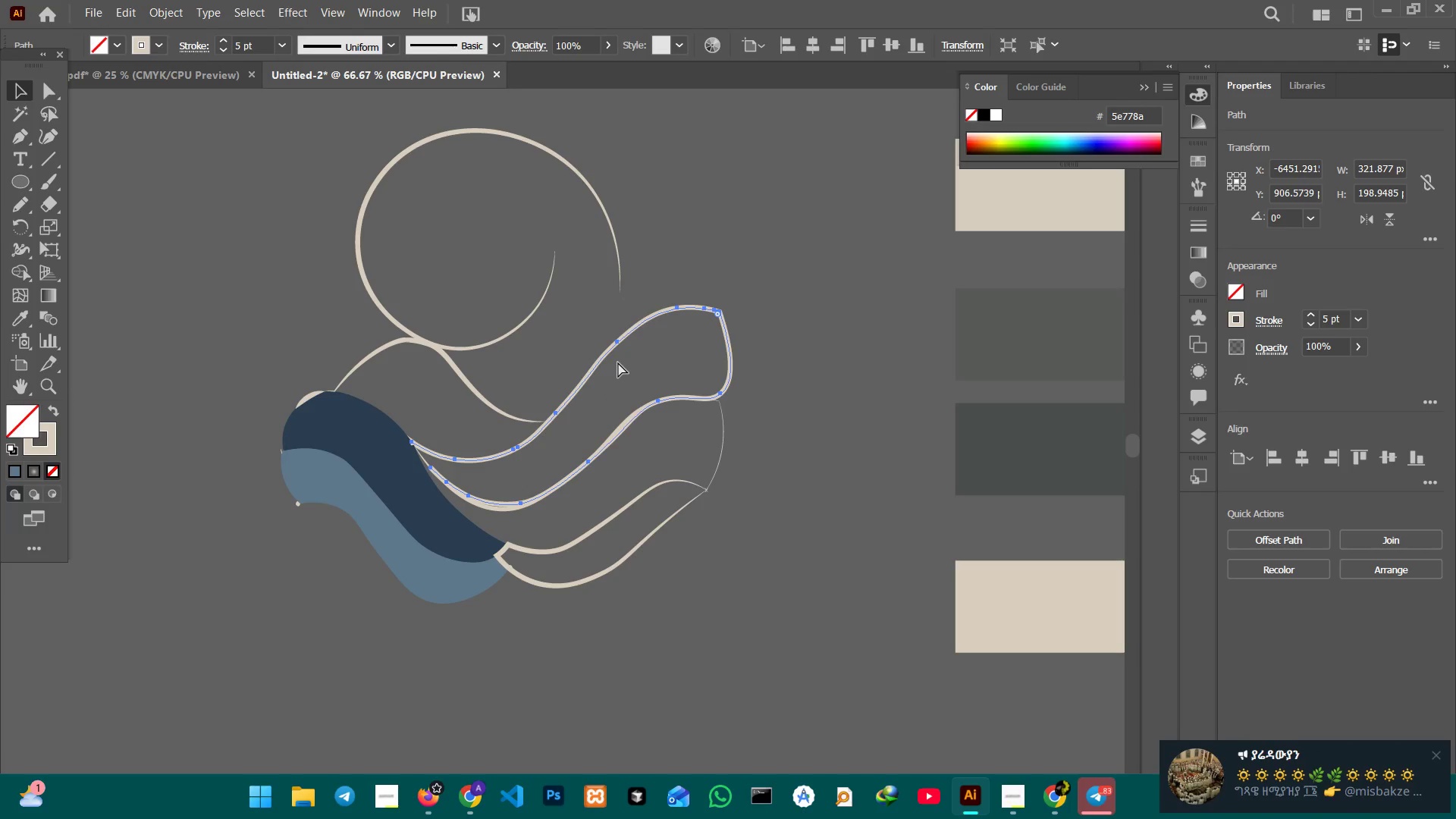 
key(Control+Z)
 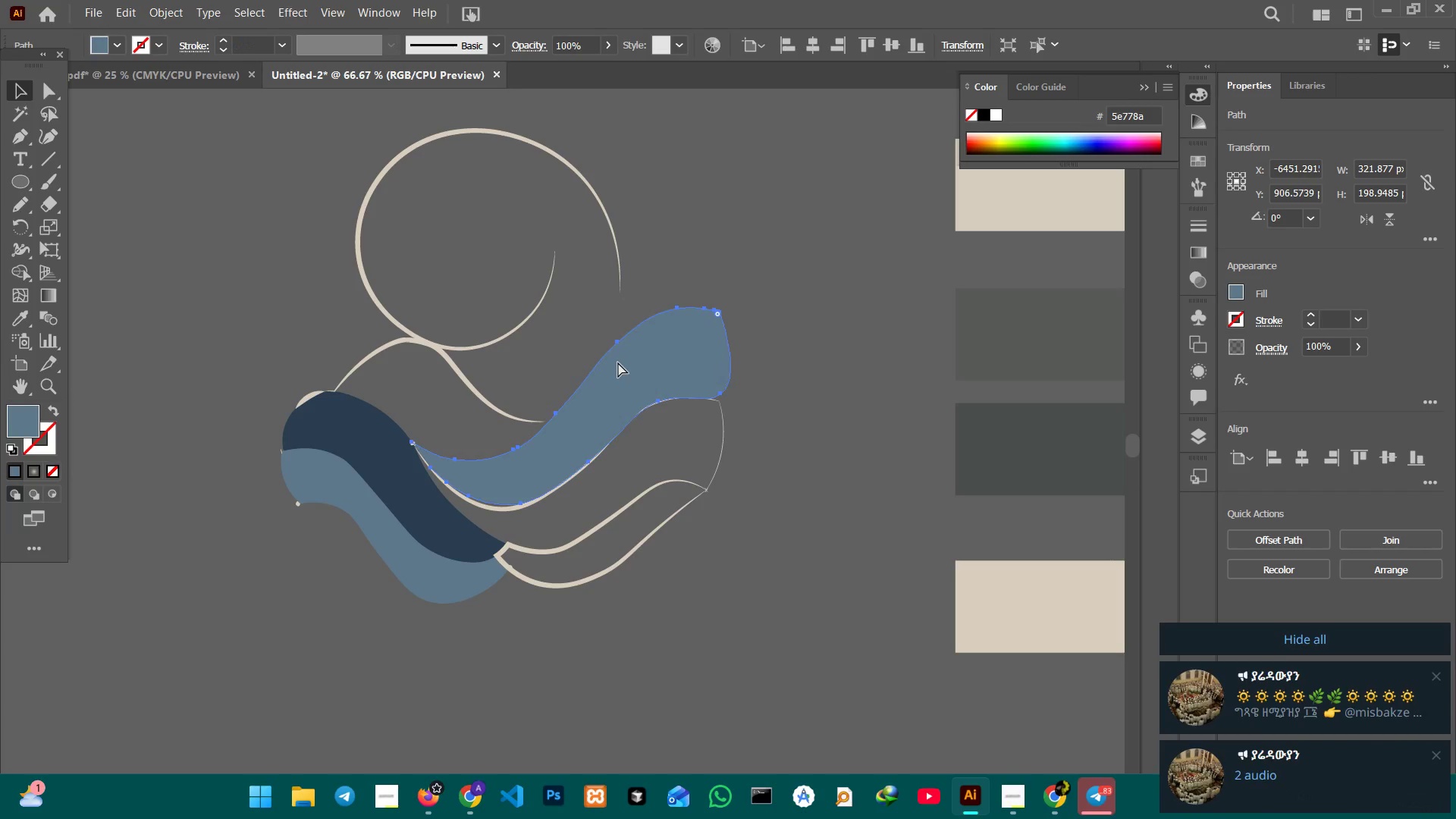 
key(Control+Z)
 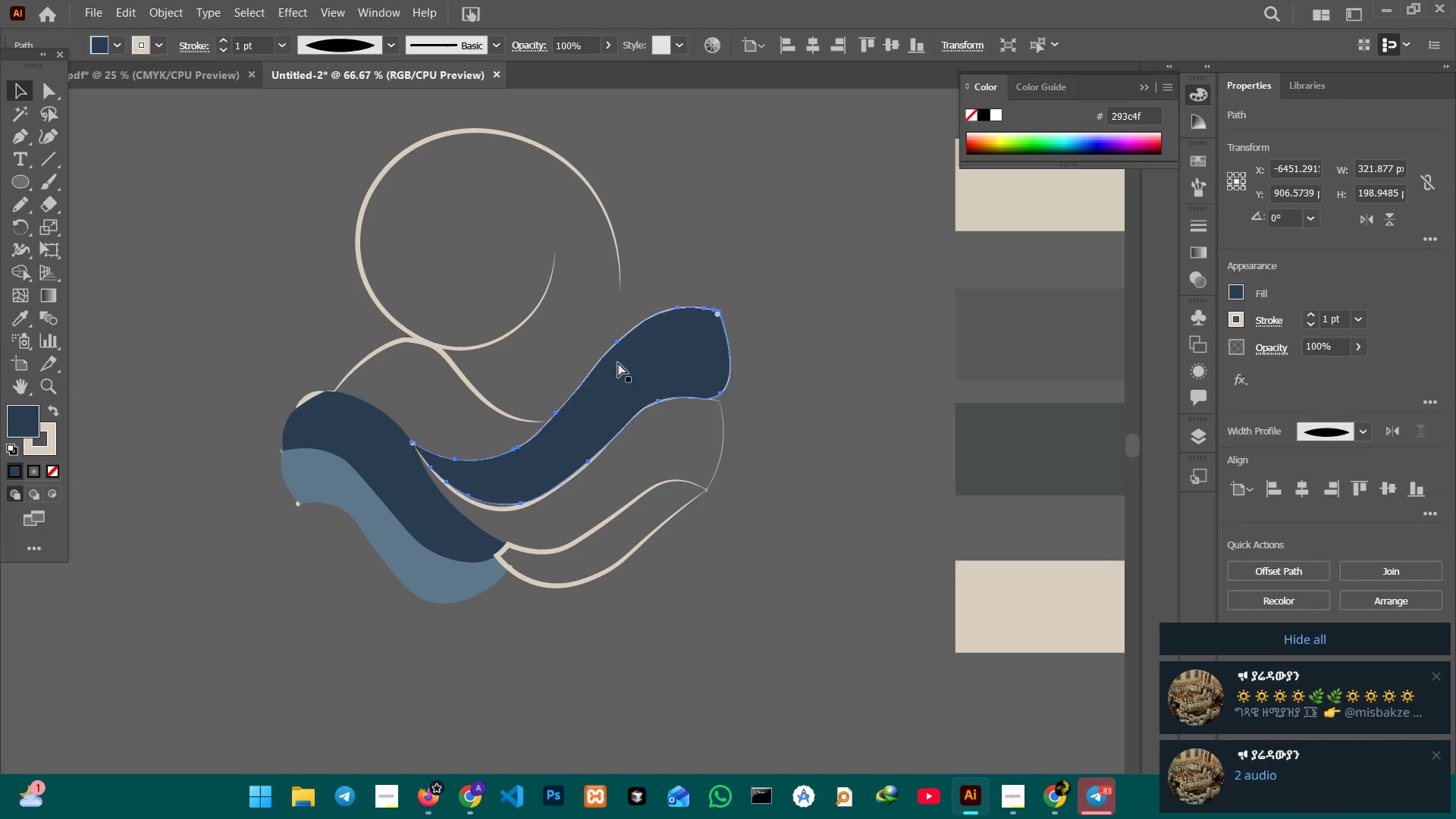 
key(Control+Z)
 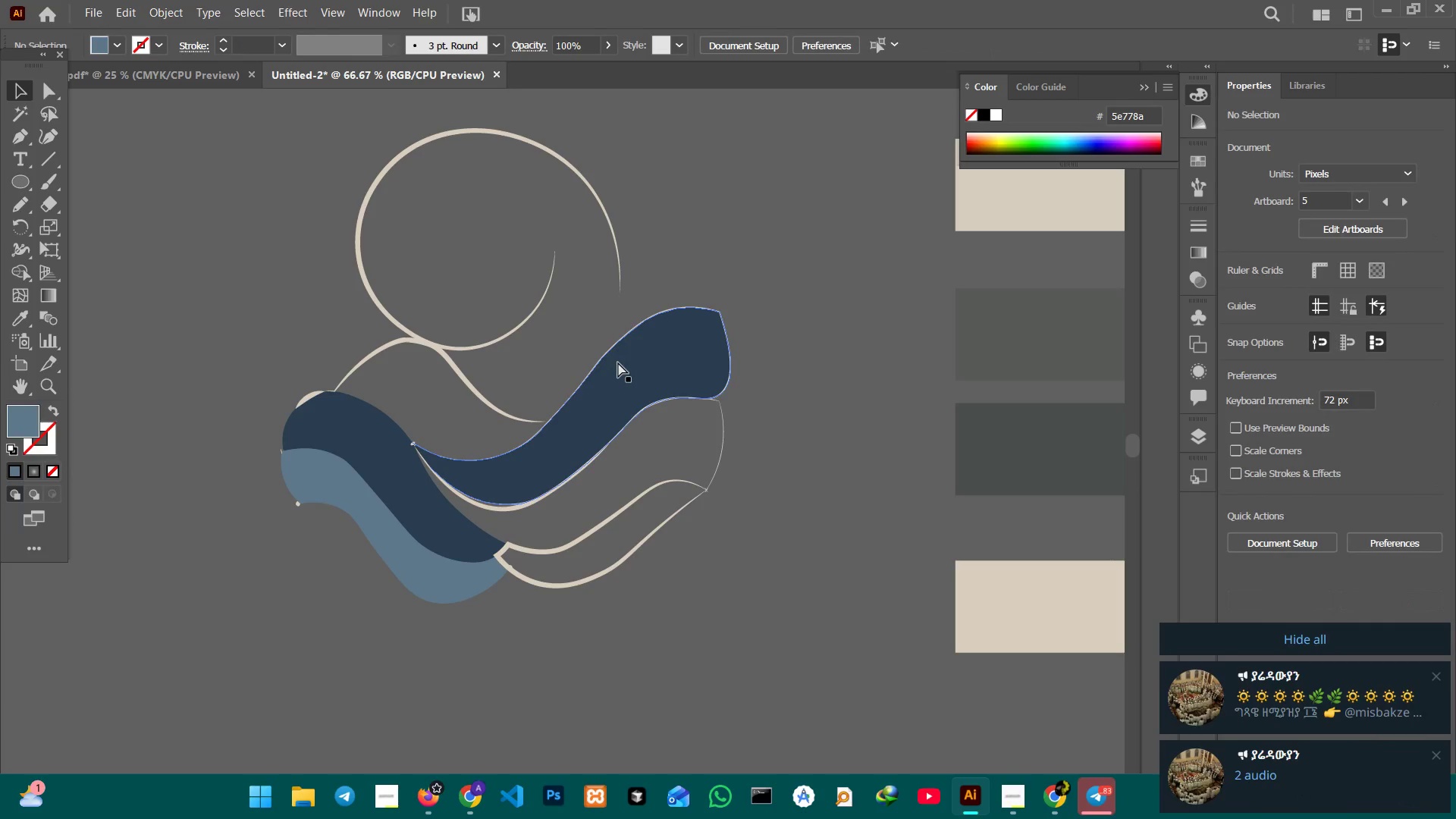 
key(Control+Z)
 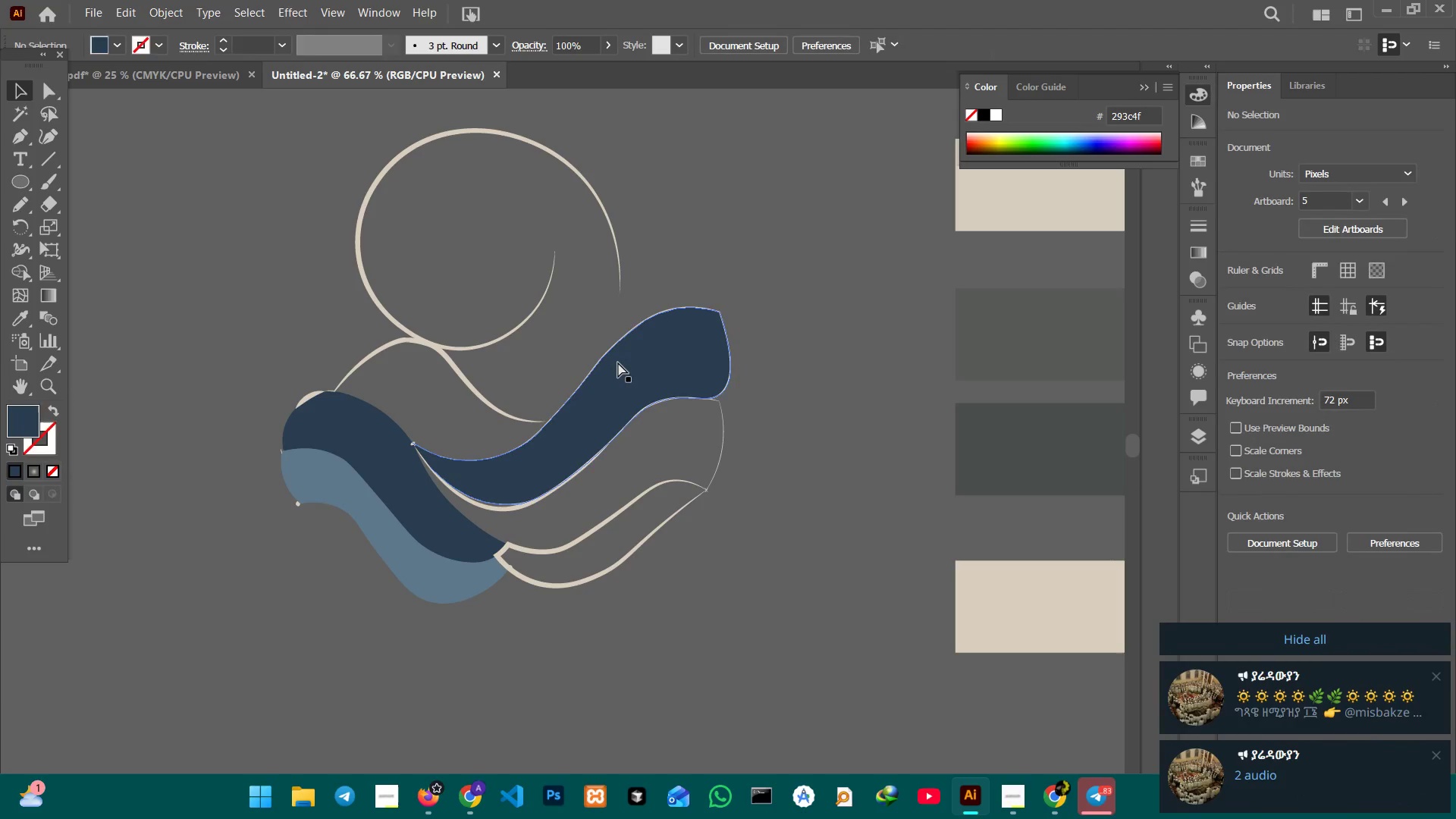 
key(Control+Z)
 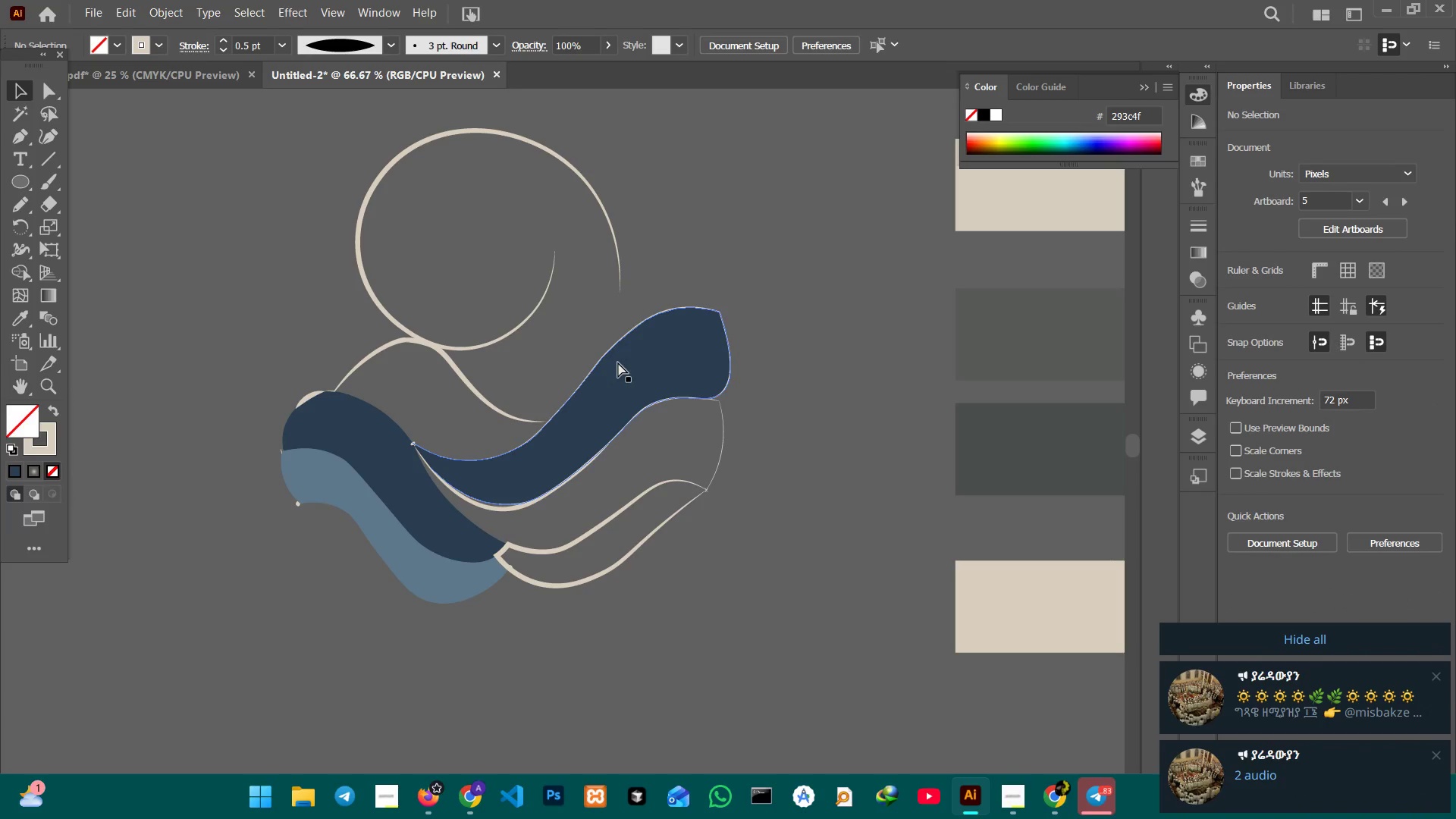 
key(Control+Z)
 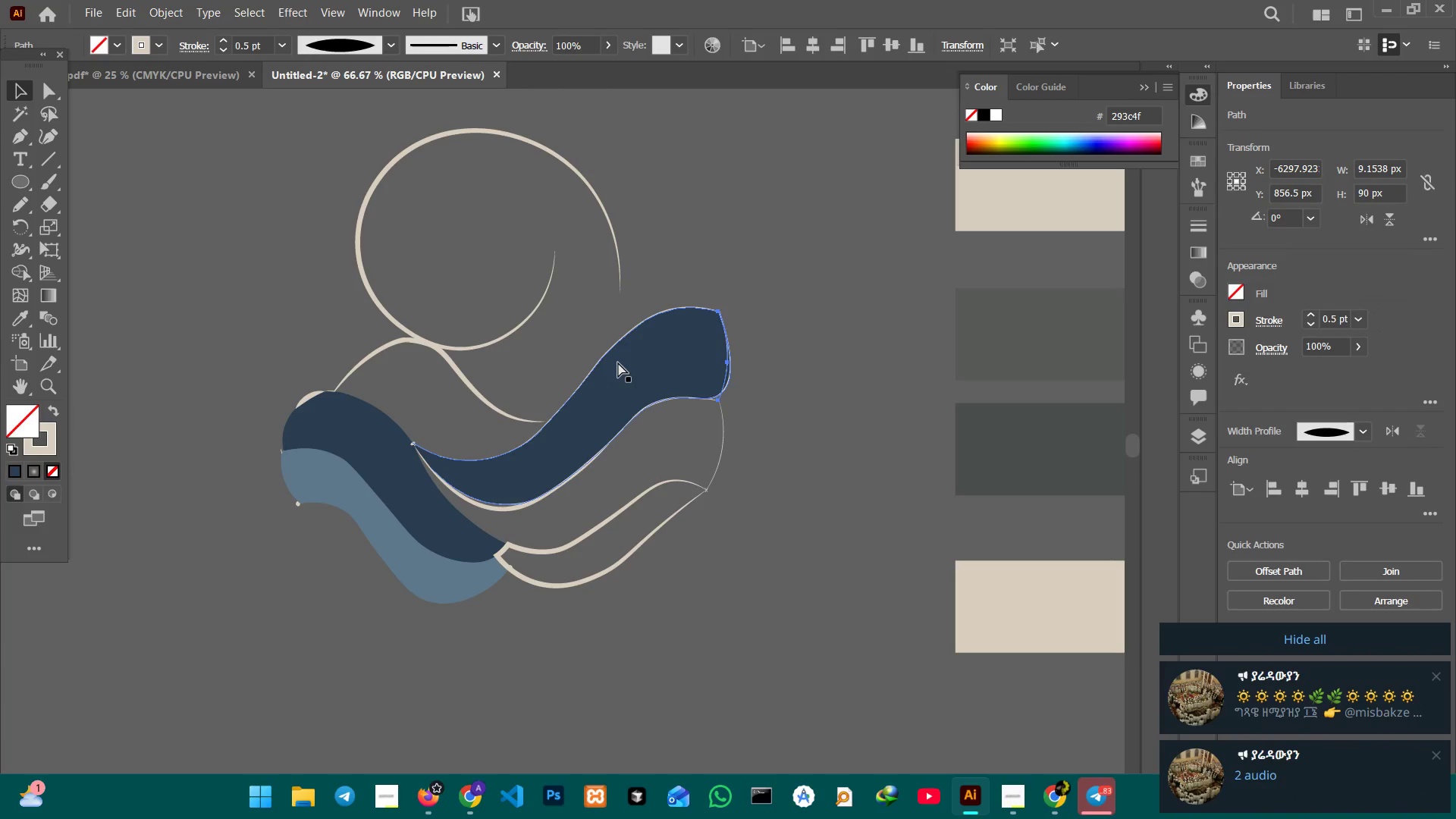 
key(Control+Z)
 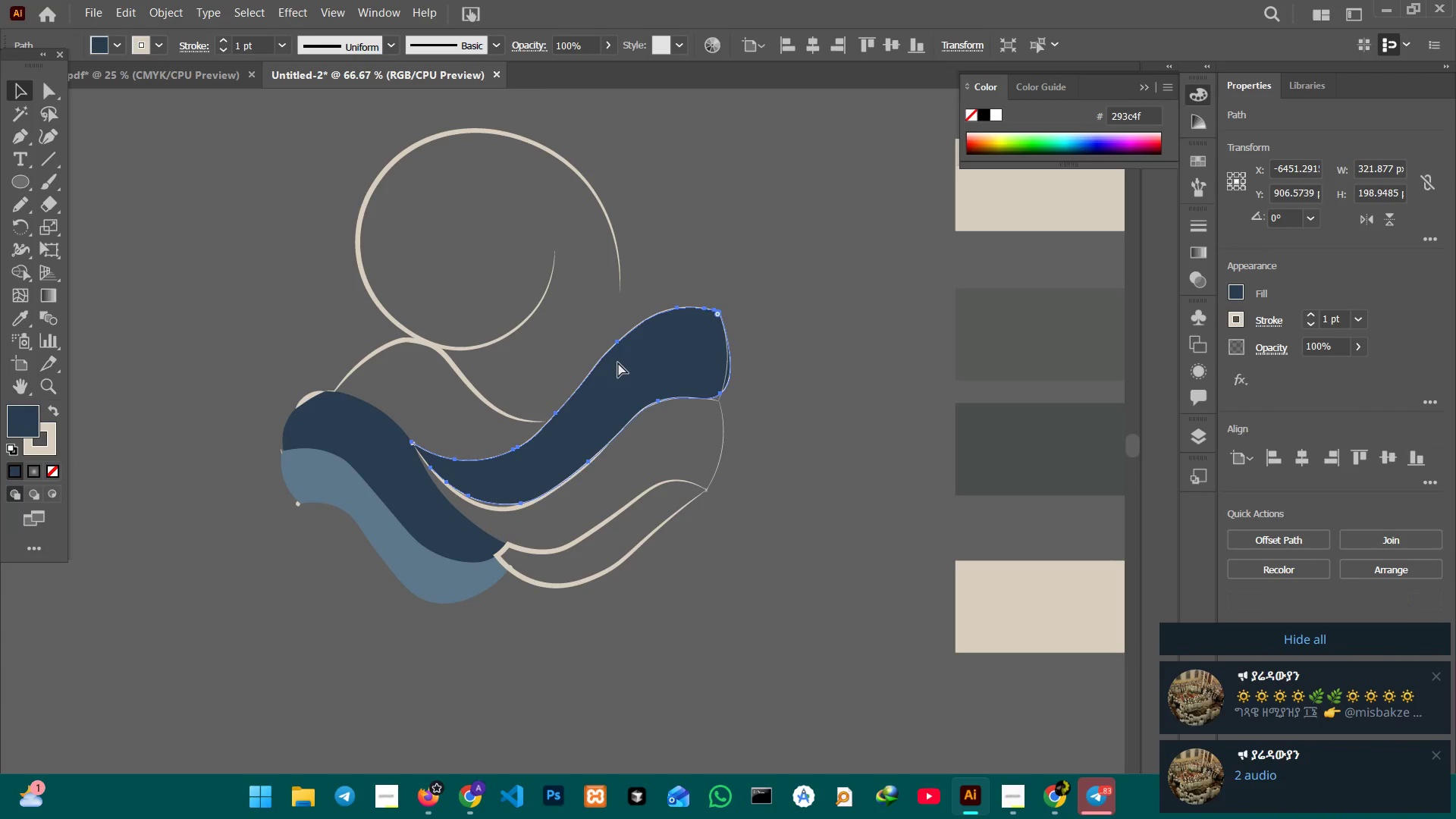 
key(Control+Z)
 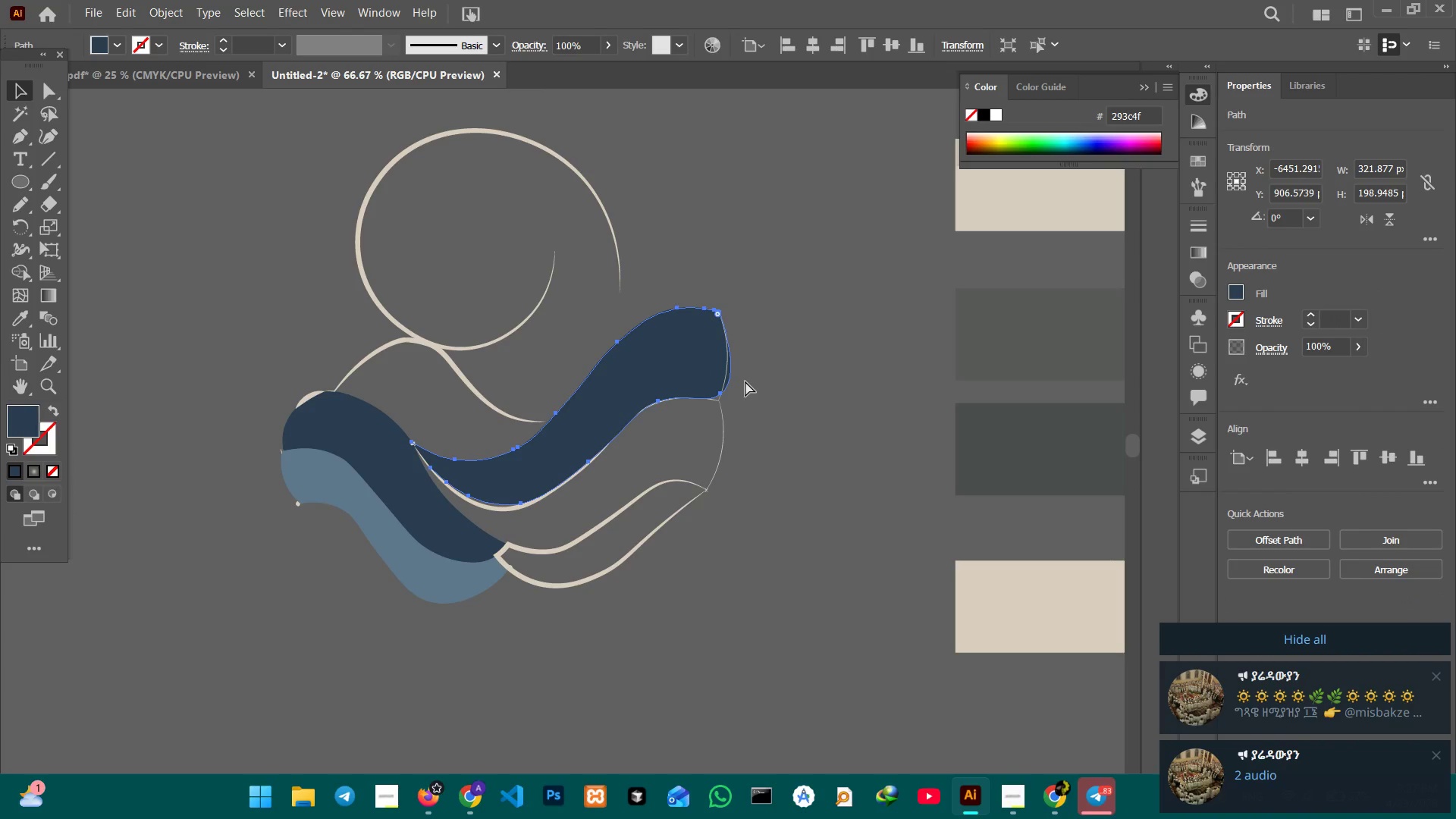 
key(Control+Z)
 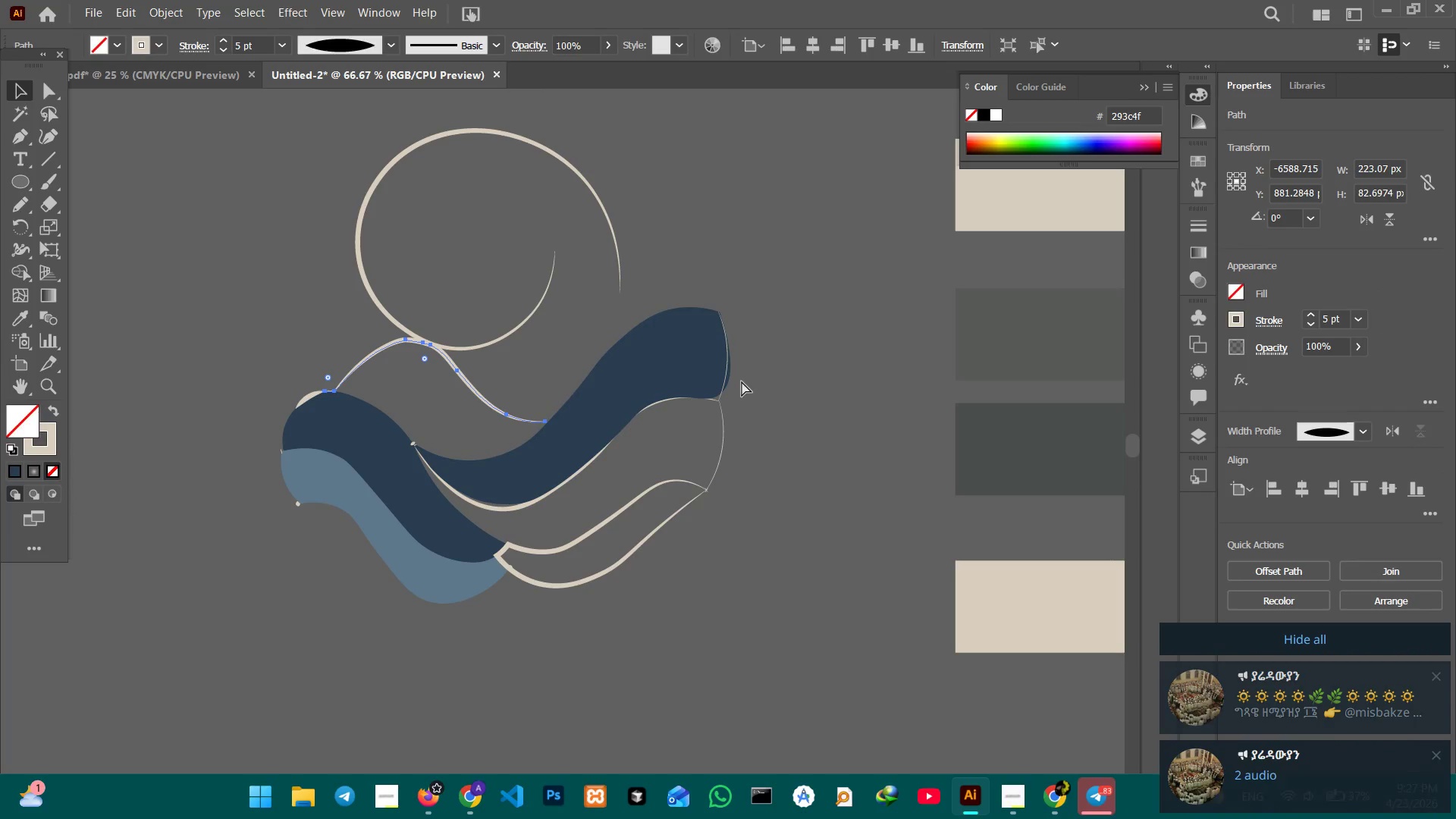 
key(Control+Z)
 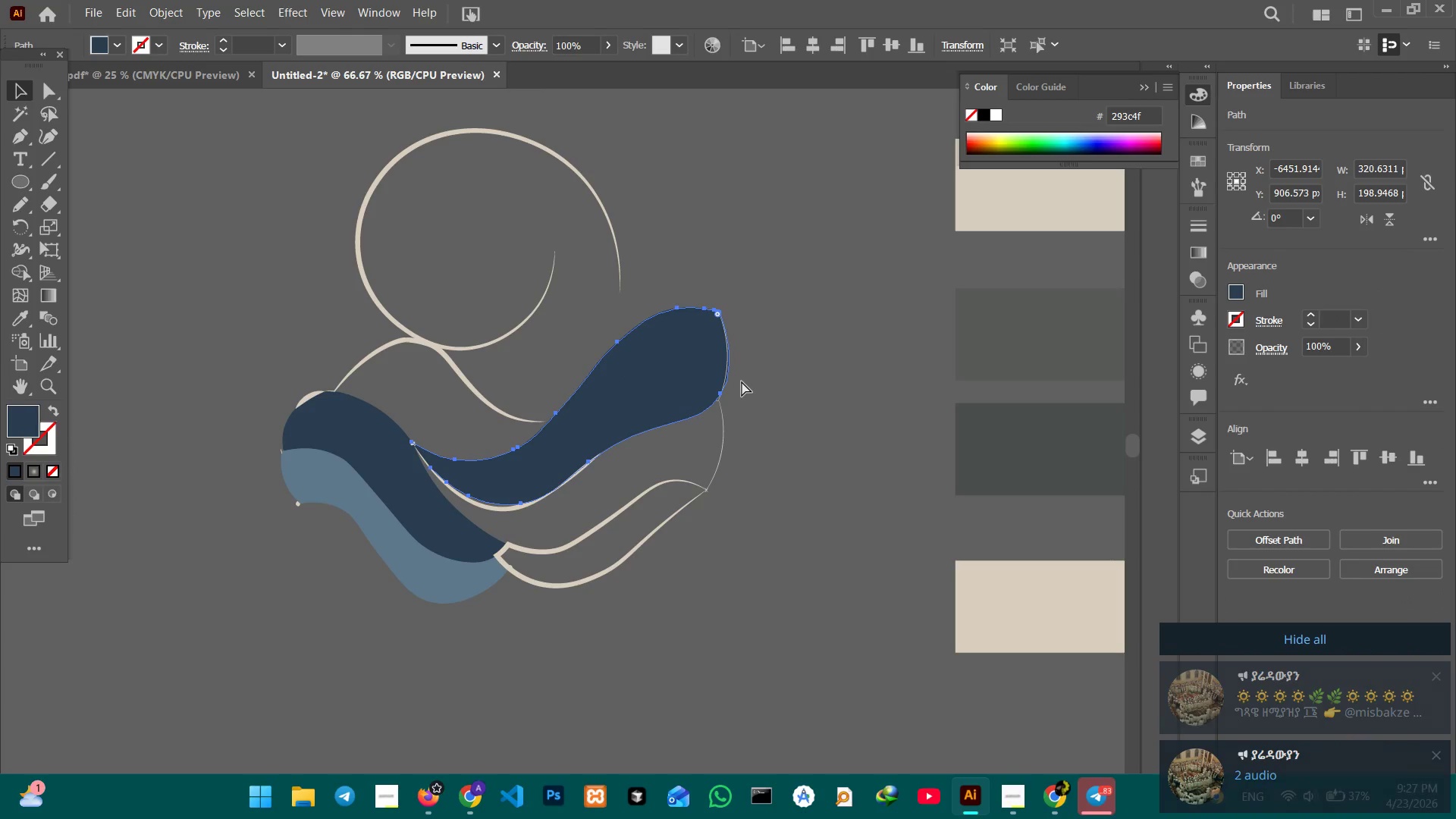 
key(Control+Z)
 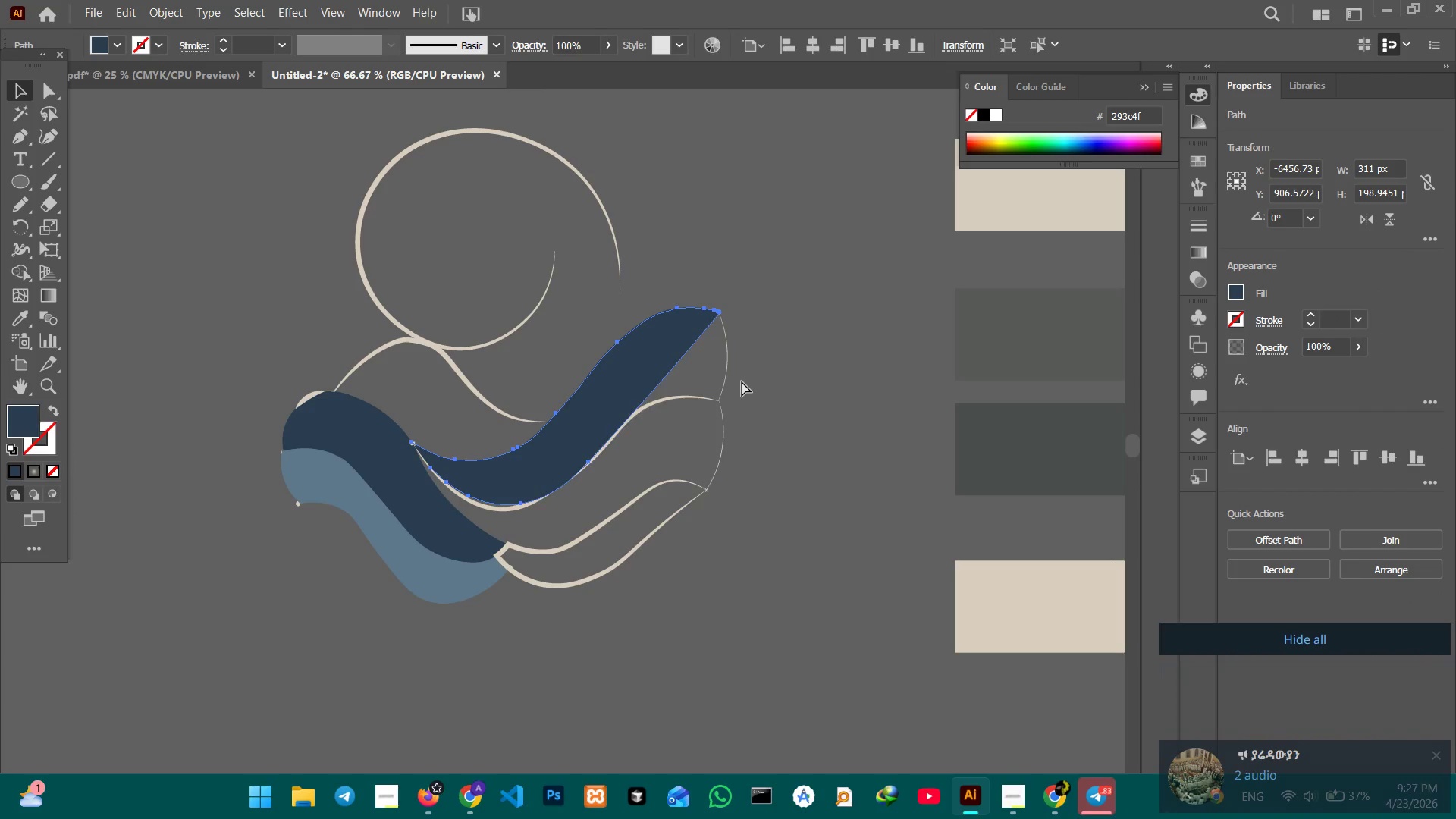 
key(Control+Z)
 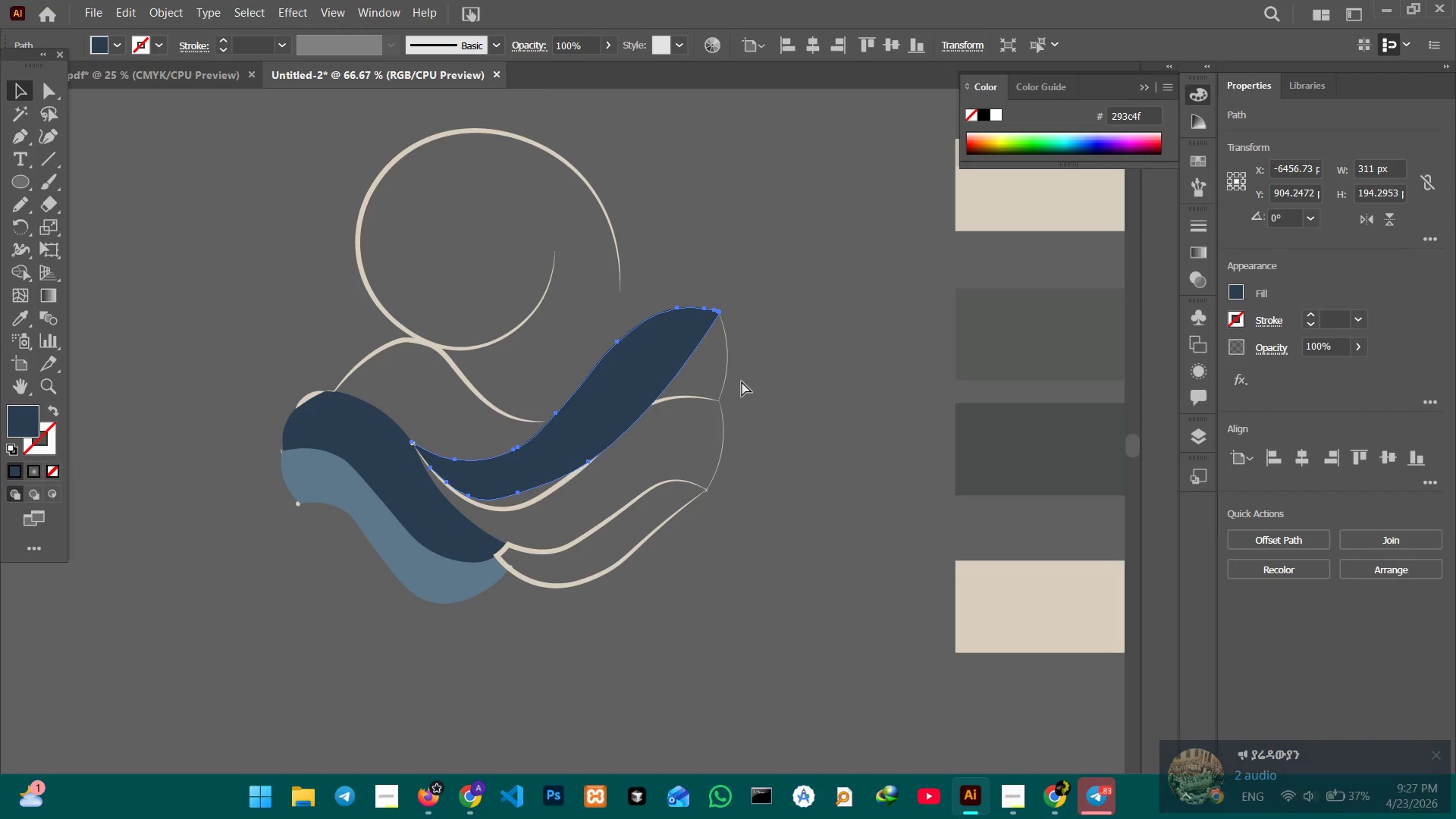 
key(Control+Z)
 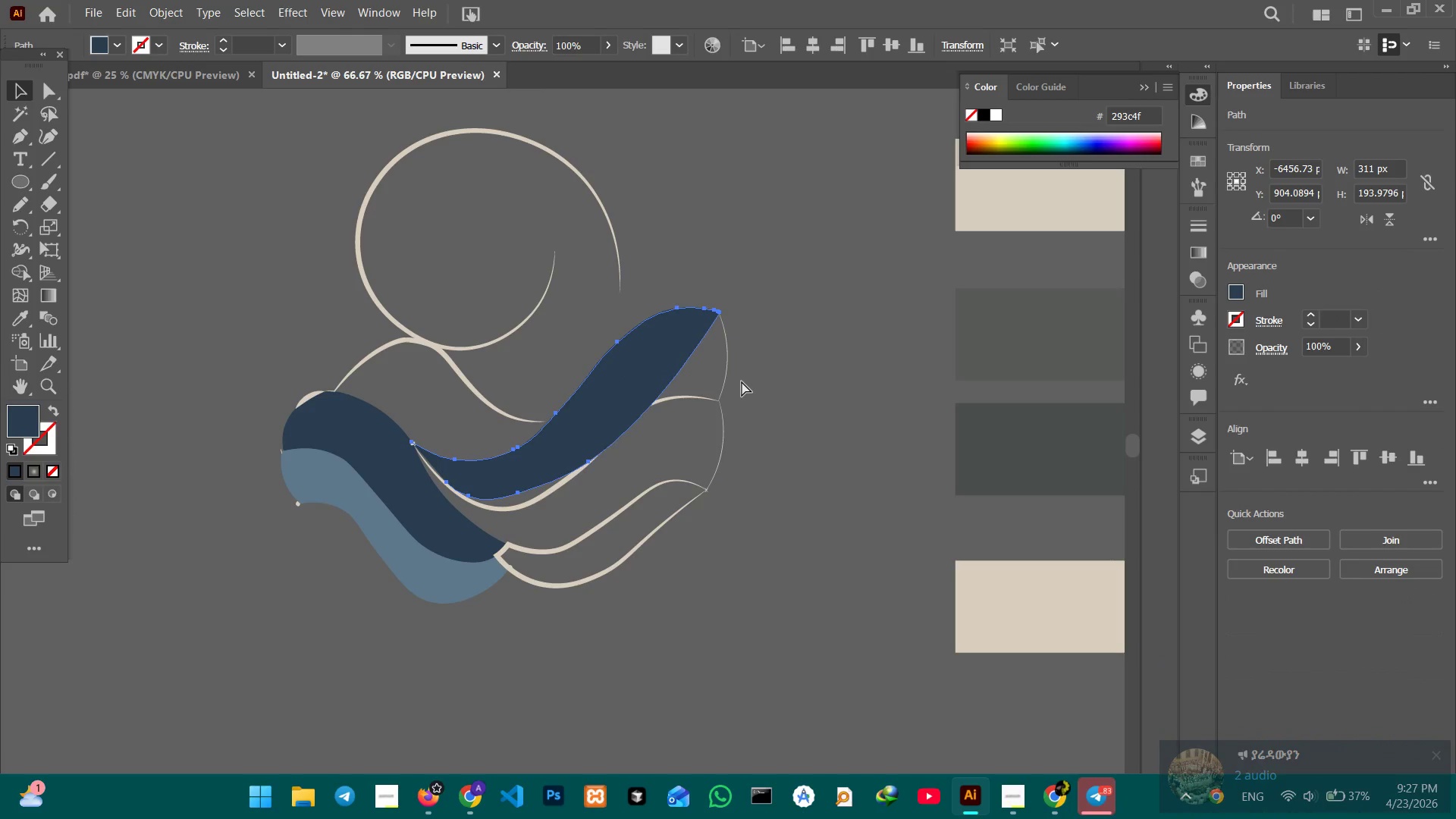 
key(Control+Z)
 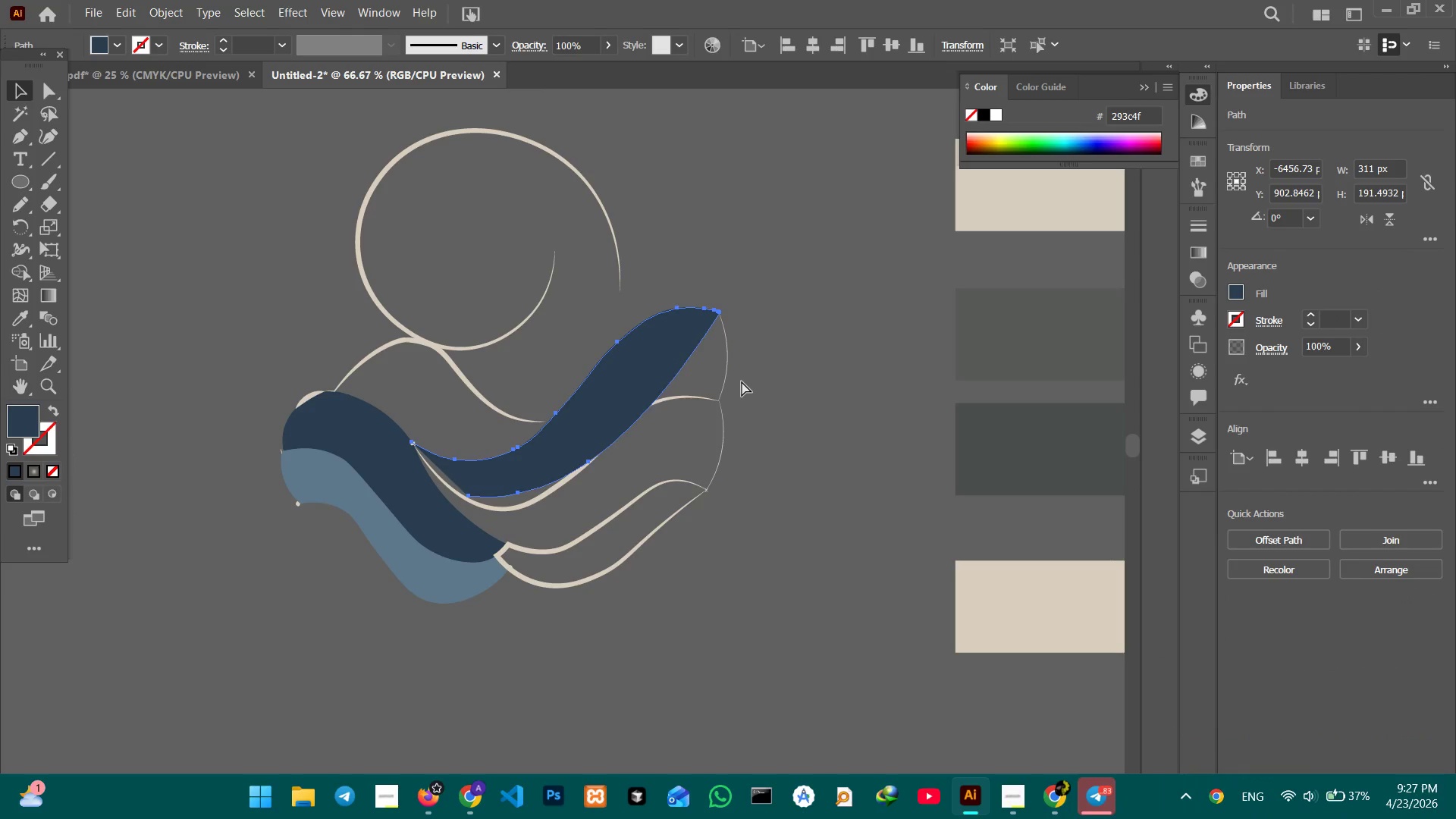 
key(Control+Z)
 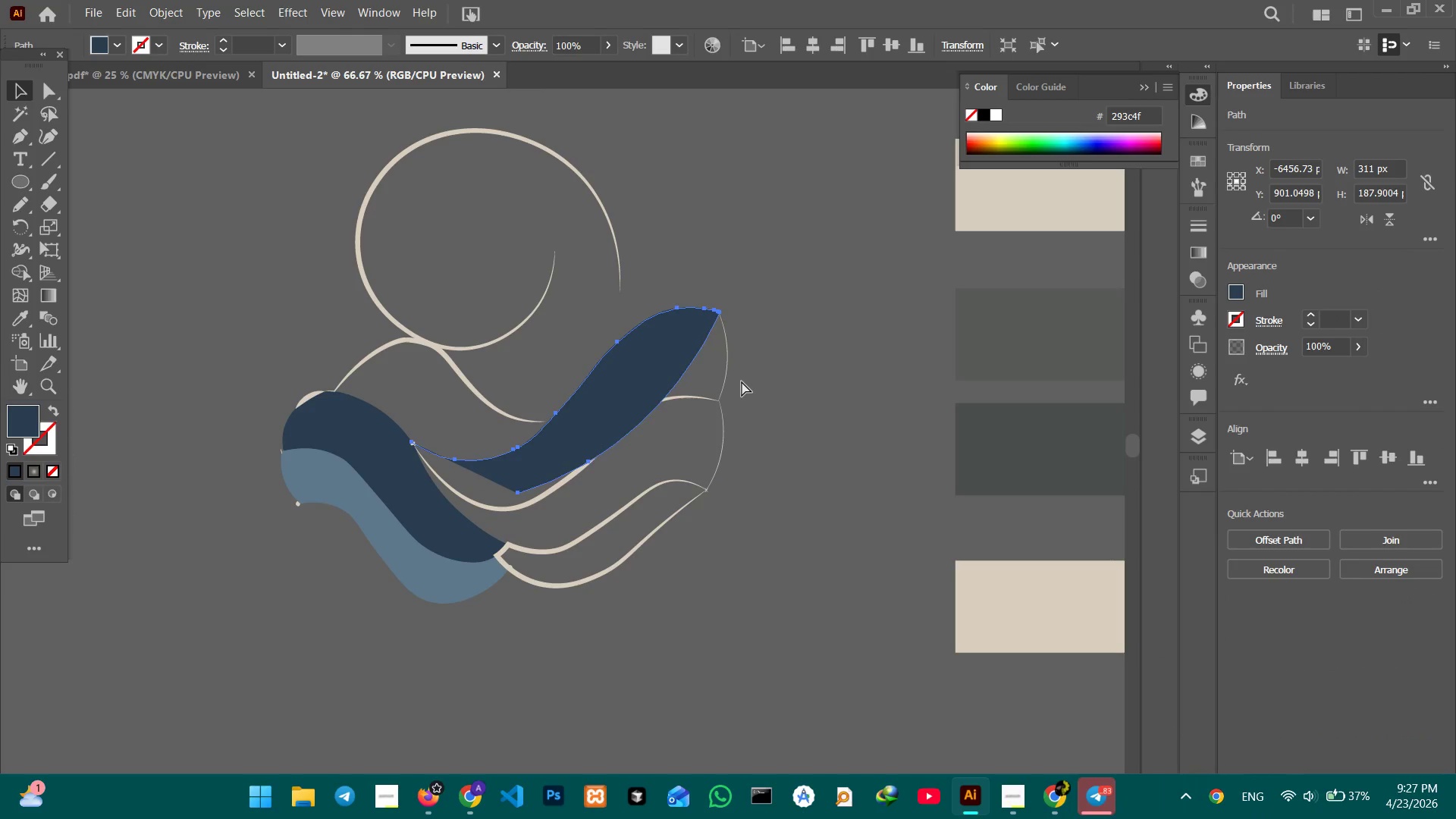 
key(Control+Z)
 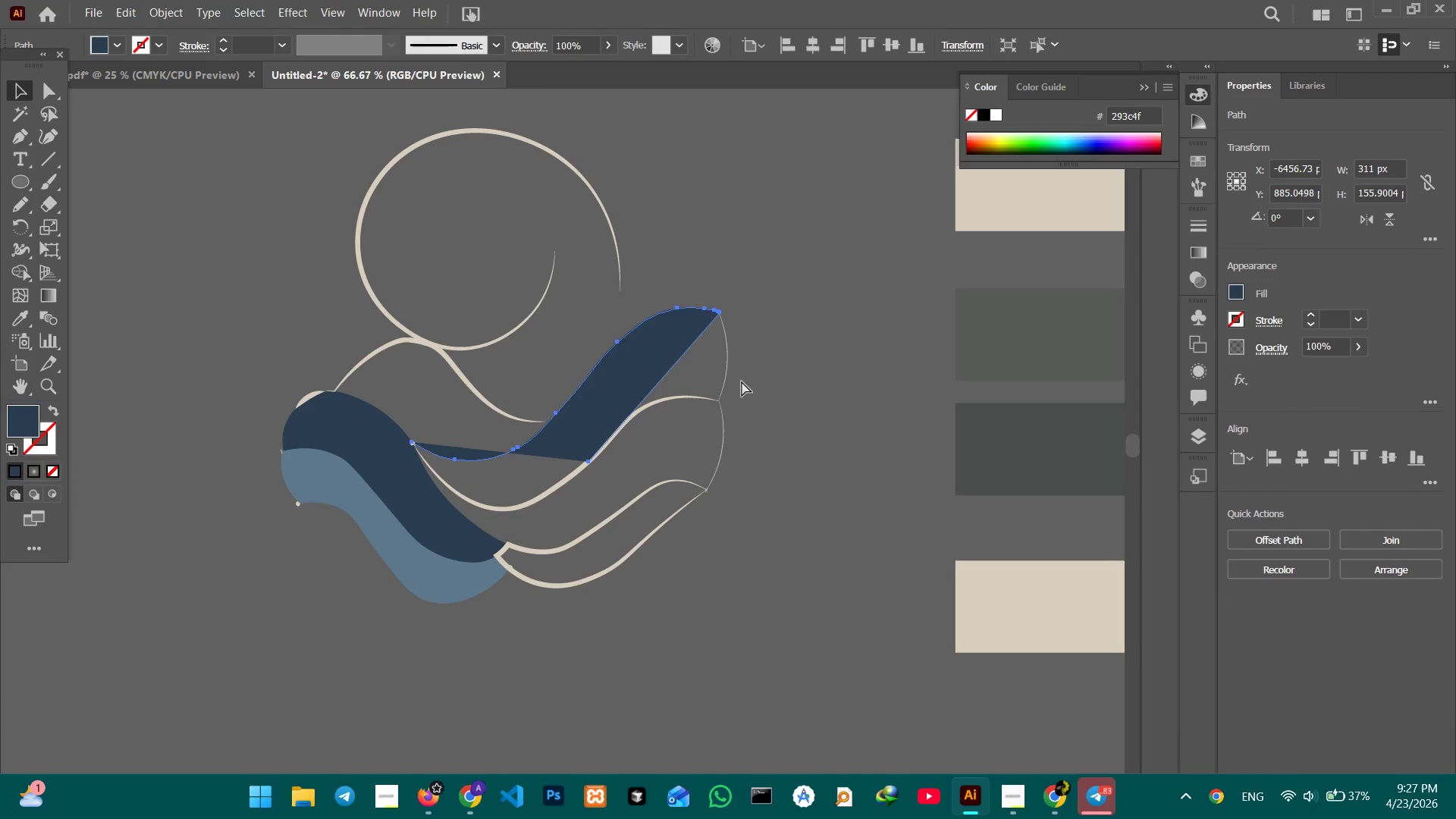 
key(Control+Z)
 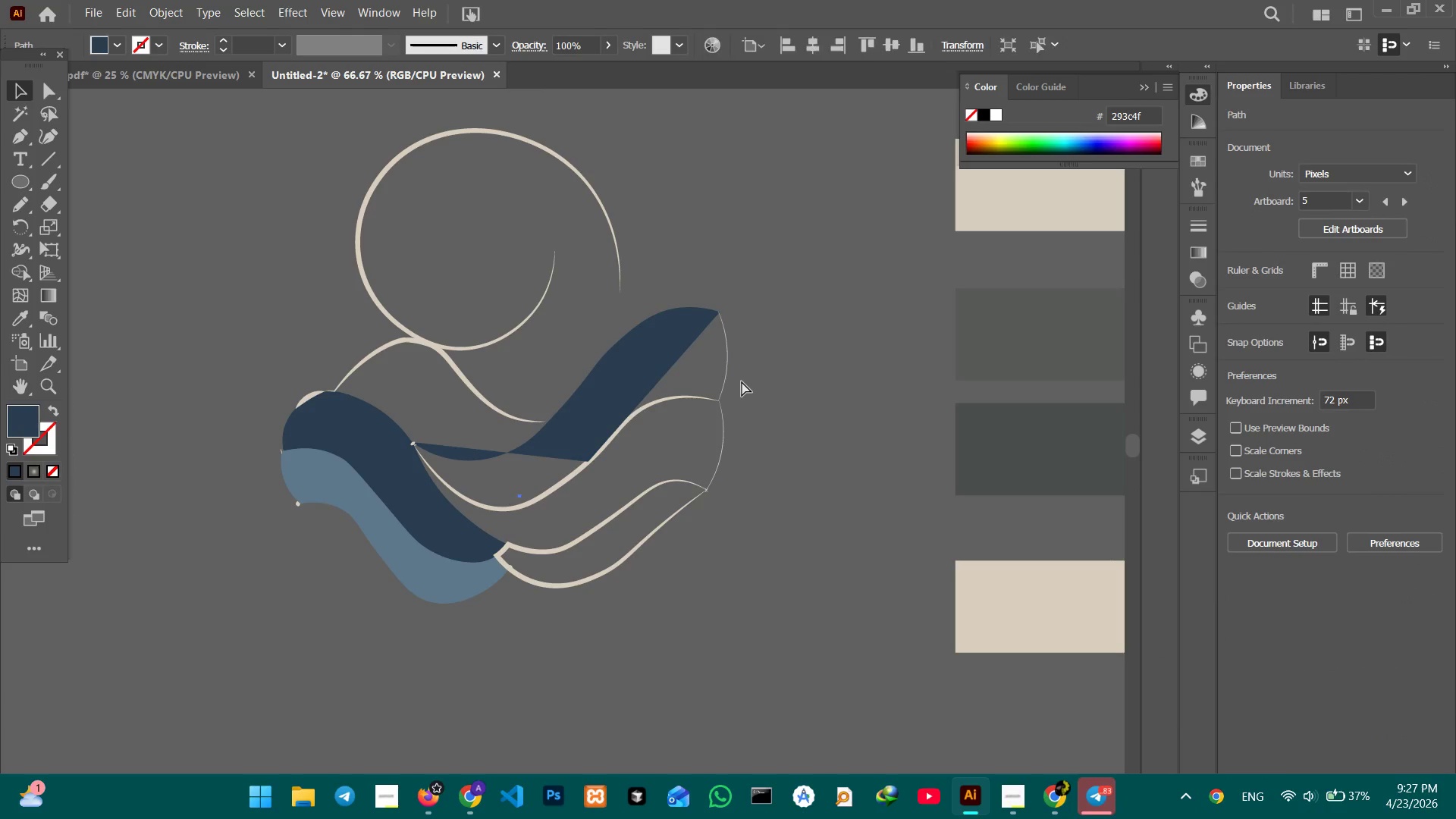 
key(Control+Z)
 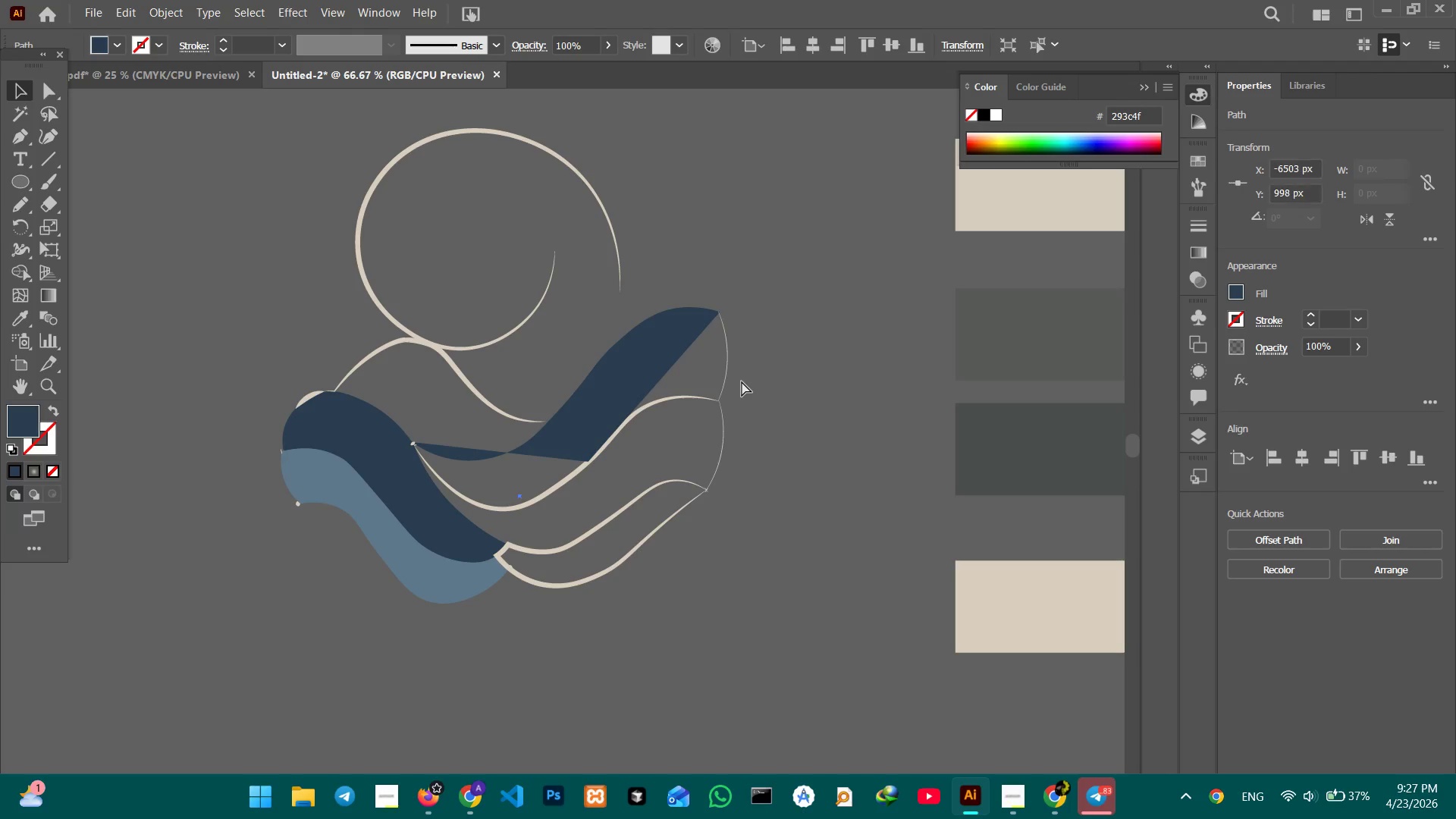 
key(Control+Z)
 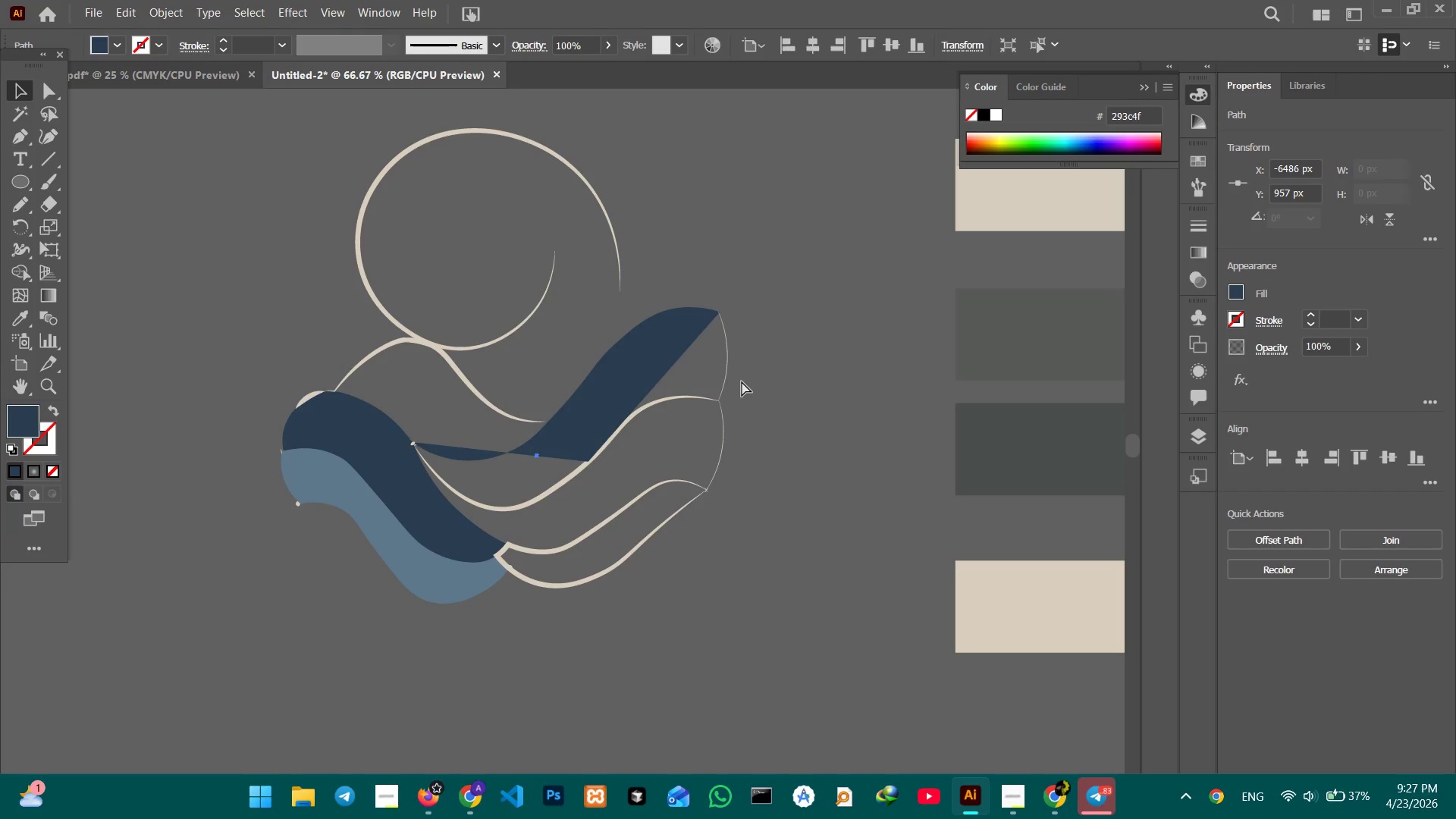 
key(Control+Z)
 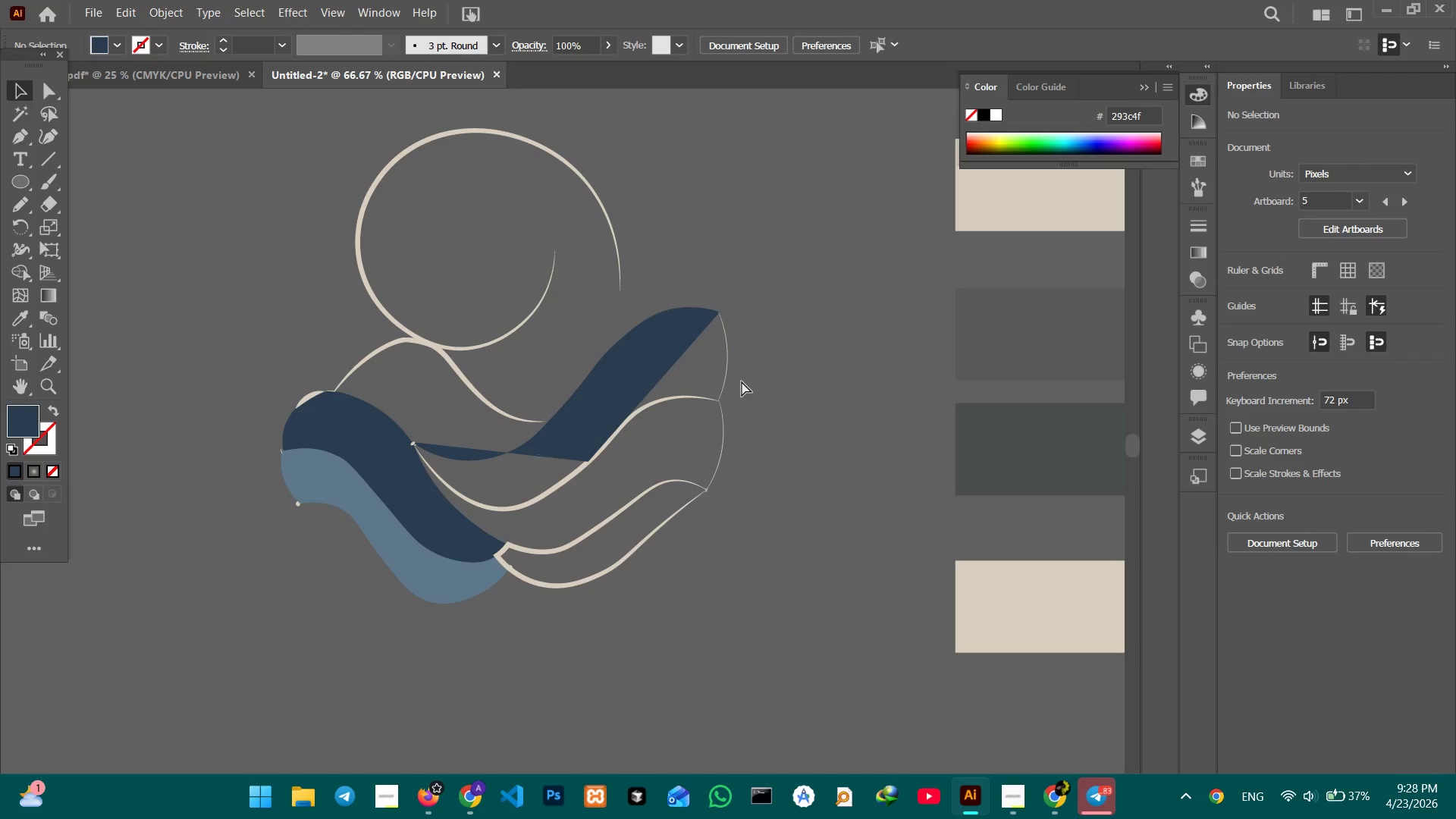 
key(Control+Z)
 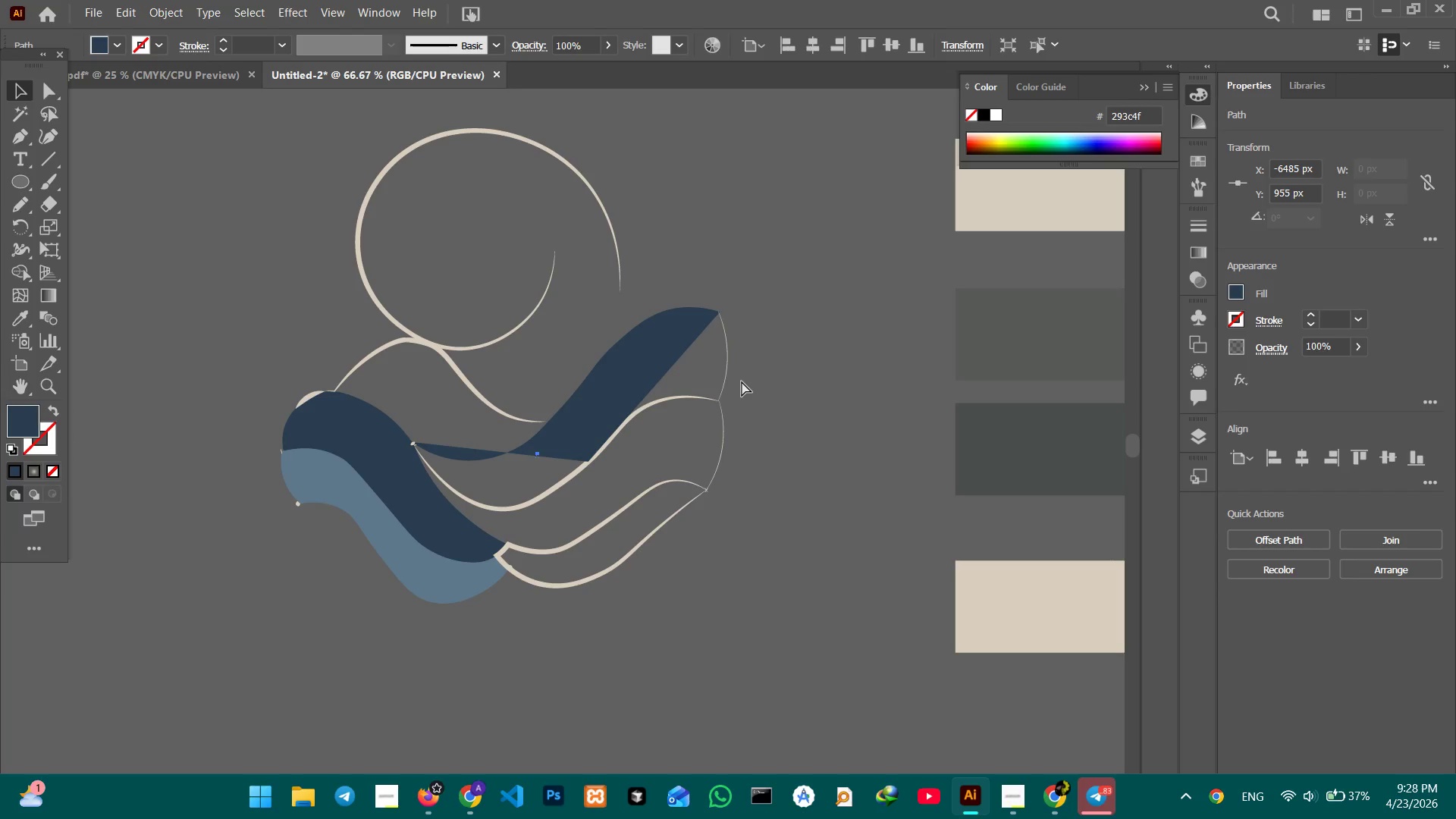 
key(Control+Z)
 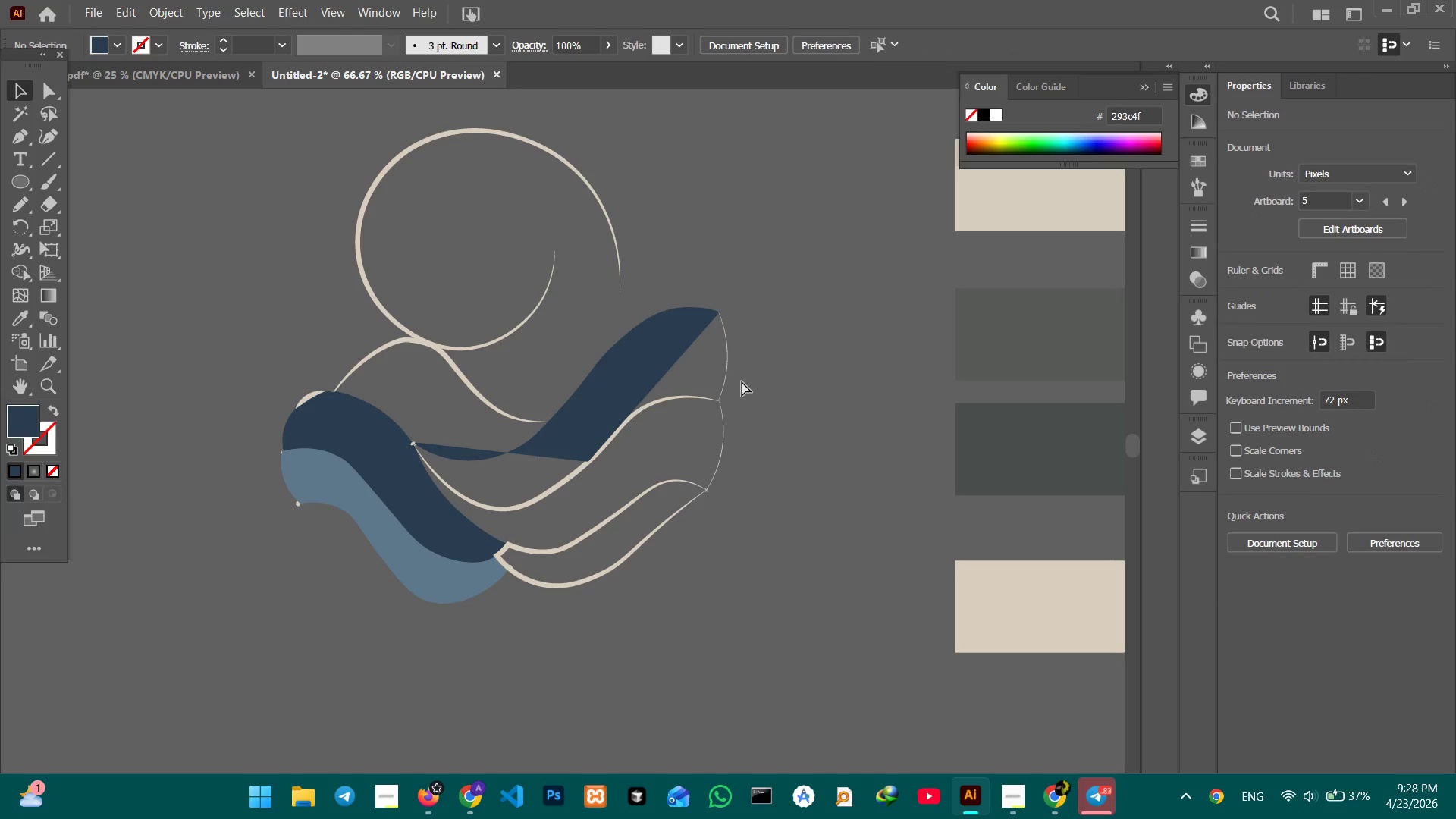 
key(Control+Z)
 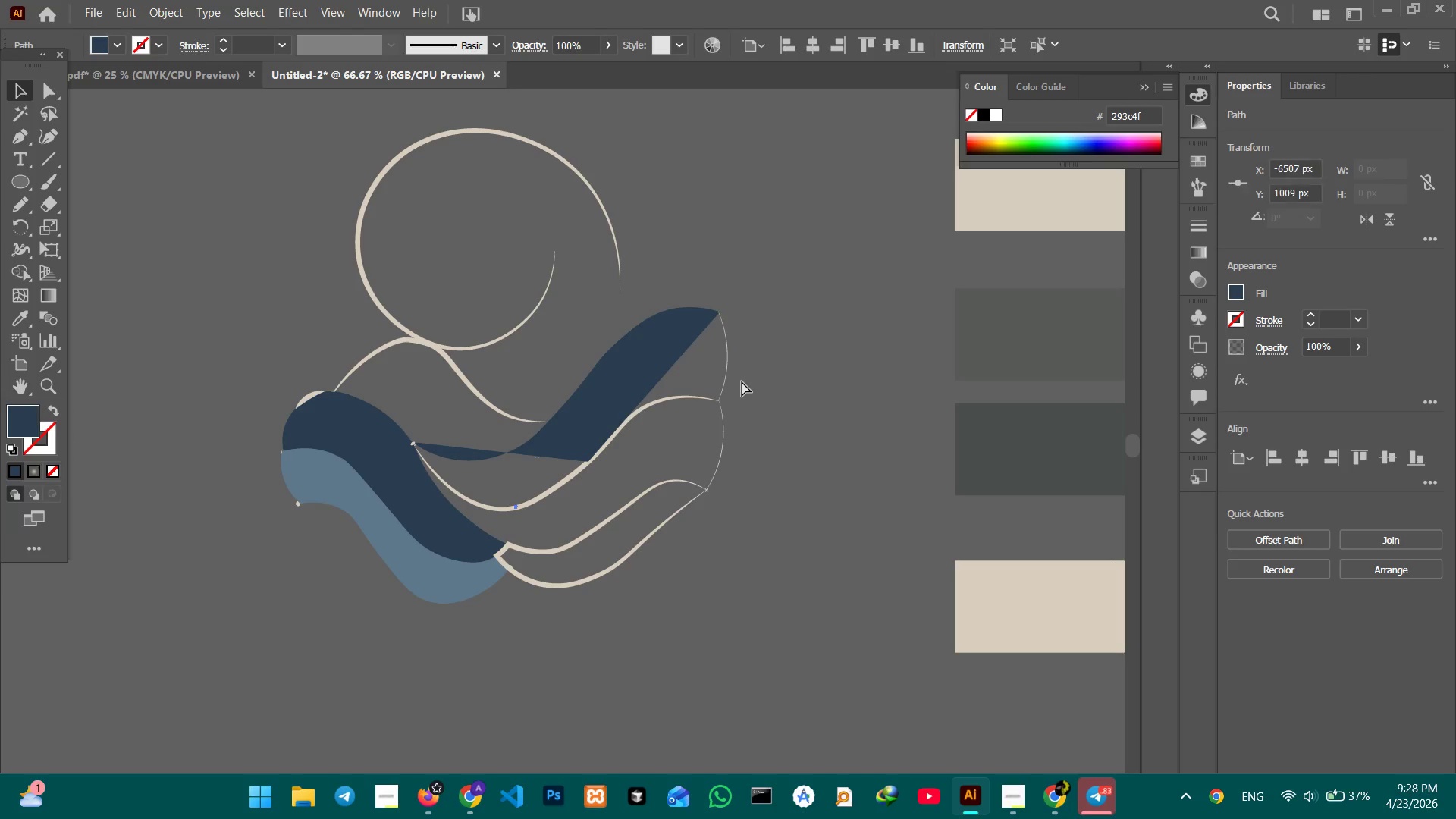 
key(Control+Z)
 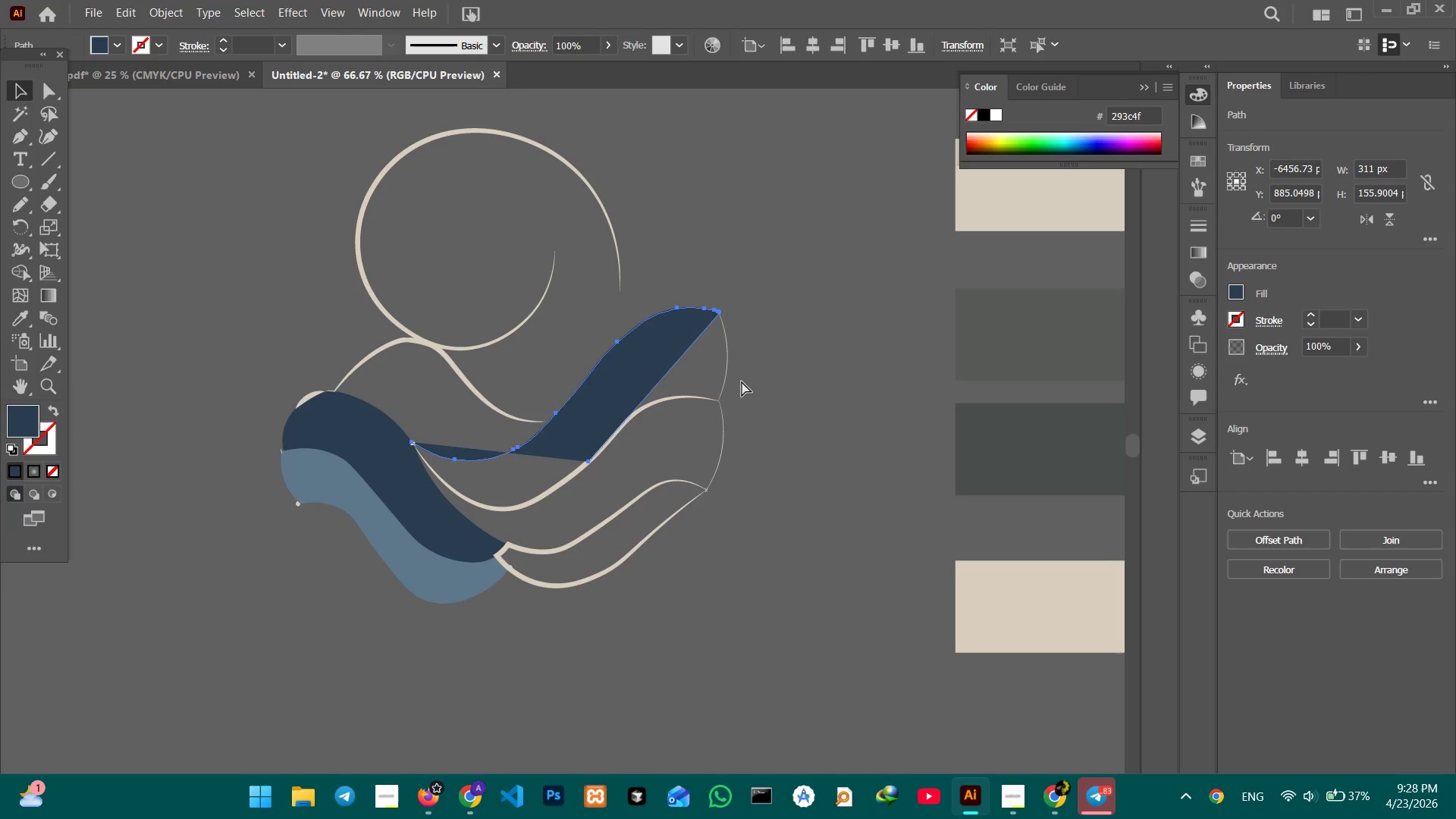 
key(Control+Z)
 